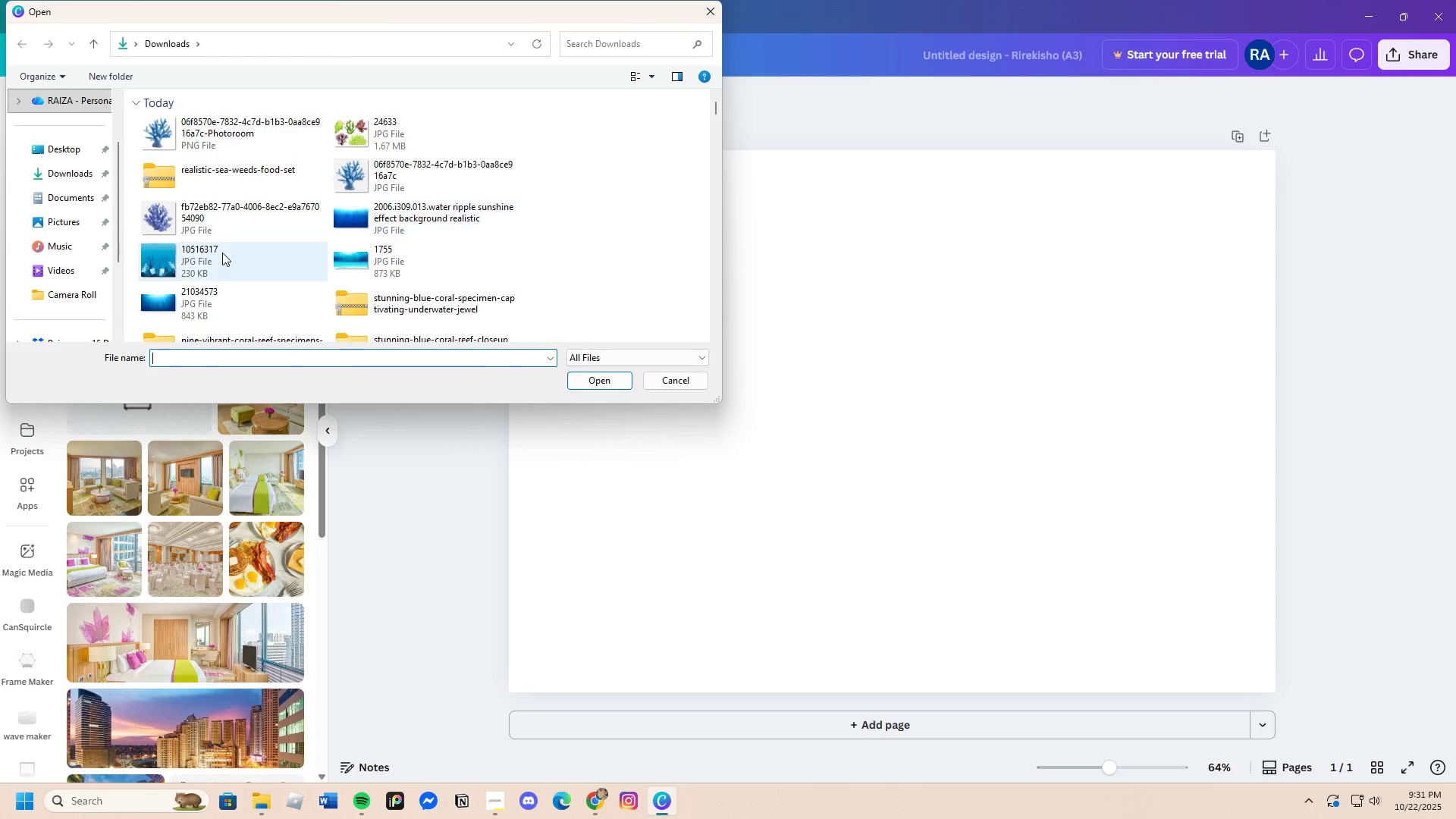 
left_click([220, 253])
 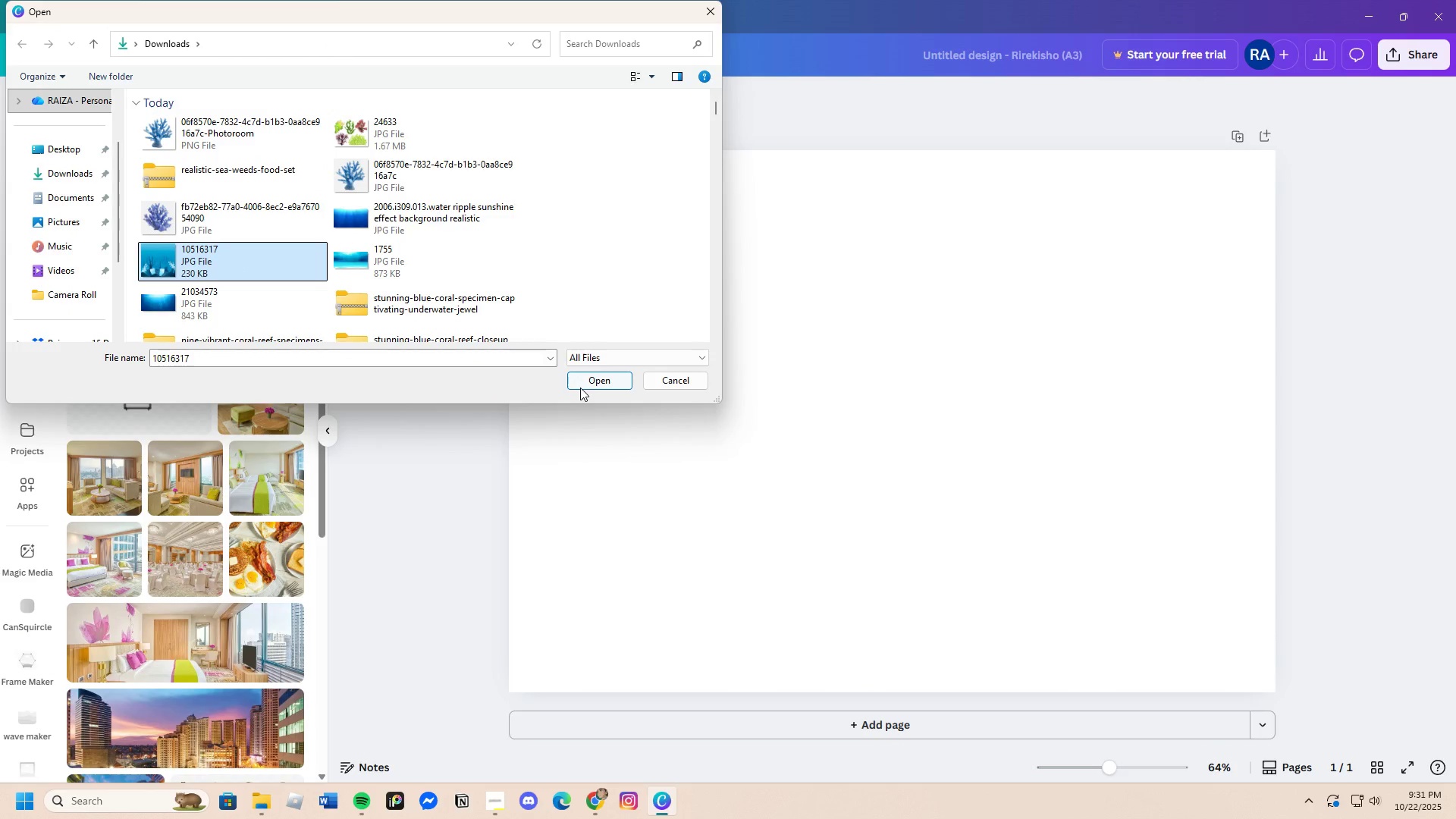 
left_click([581, 384])
 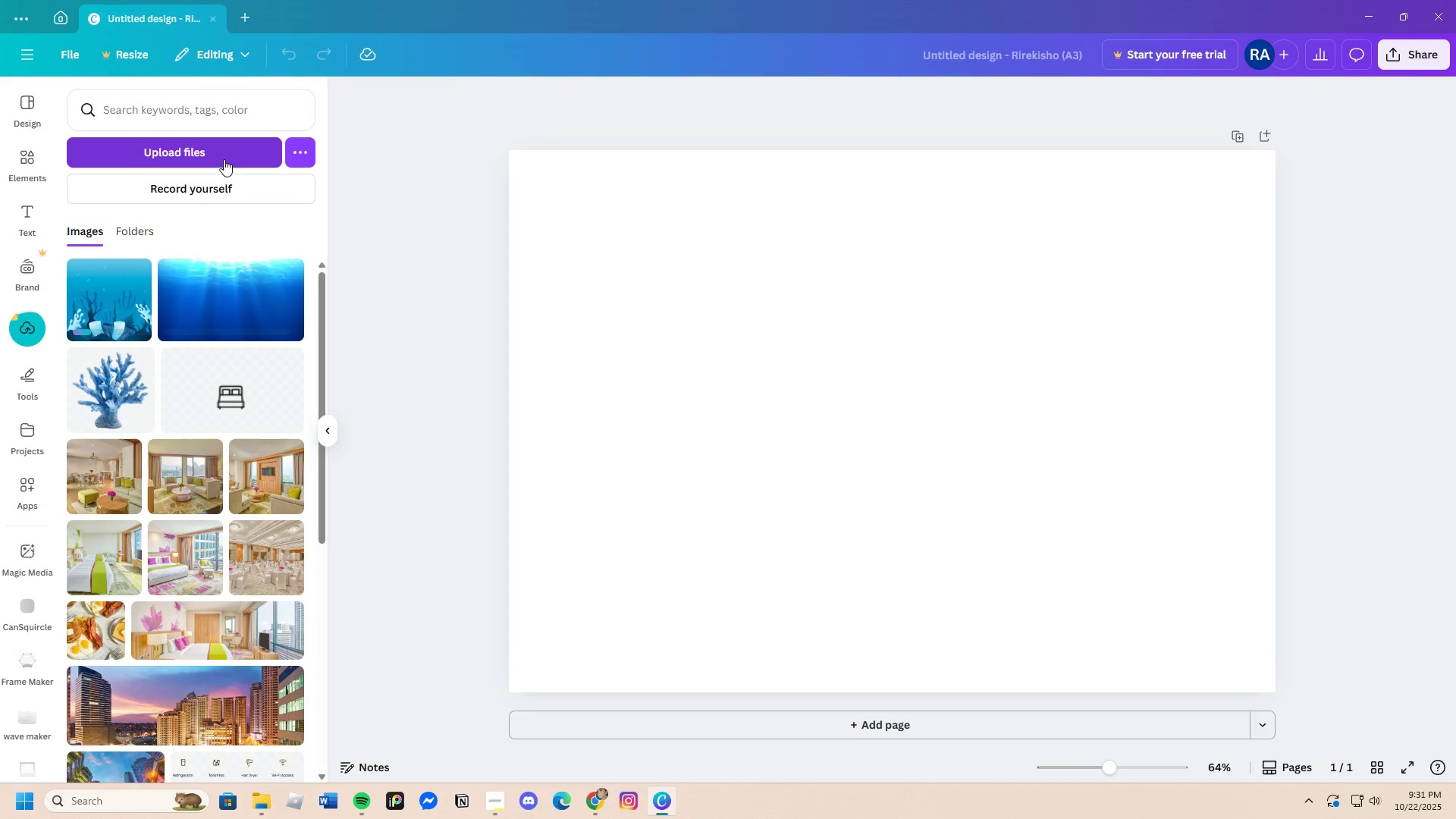 
left_click([222, 157])
 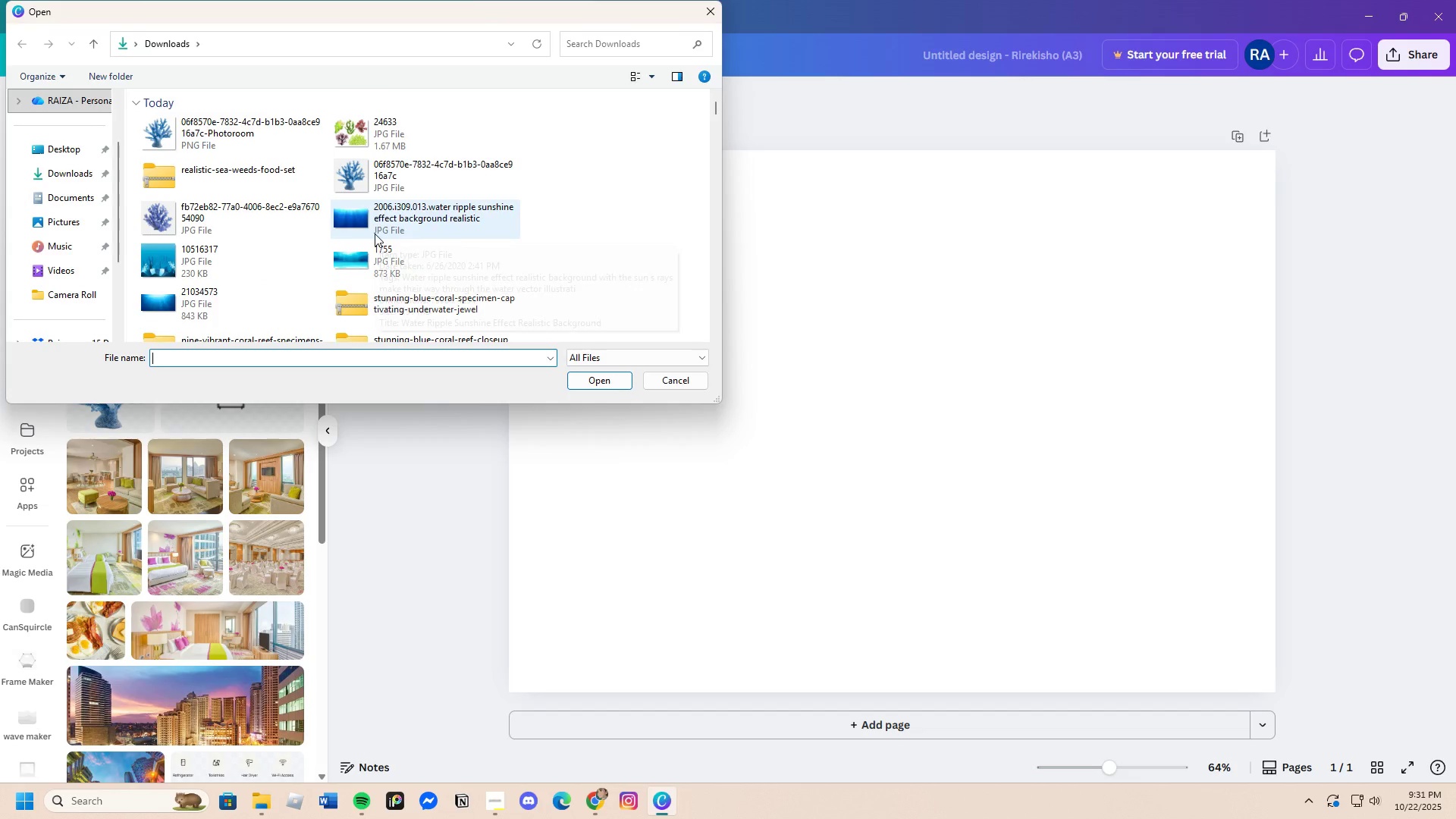 
left_click([391, 271])
 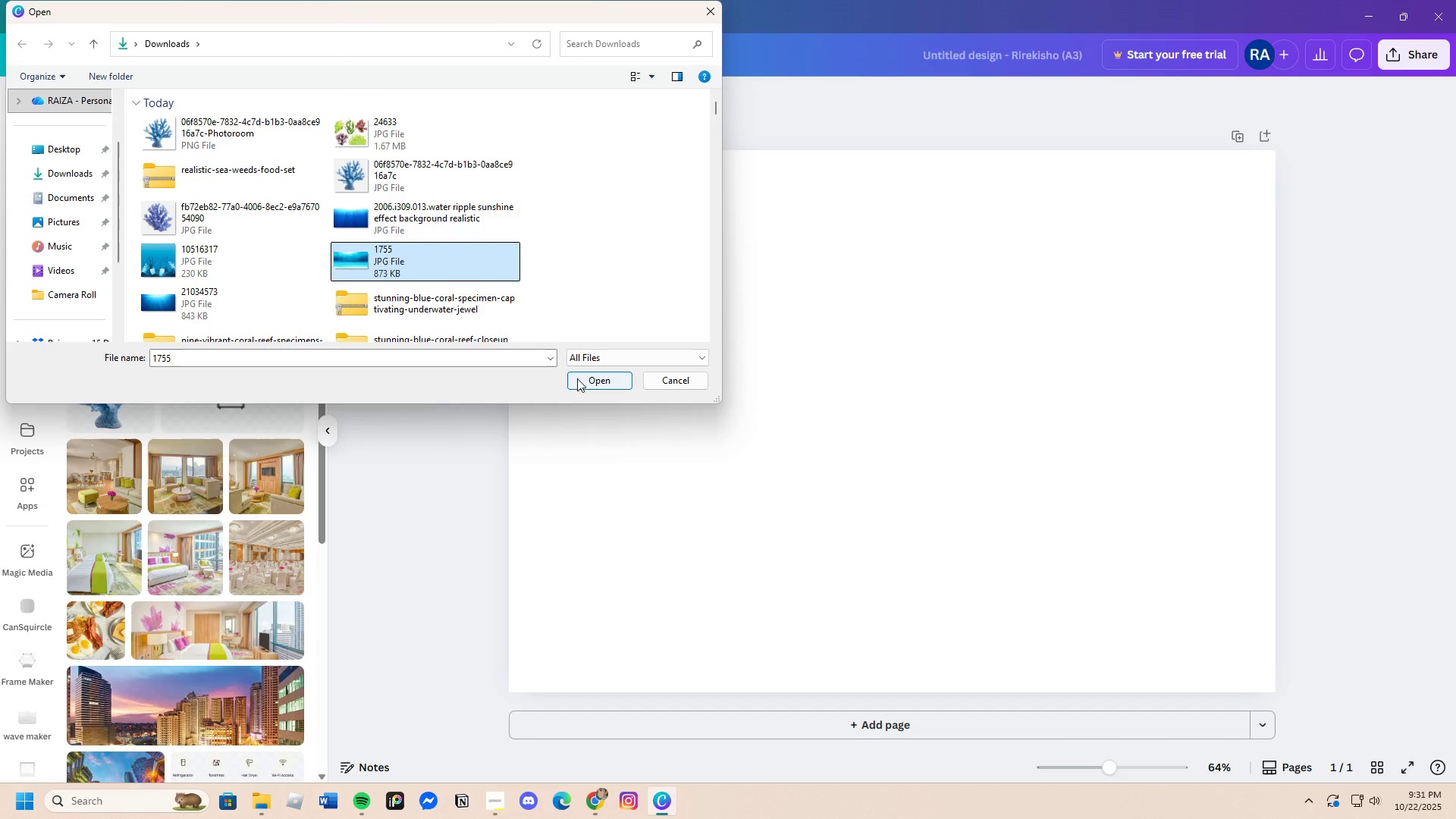 
left_click([577, 378])
 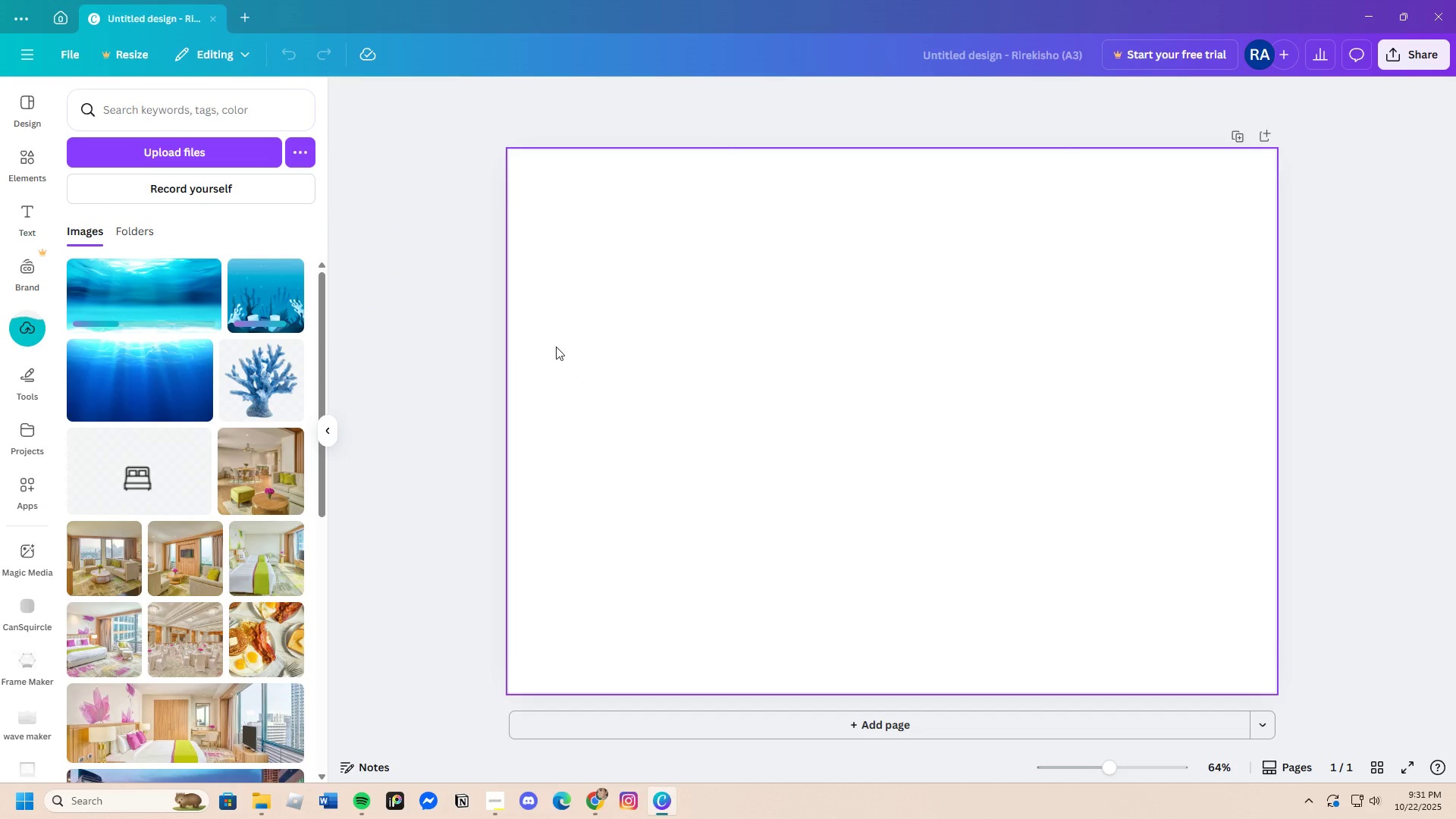 
left_click([239, 150])
 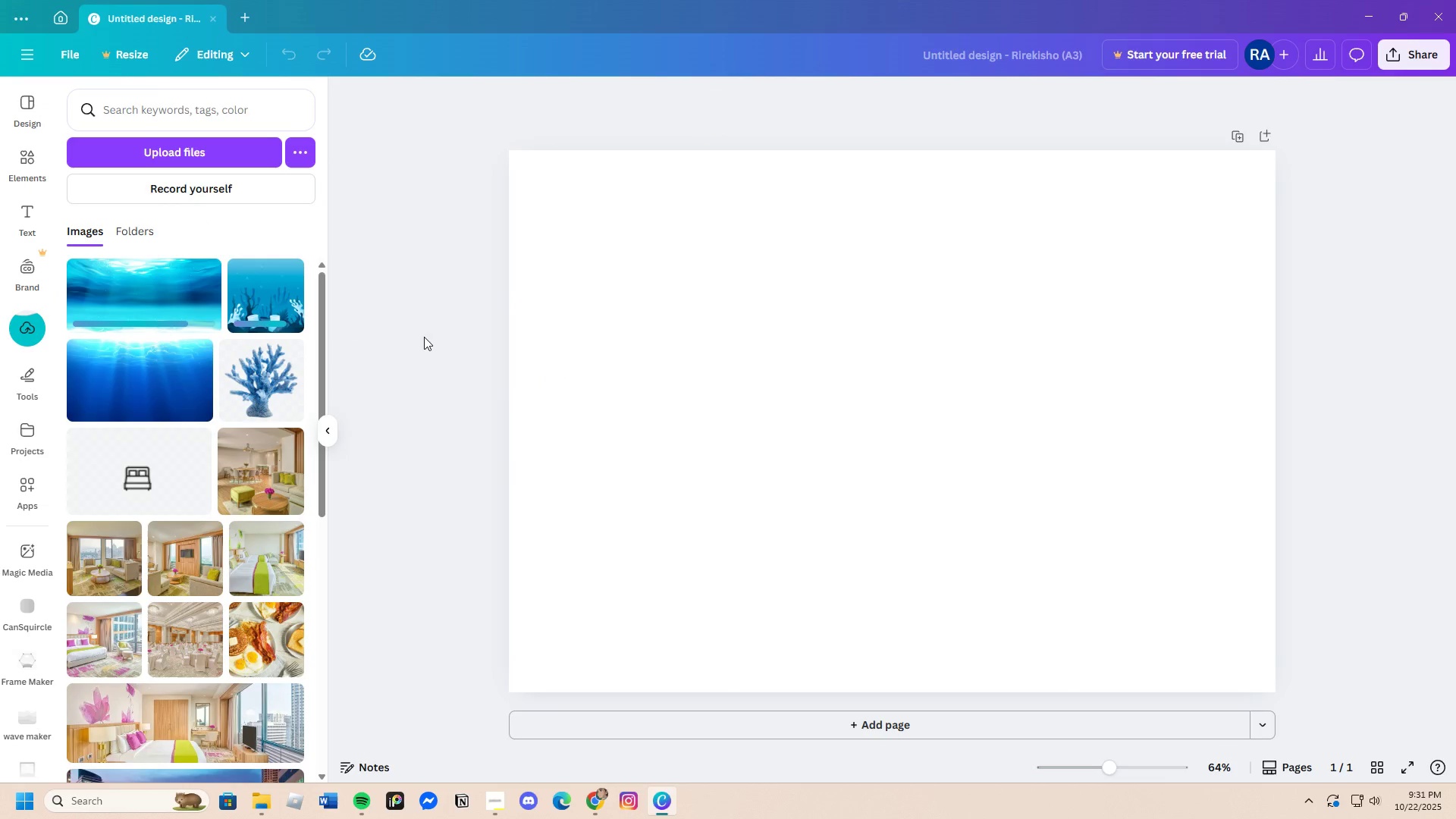 
left_click([209, 151])
 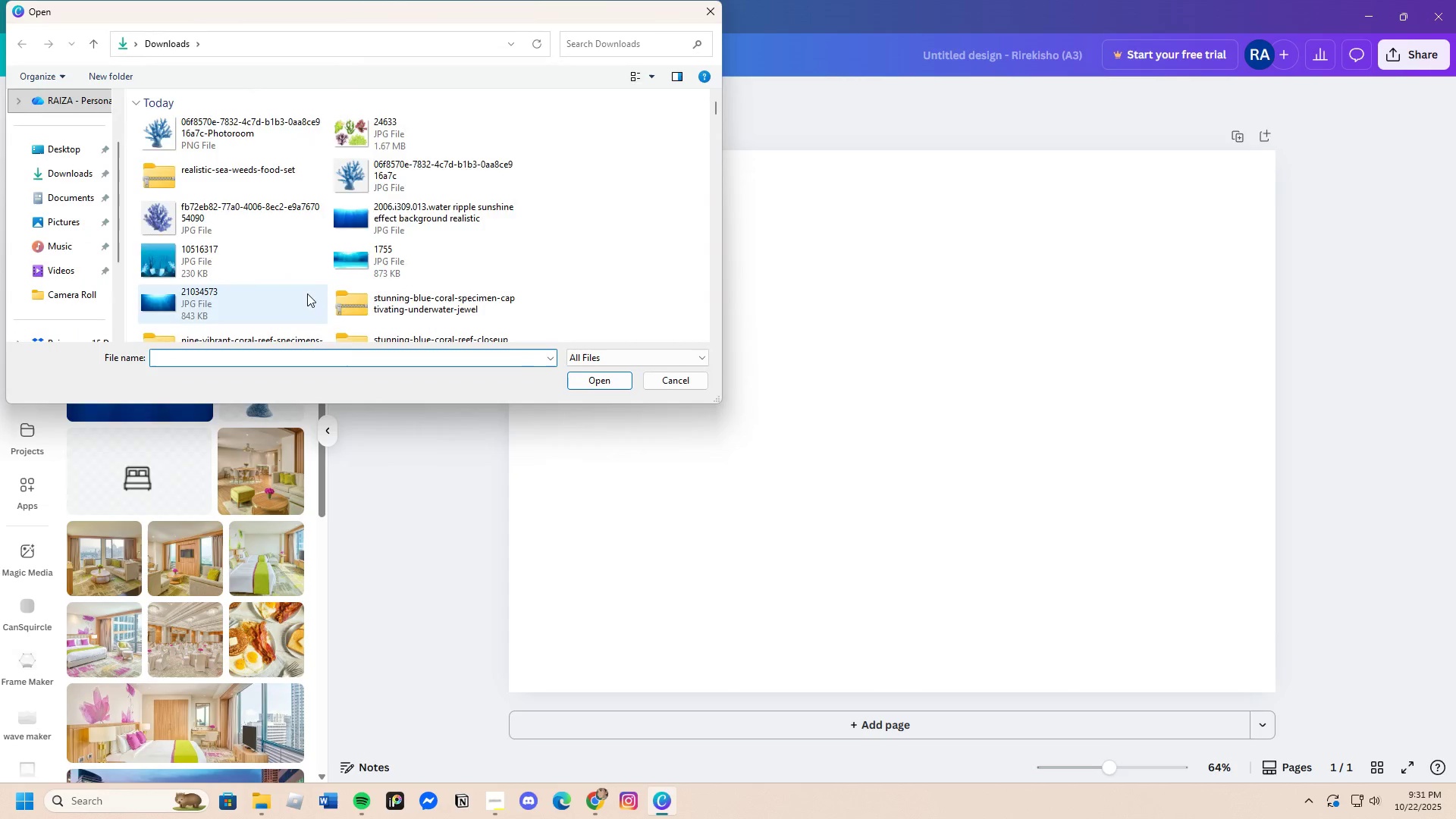 
scroll: coordinate [291, 275], scroll_direction: down, amount: 1.0
 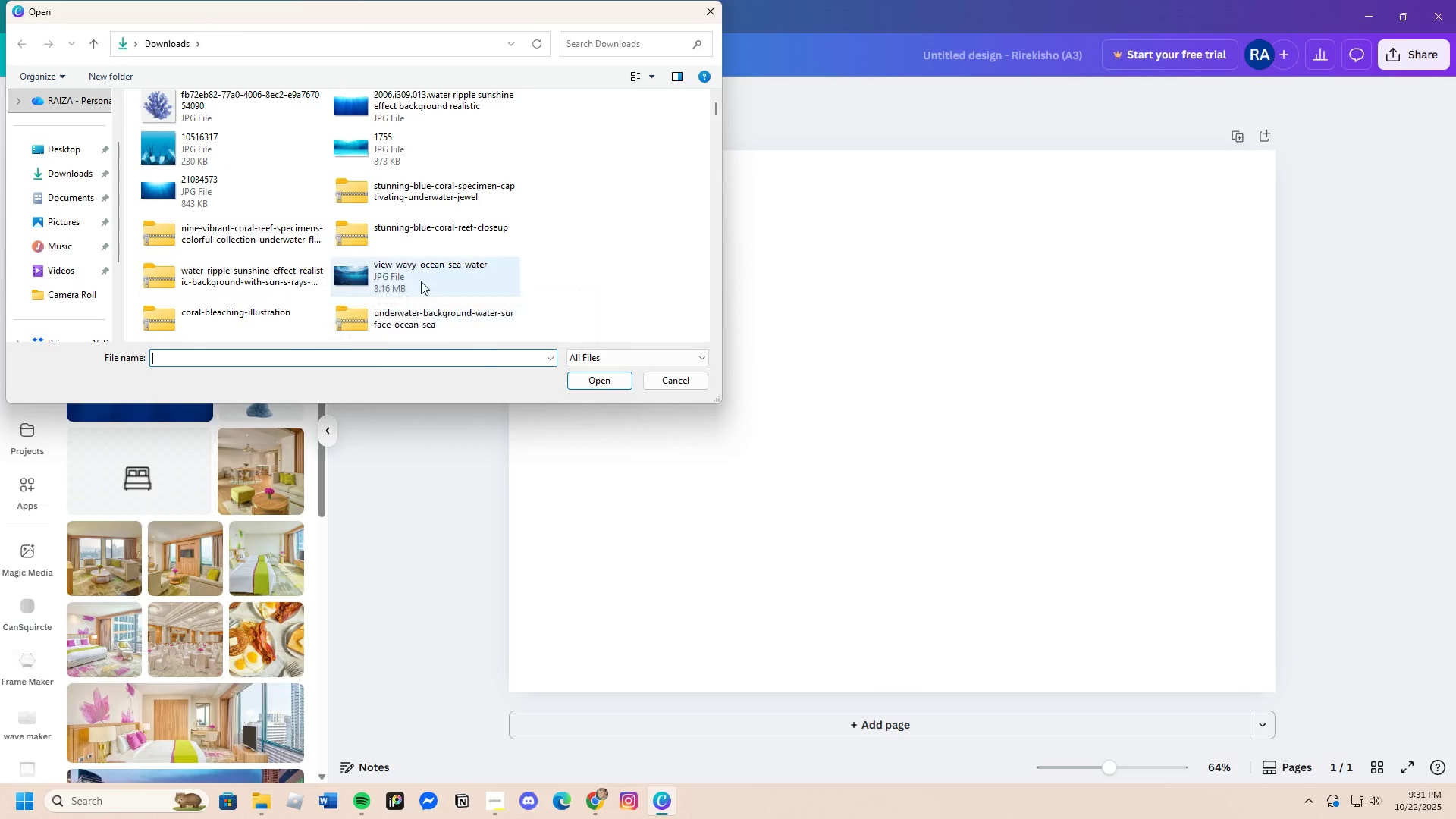 
left_click([410, 273])
 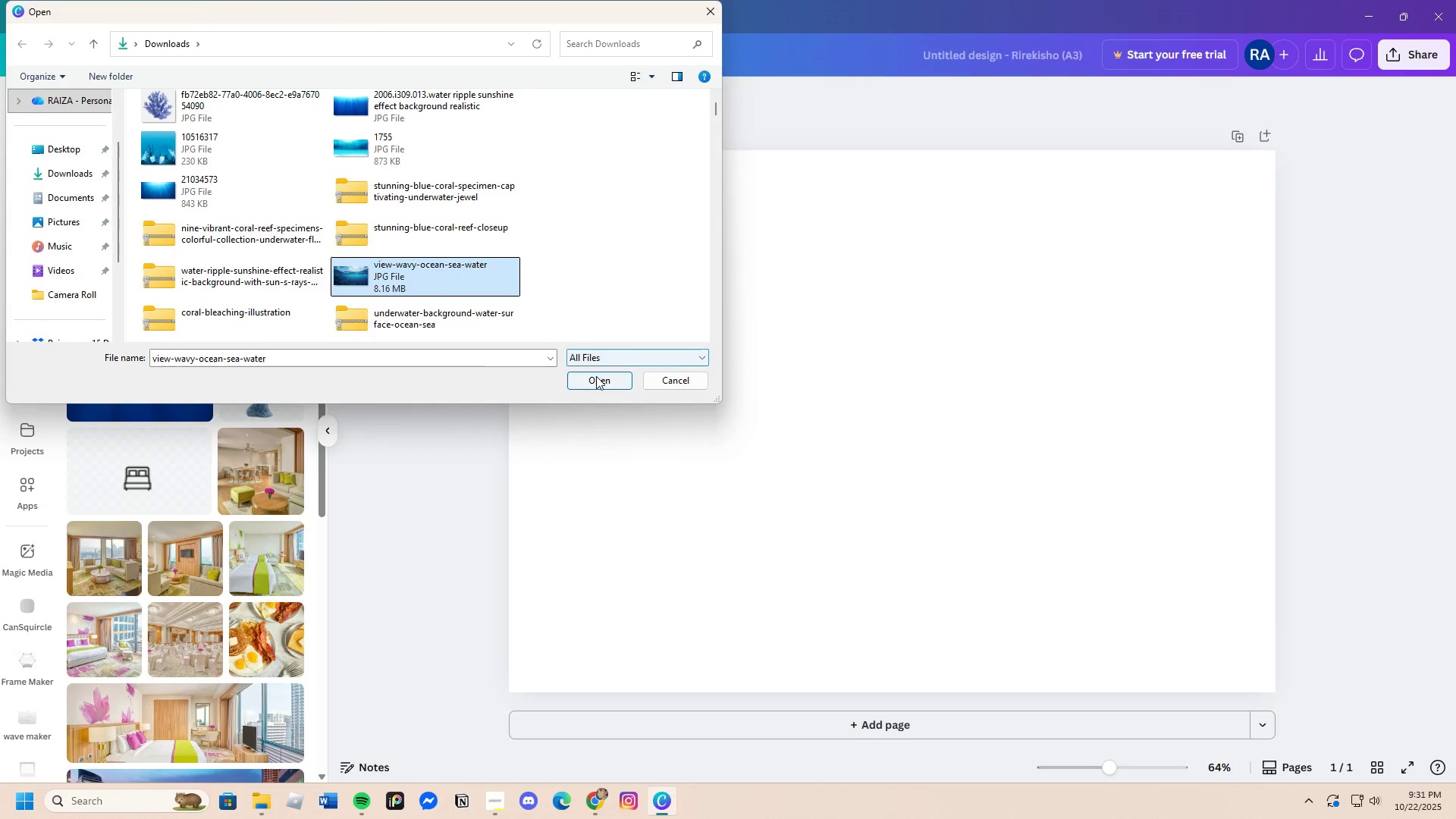 
left_click([596, 376])
 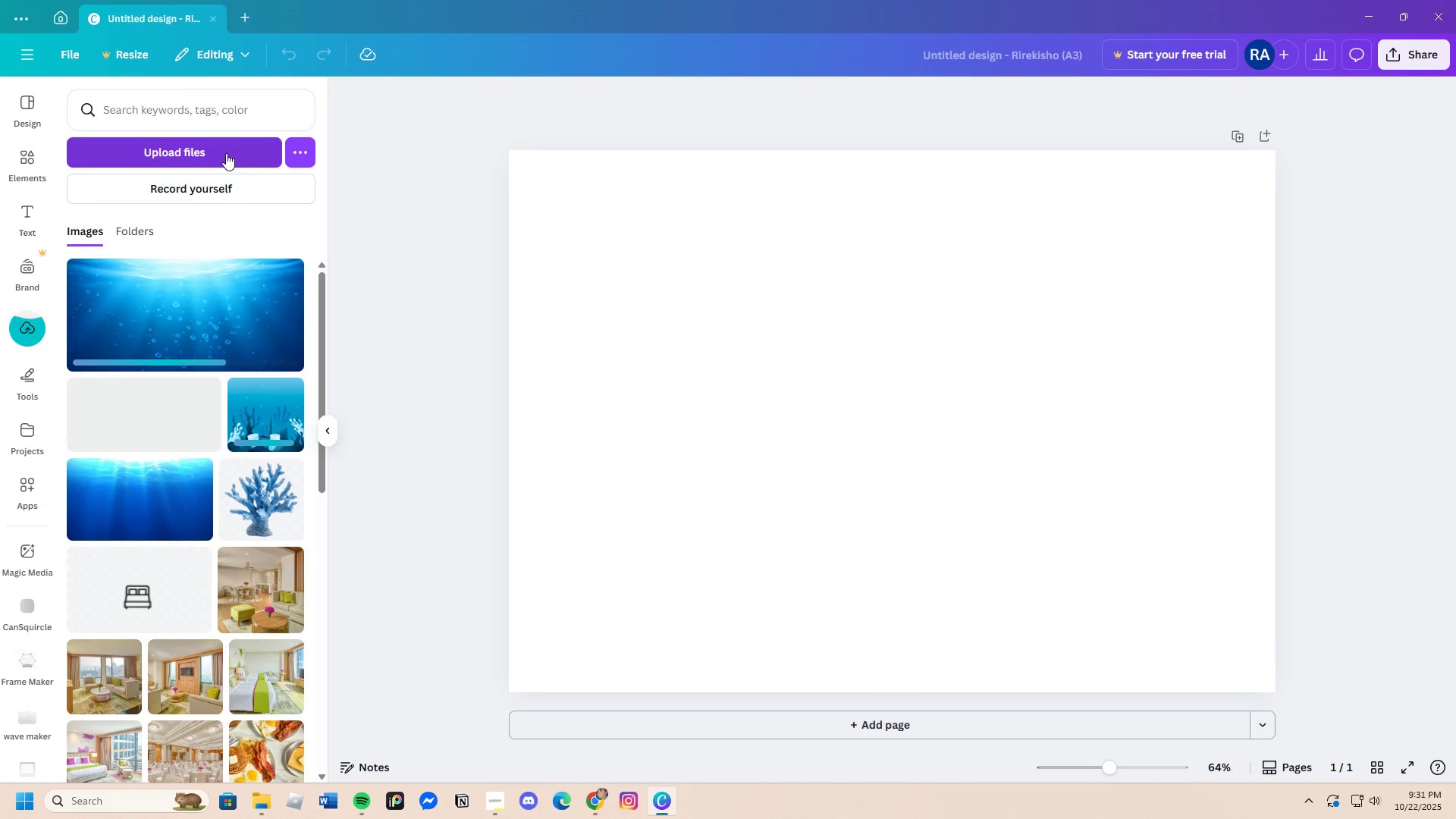 
left_click([226, 153])
 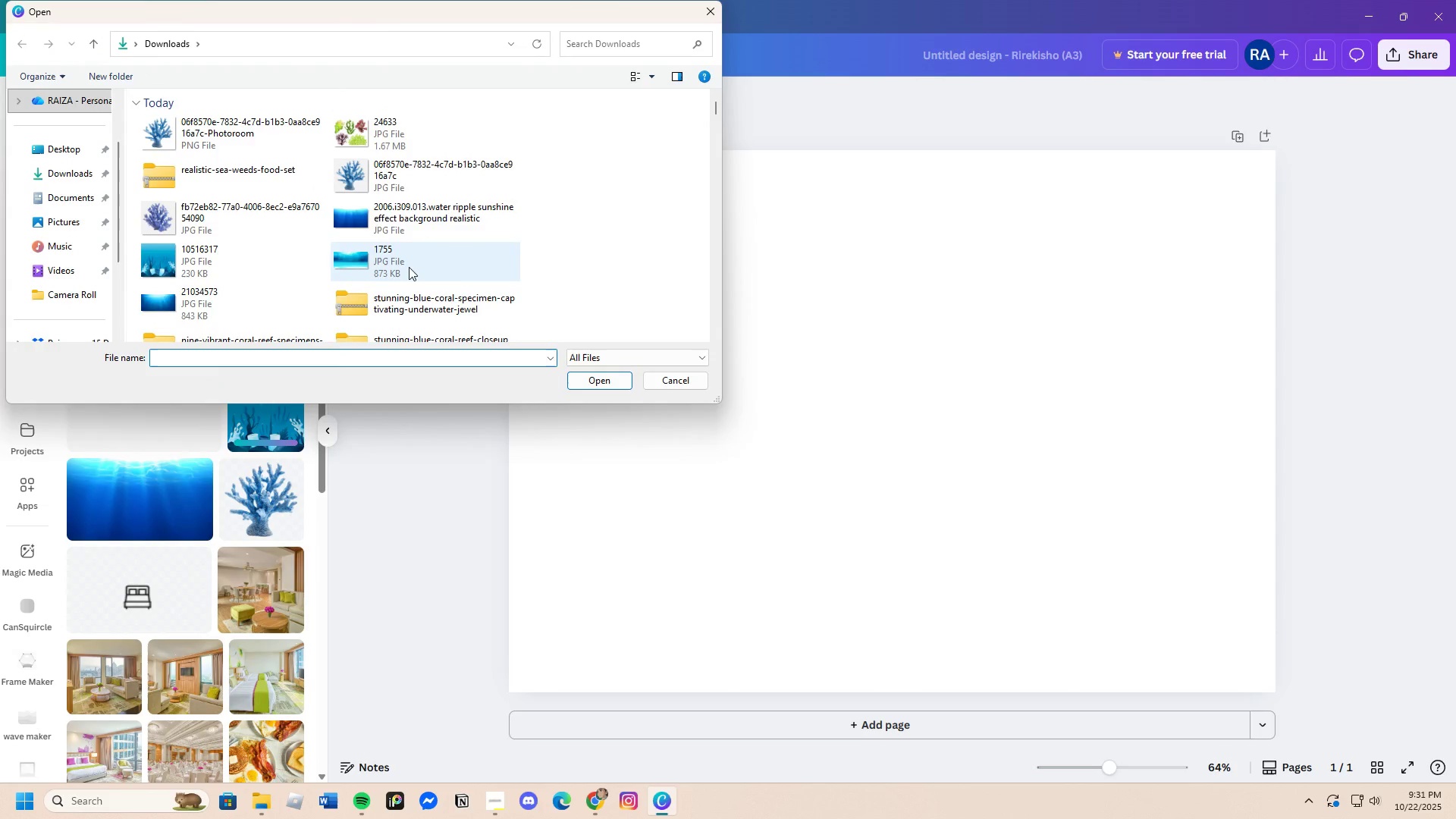 
scroll: coordinate [410, 270], scroll_direction: down, amount: 1.0
 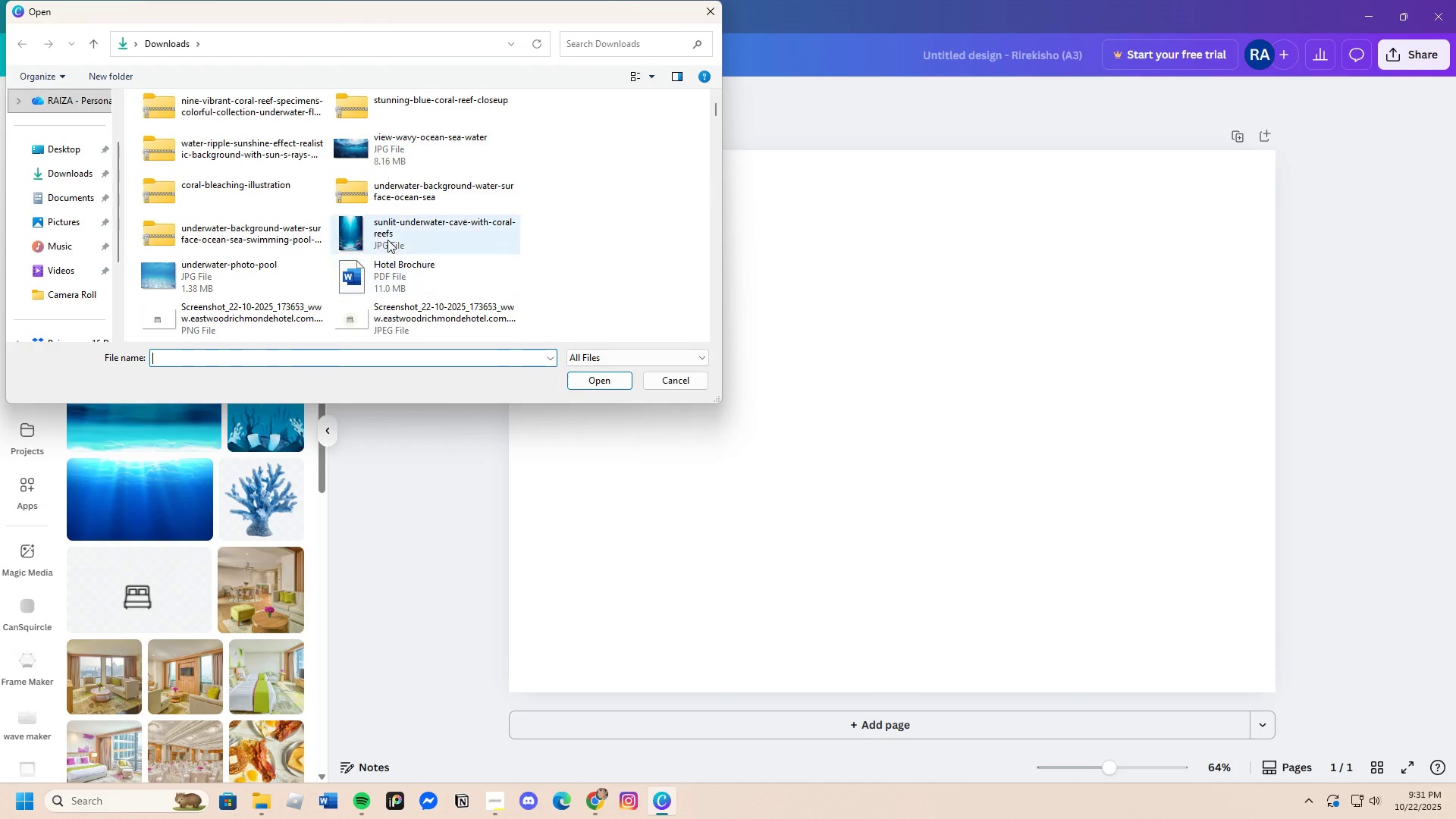 
left_click([384, 234])
 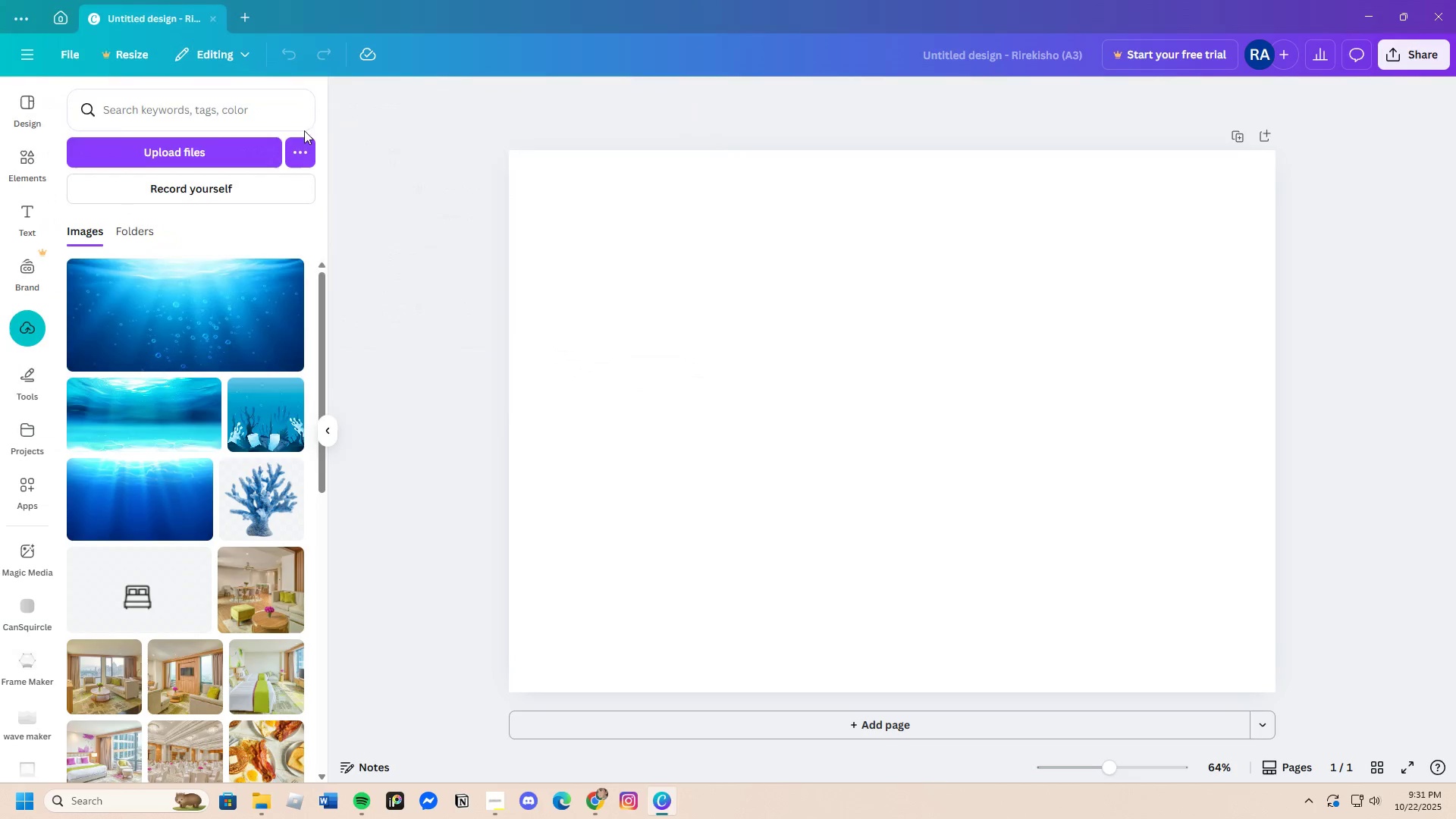 
left_click([224, 153])
 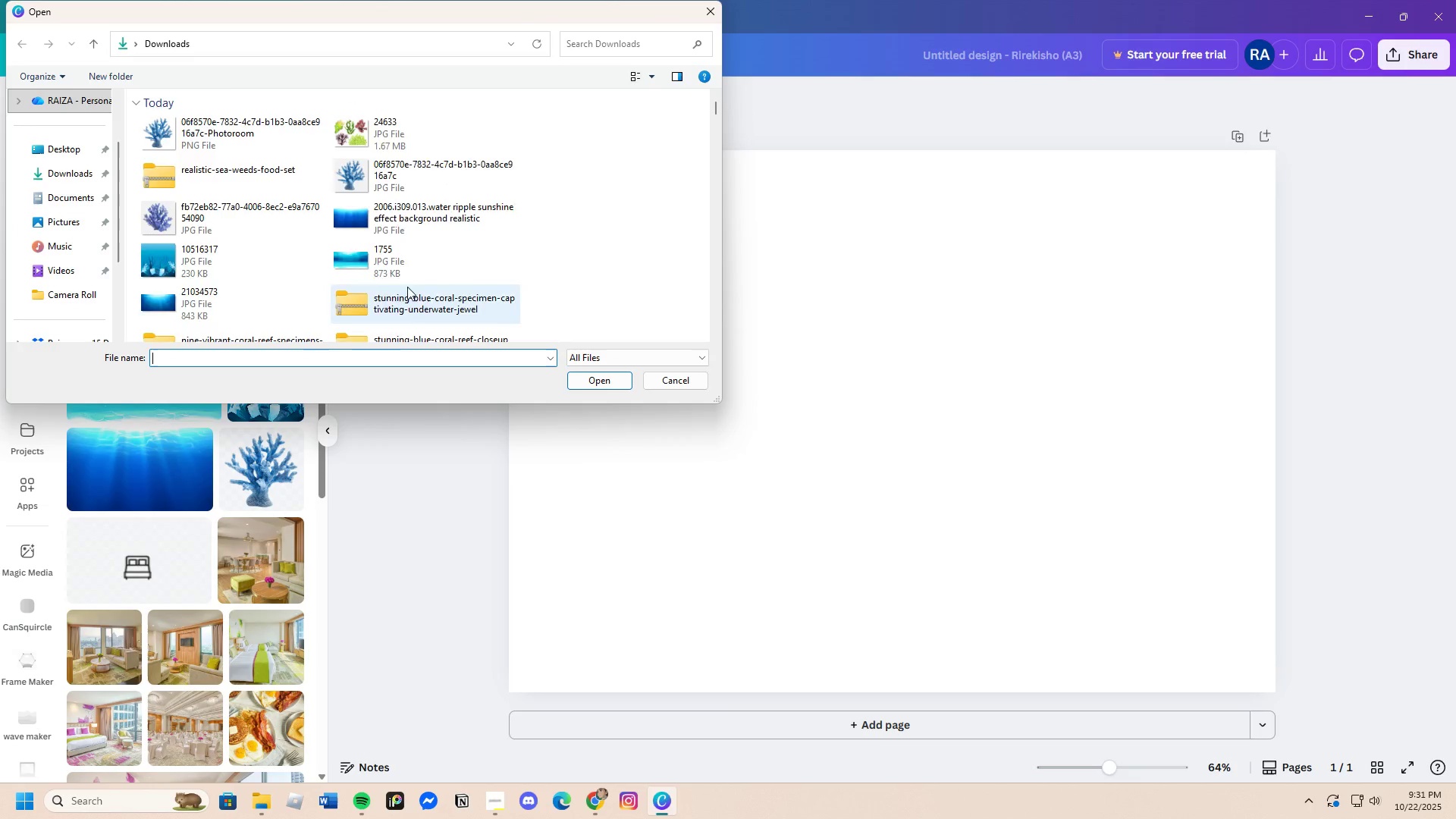 
scroll: coordinate [394, 271], scroll_direction: down, amount: 2.0
 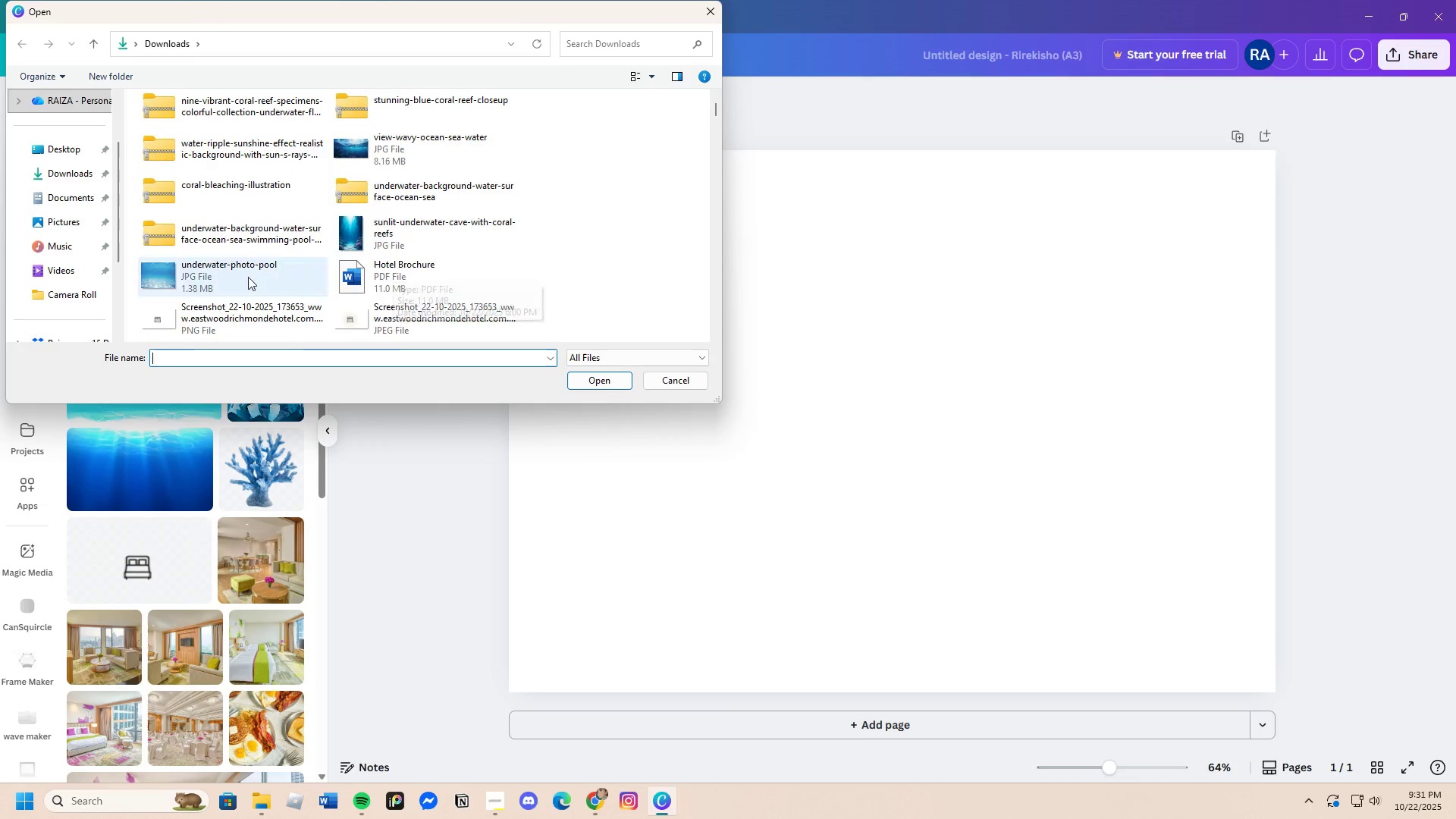 
left_click_drag(start_coordinate=[248, 277], to_coordinate=[244, 277])
 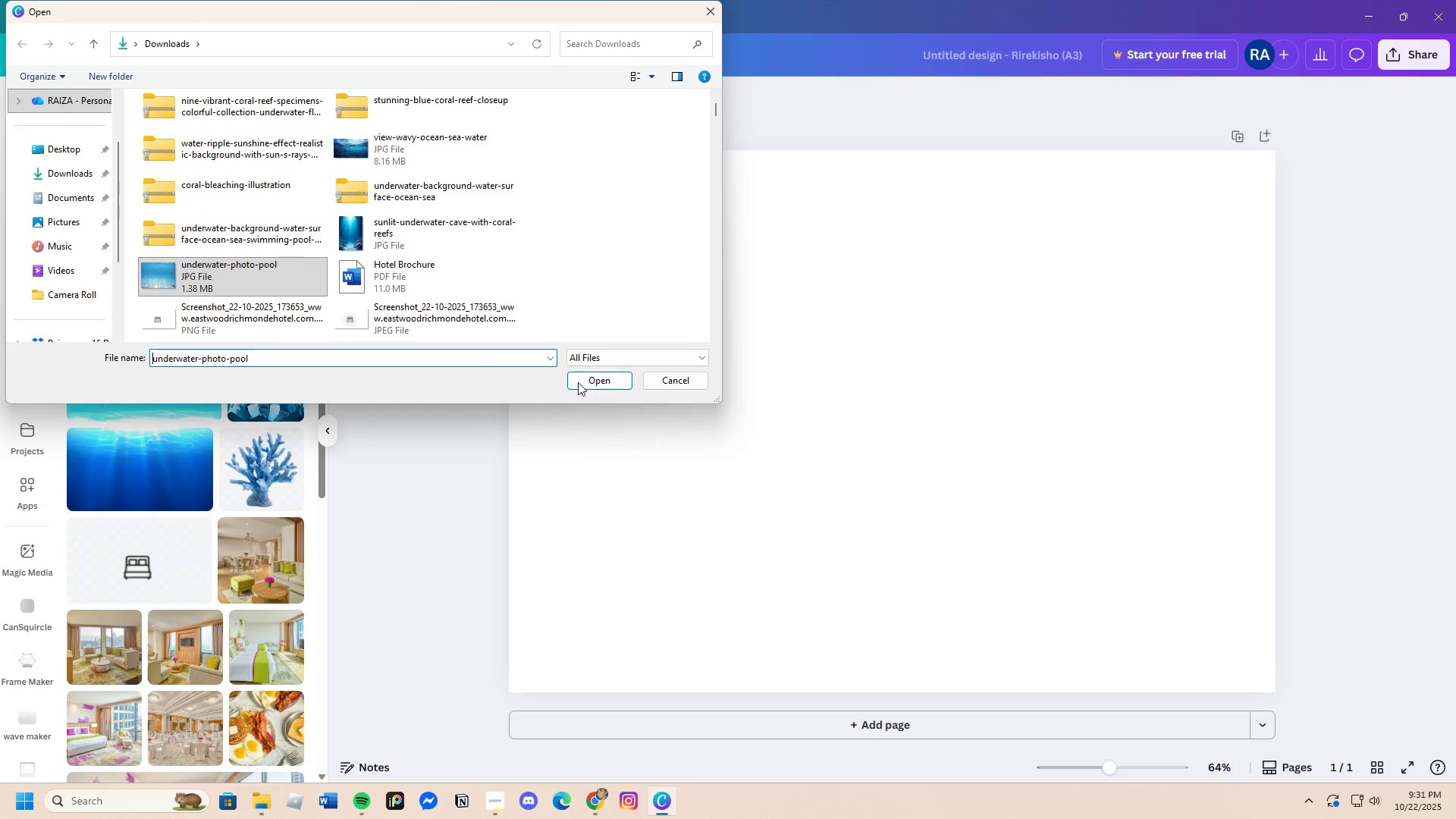 
left_click([578, 381])
 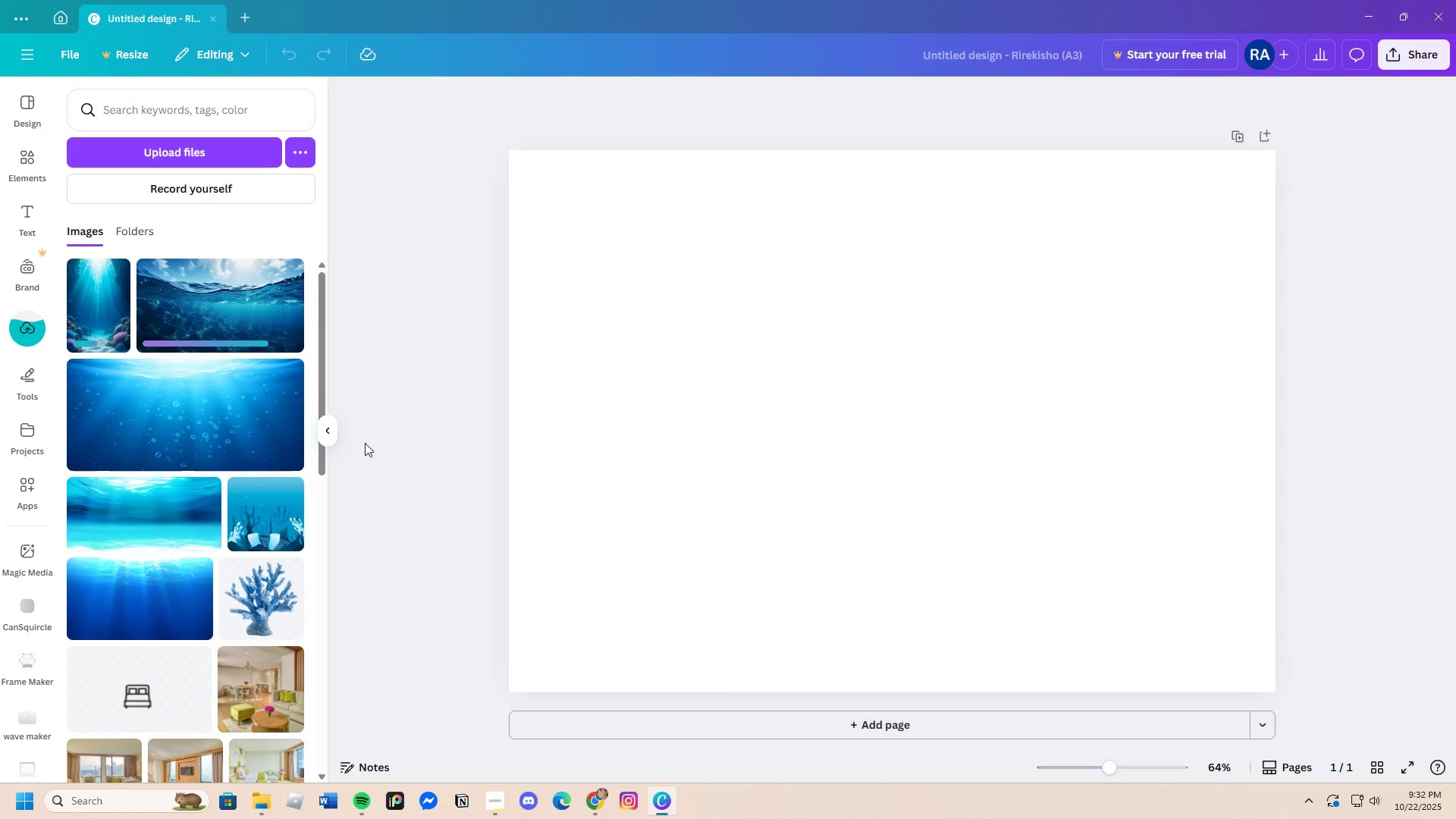 
wait(55.6)
 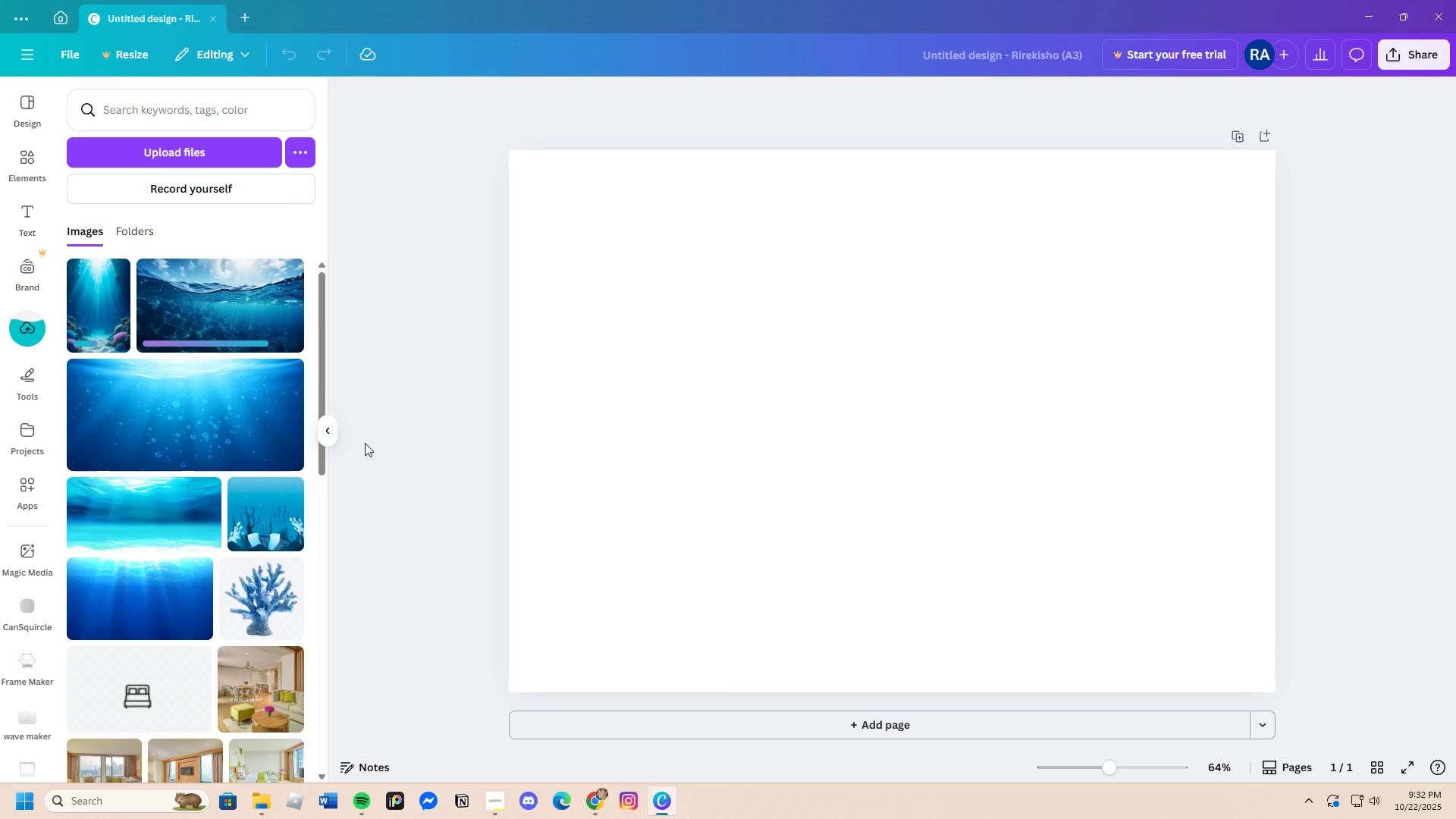 
left_click([225, 142])
 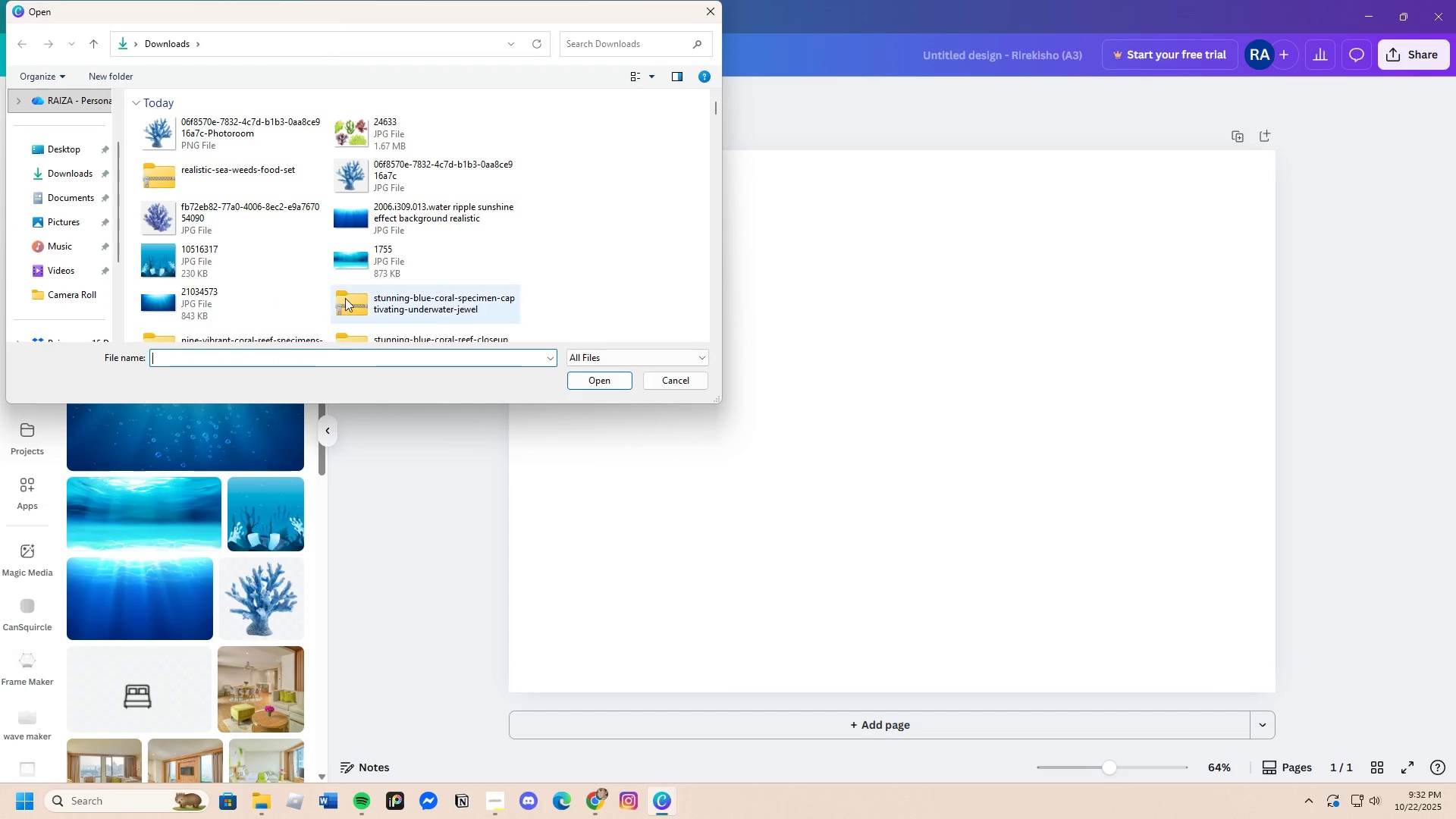 
scroll: coordinate [335, 280], scroll_direction: down, amount: 3.0
 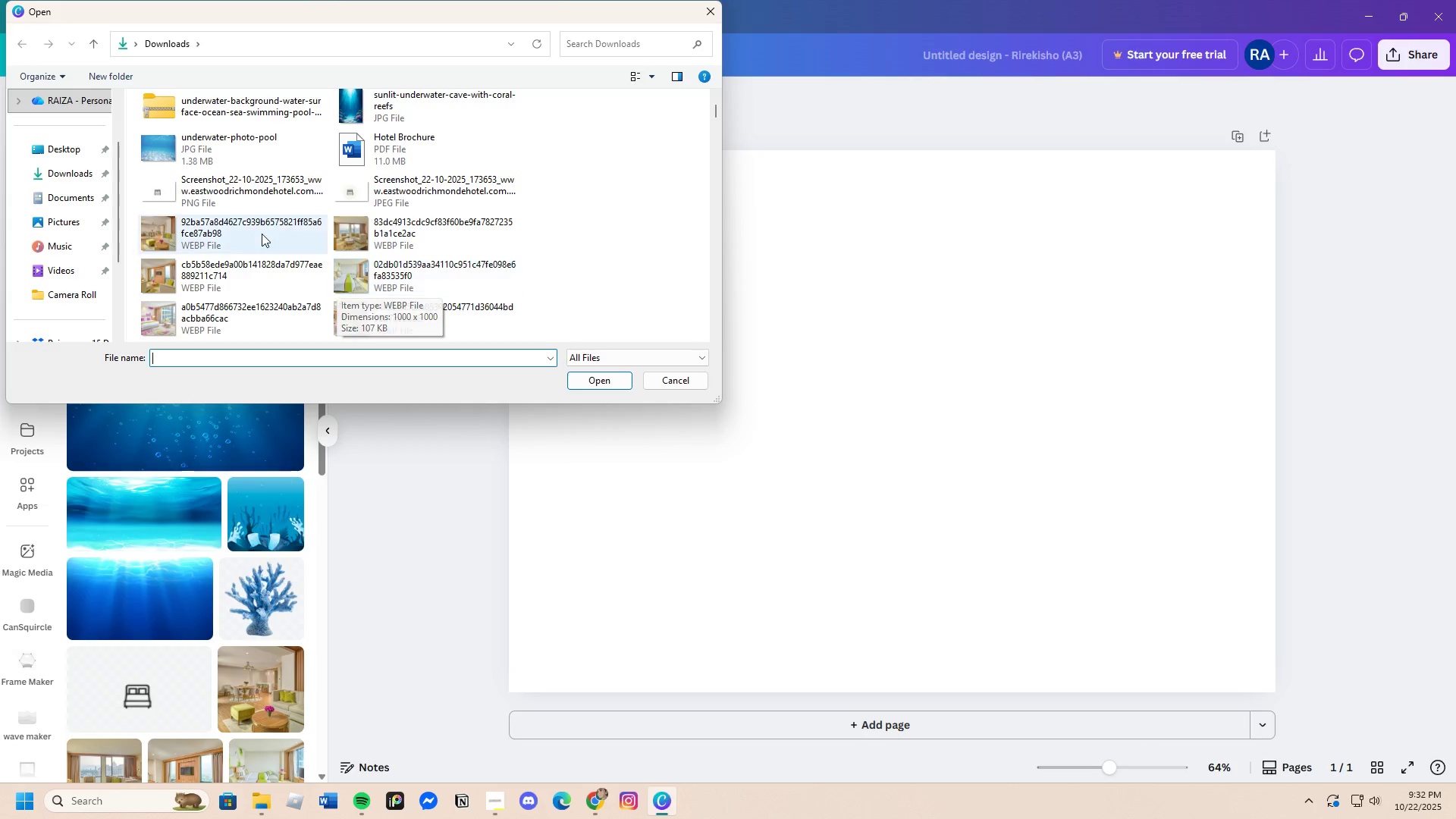 
left_click([211, 158])
 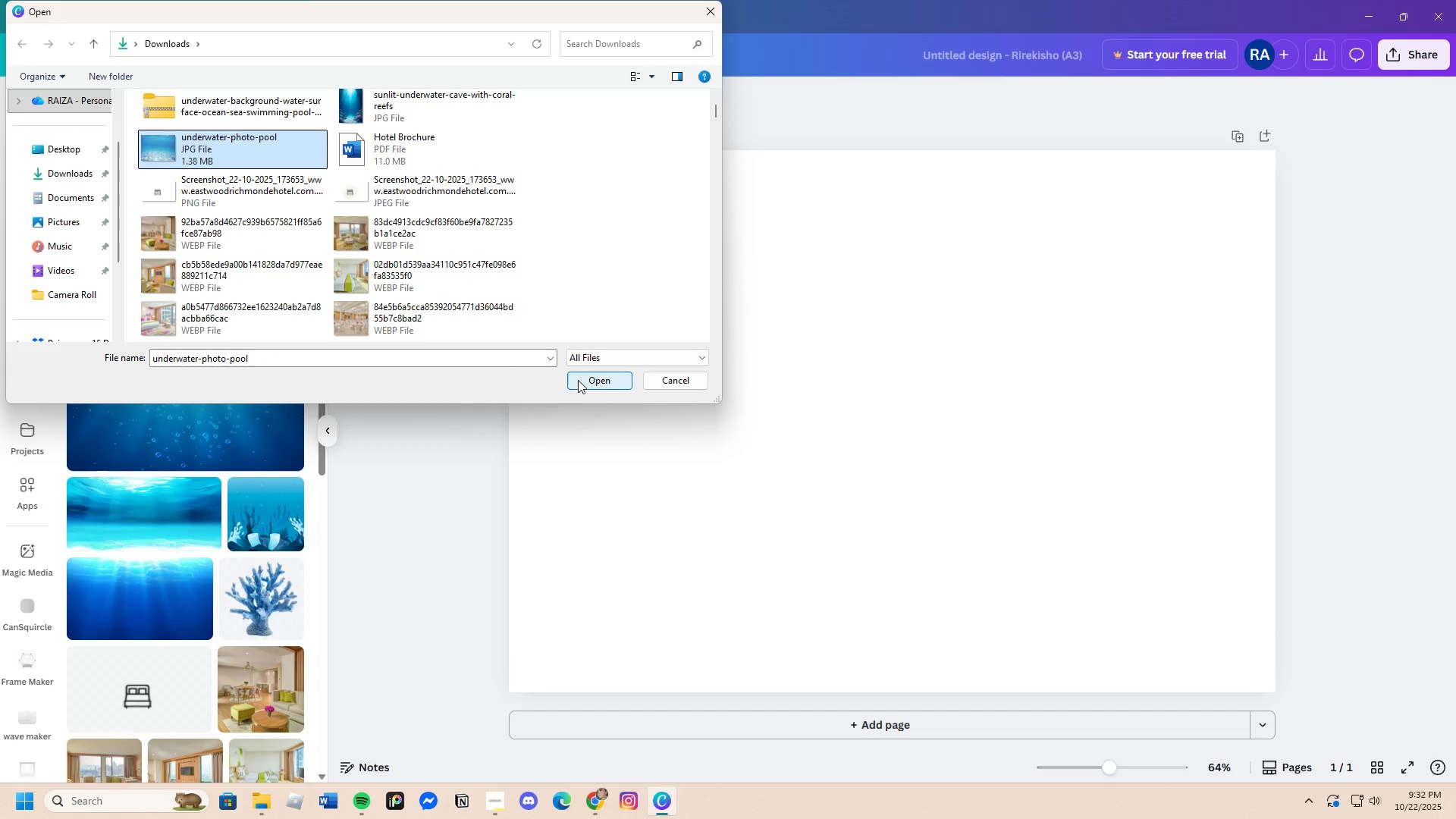 
left_click([578, 380])
 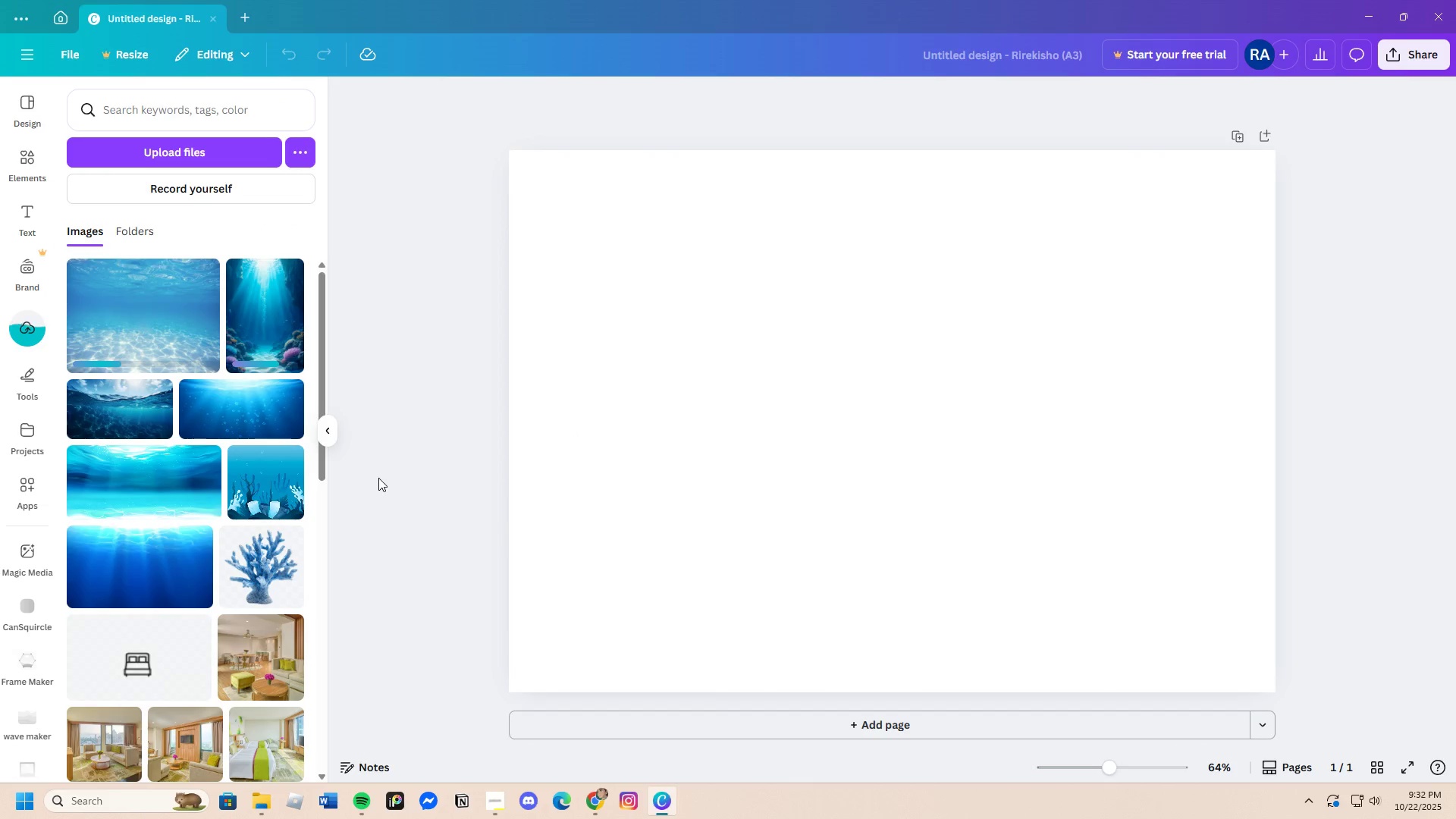 
wait(5.31)
 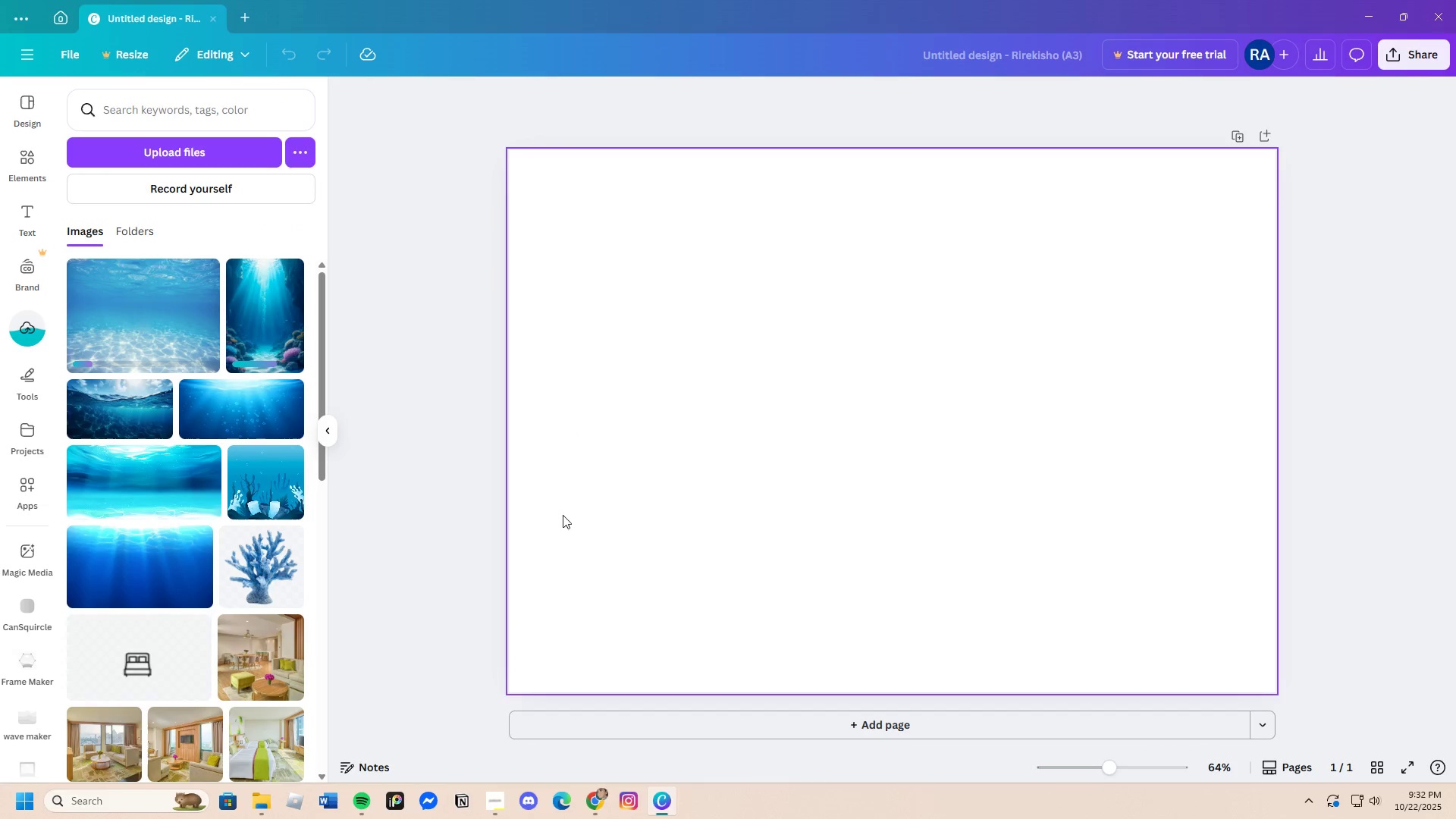 
left_click([106, 407])
 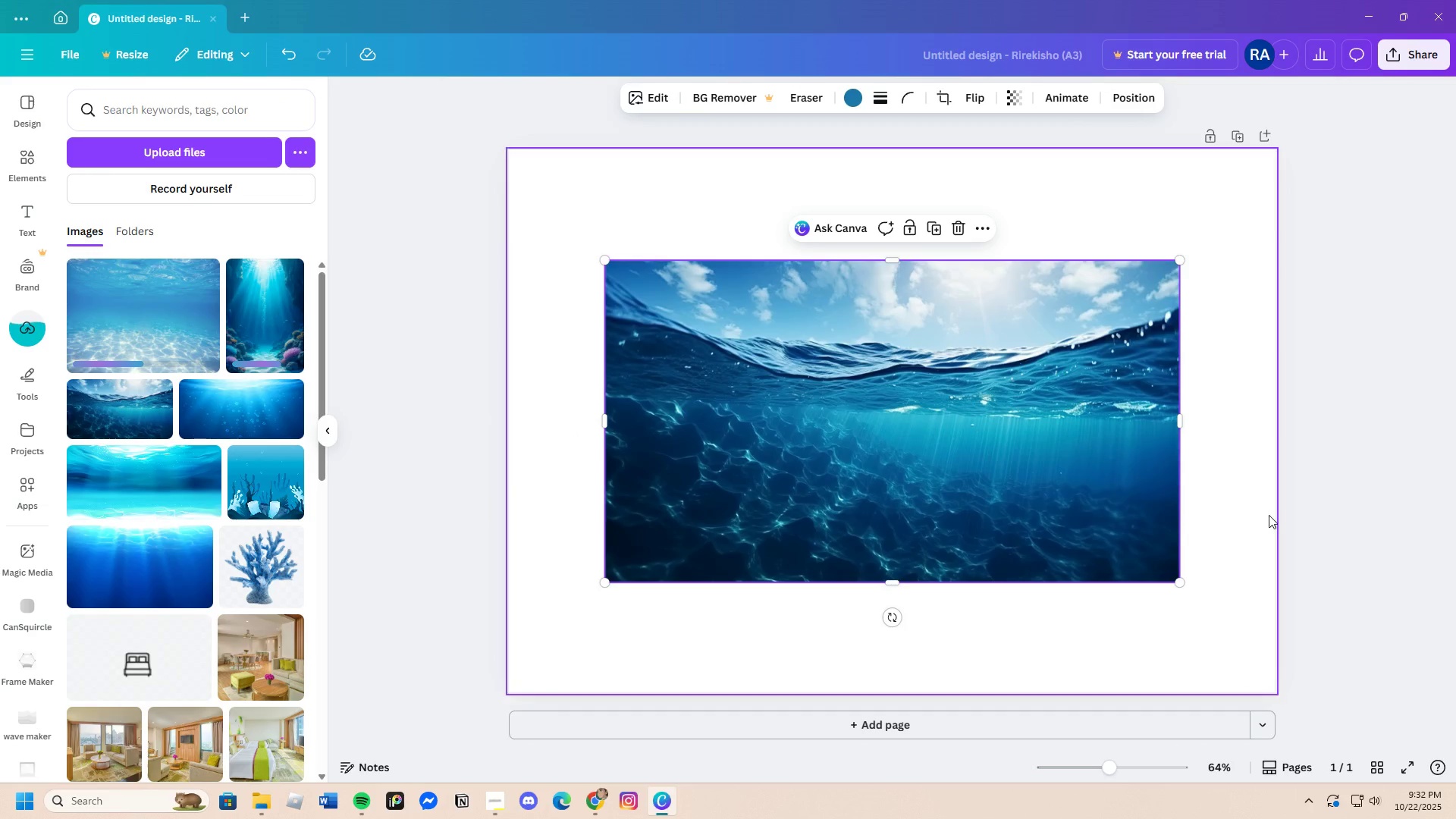 
left_click([1318, 515])
 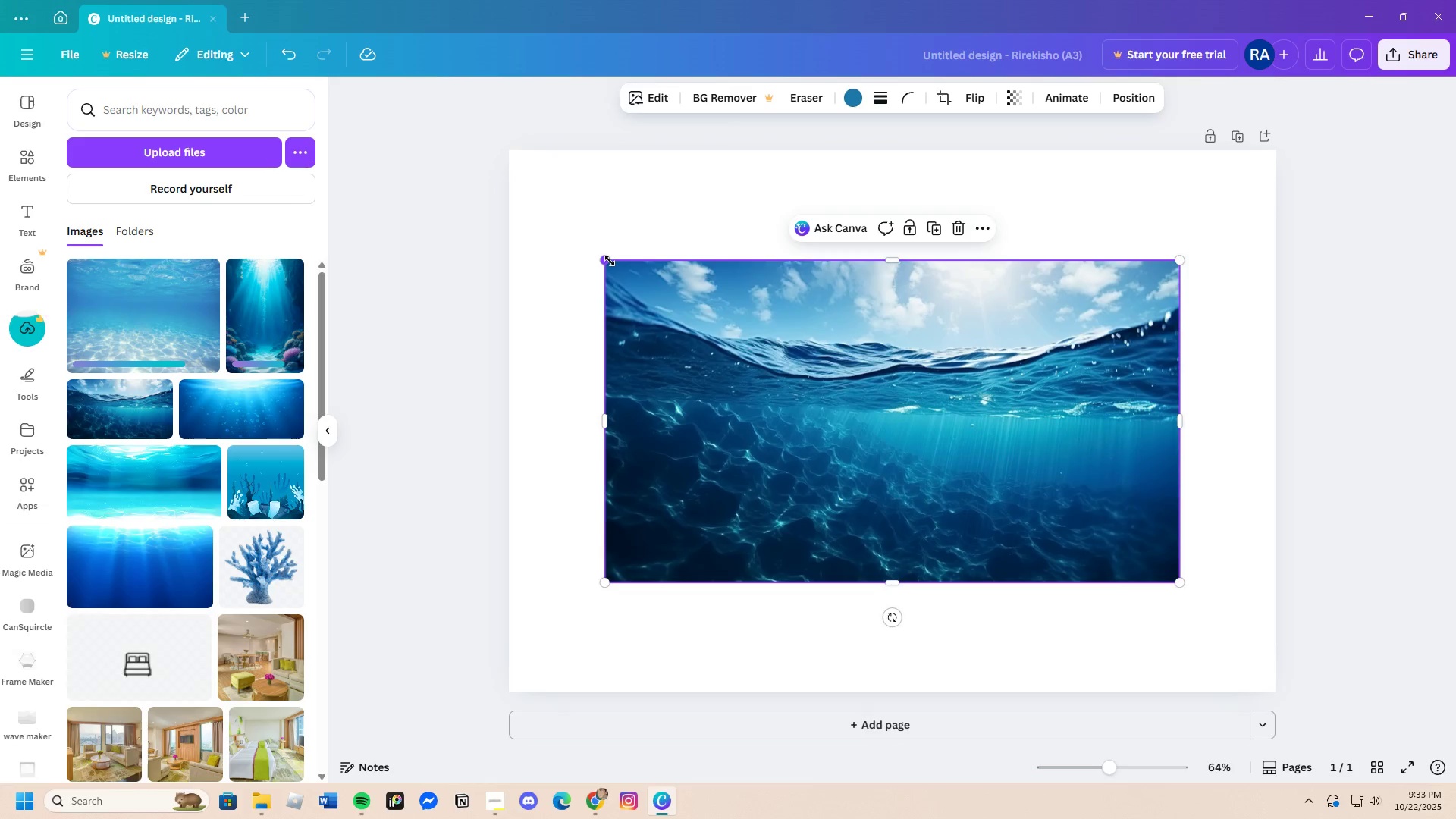 
wait(9.67)
 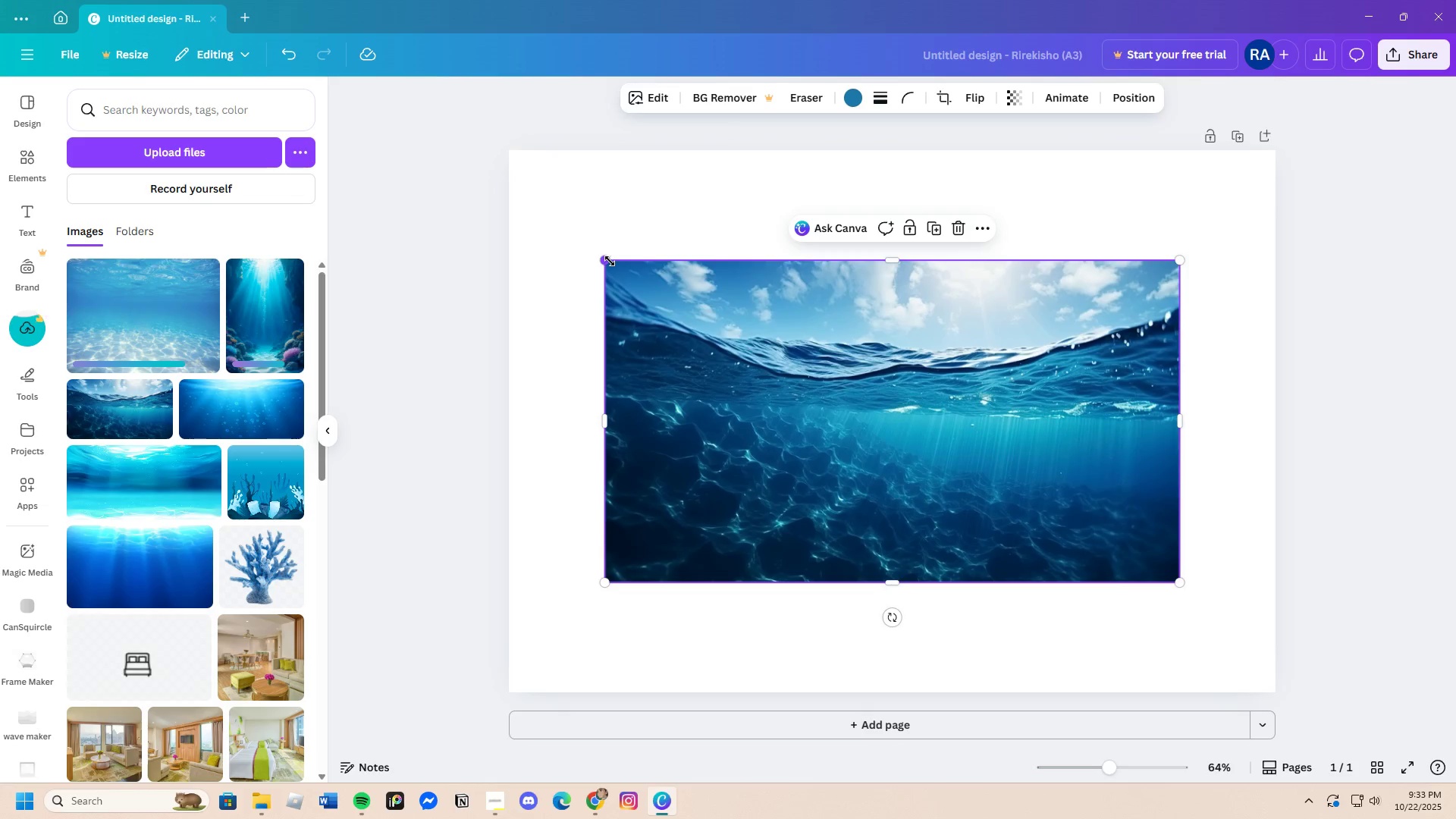 
left_click_drag(start_coordinate=[610, 260], to_coordinate=[535, 167])
 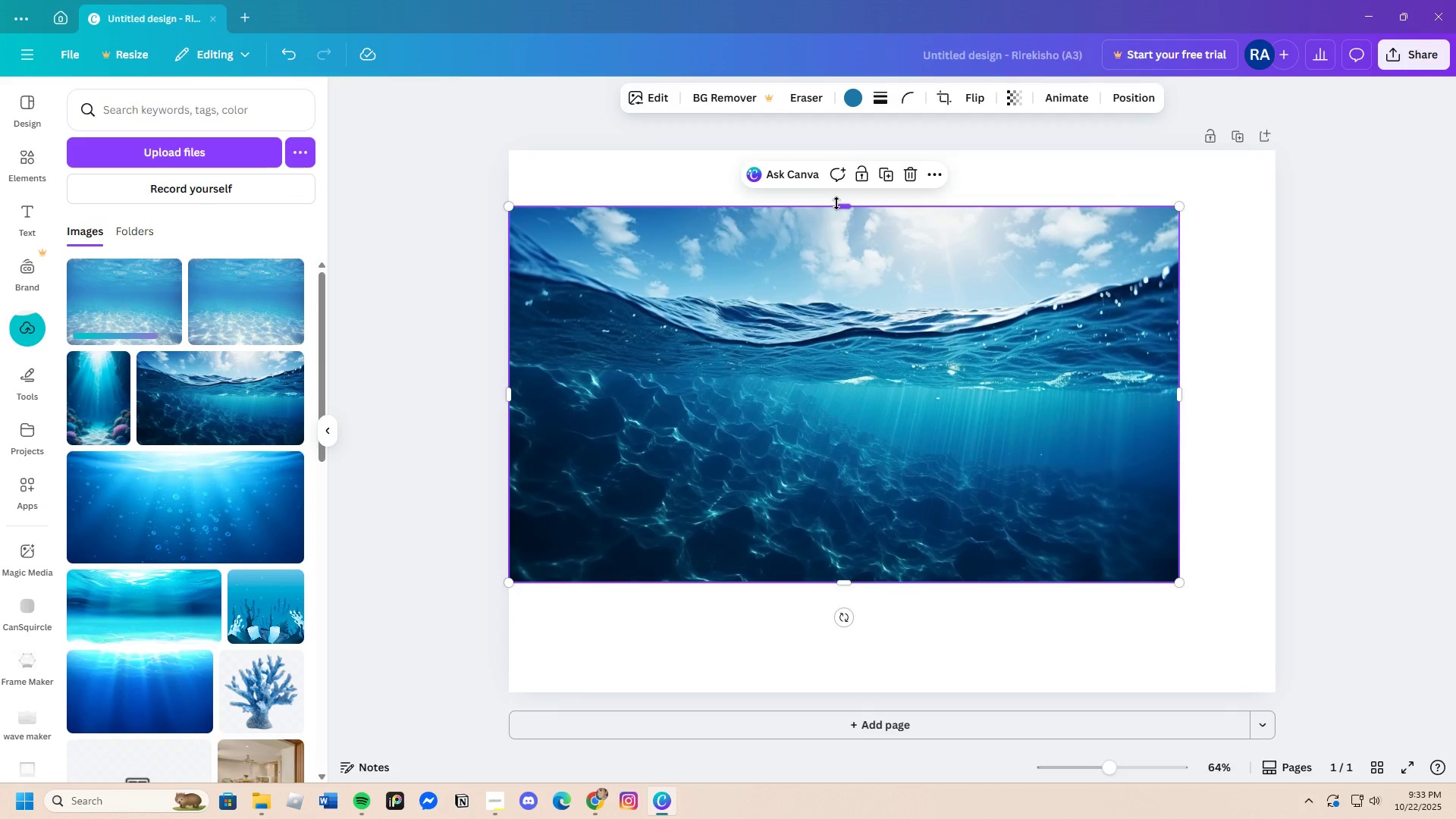 
left_click_drag(start_coordinate=[837, 203], to_coordinate=[846, 148])
 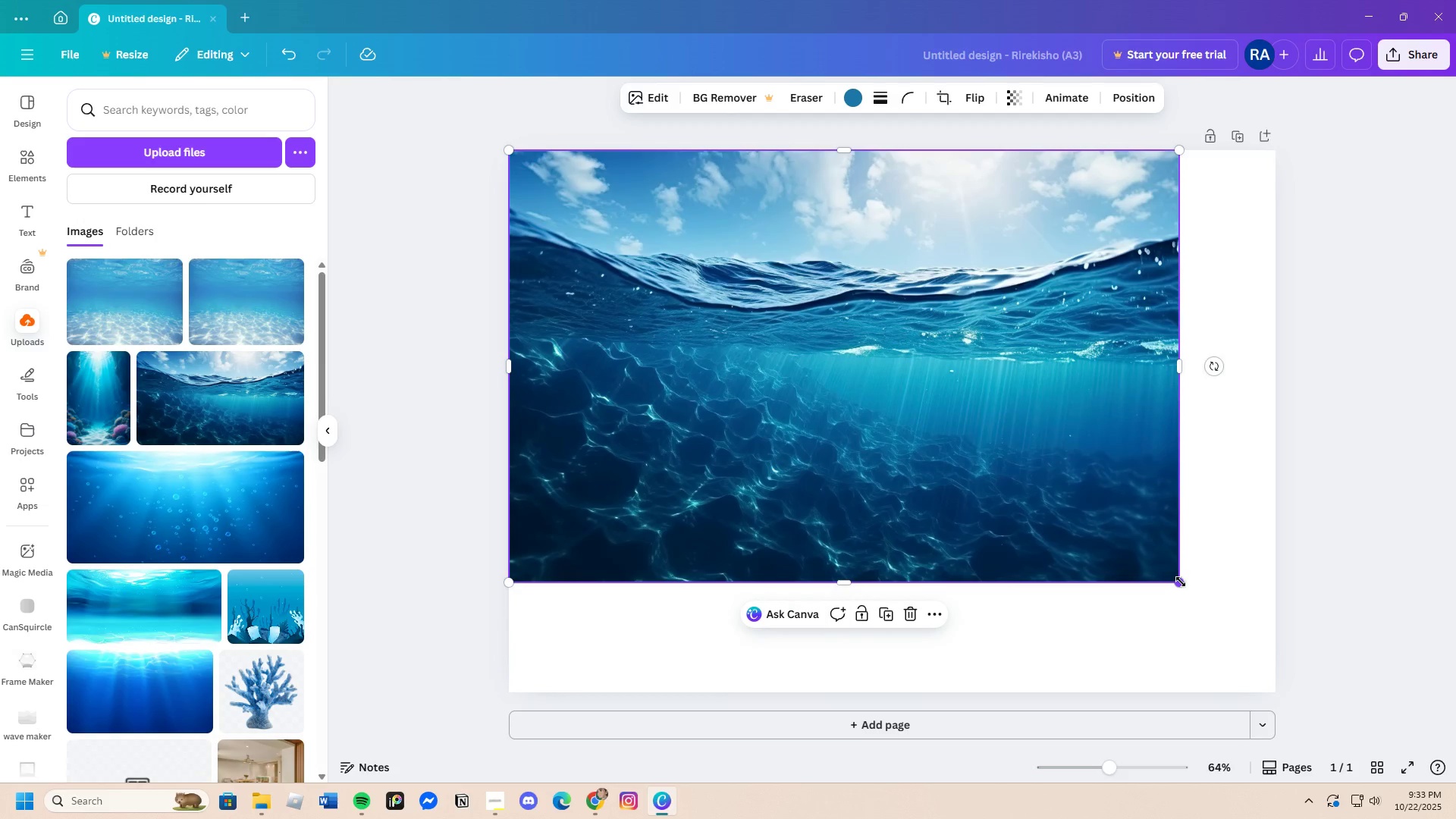 
left_click_drag(start_coordinate=[1181, 583], to_coordinate=[1276, 641])
 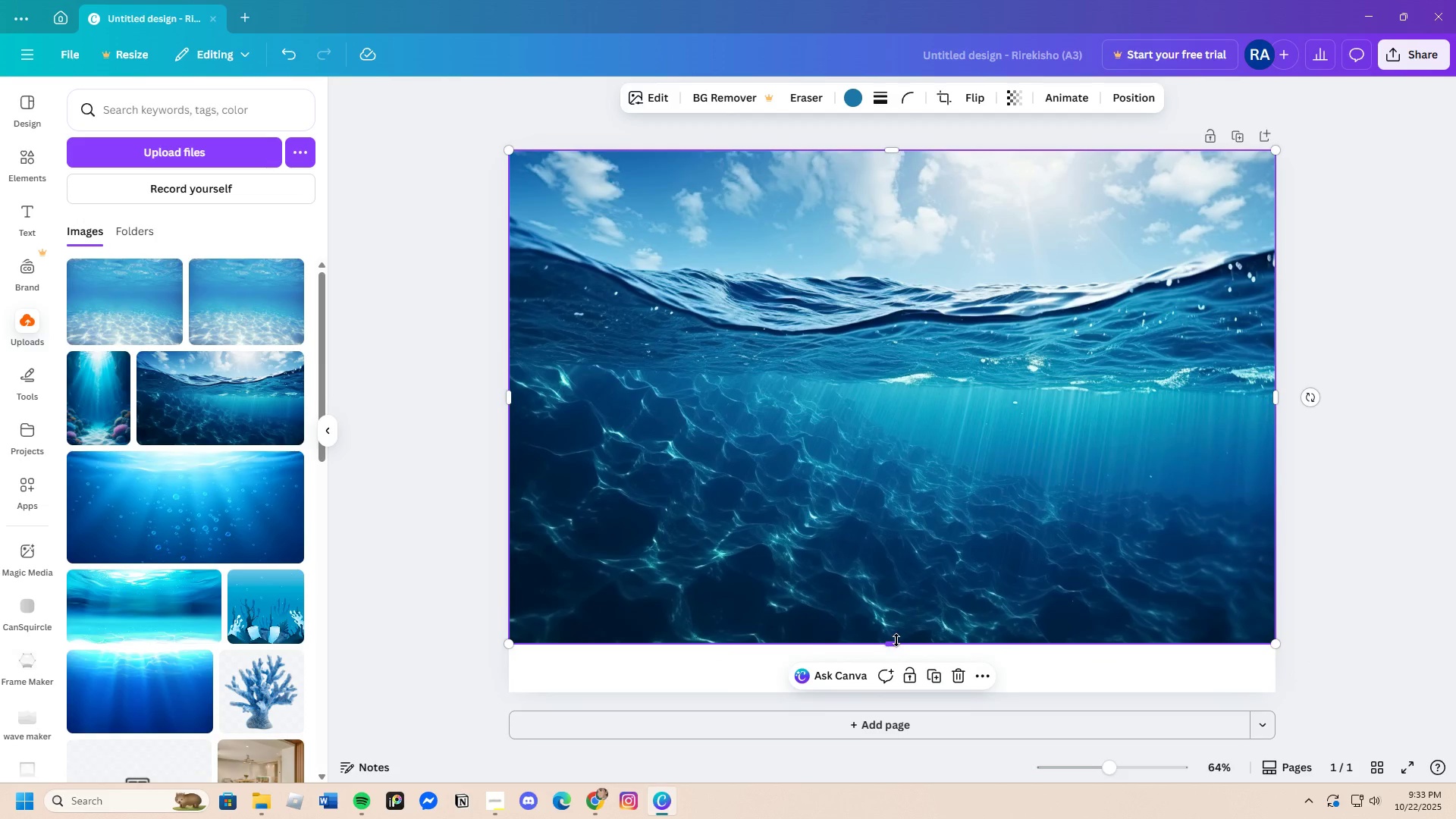 
left_click_drag(start_coordinate=[896, 640], to_coordinate=[904, 689])
 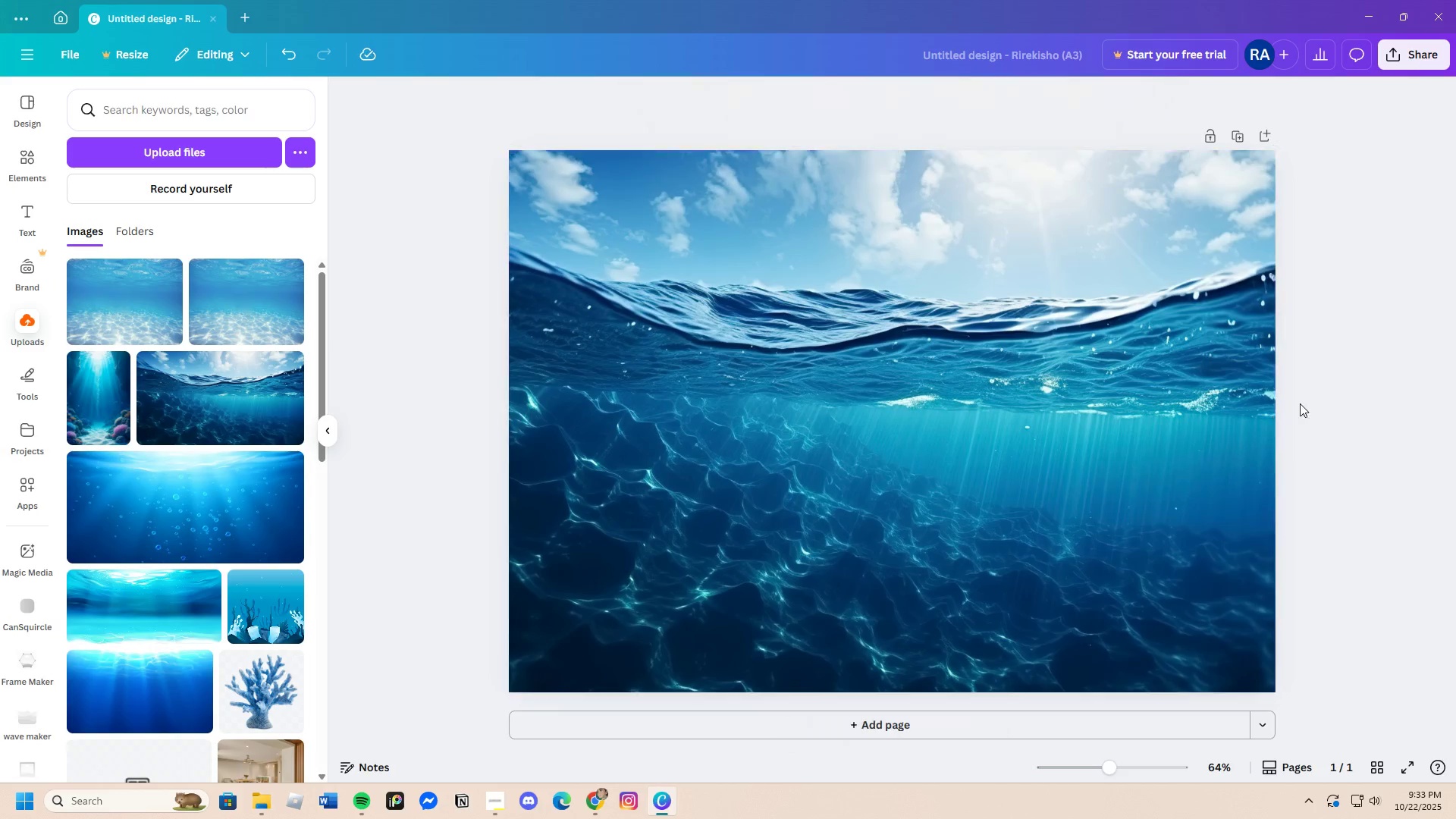 
left_click([1300, 403])
 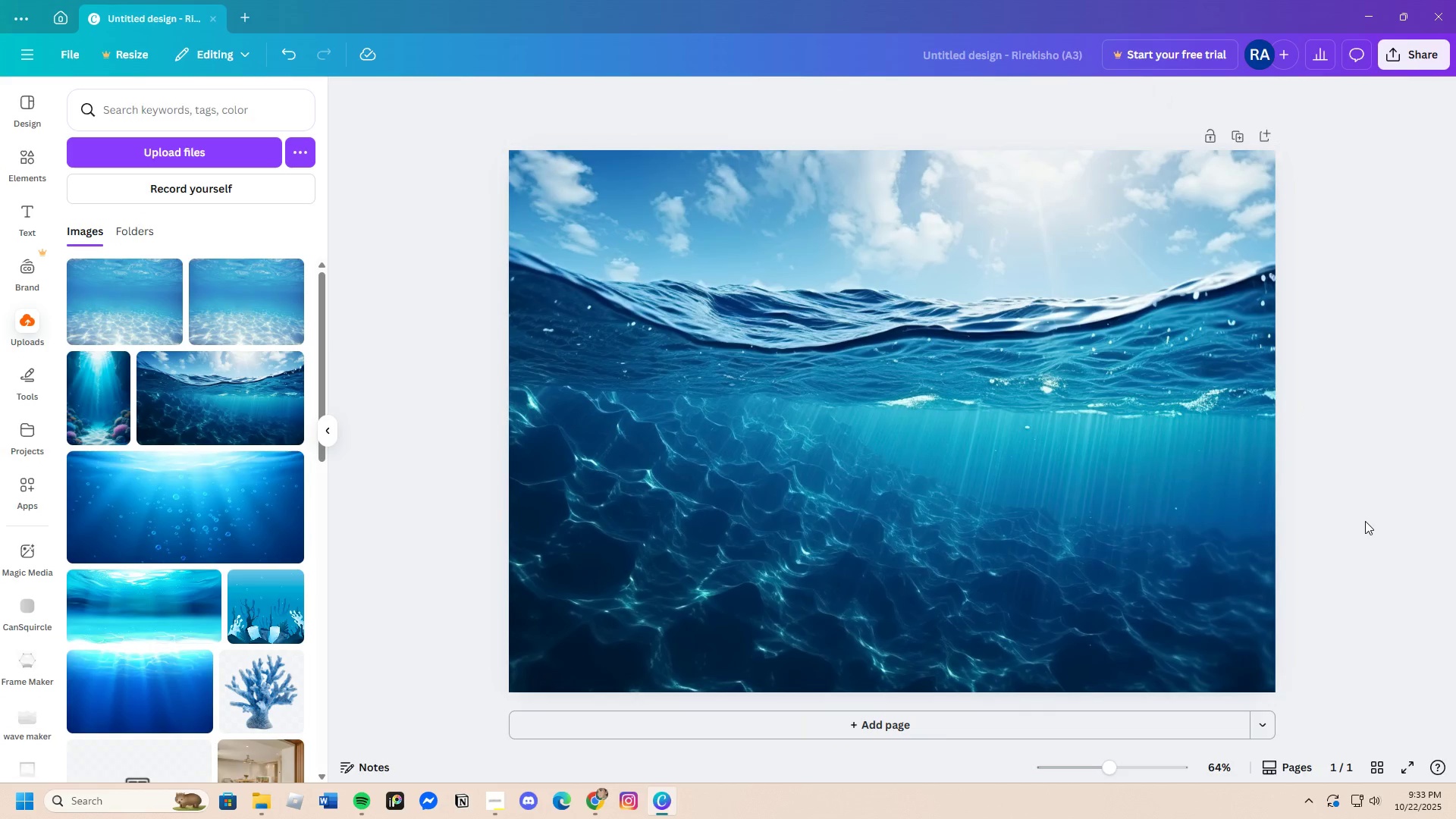 
scroll: coordinate [1365, 521], scroll_direction: down, amount: 2.0
 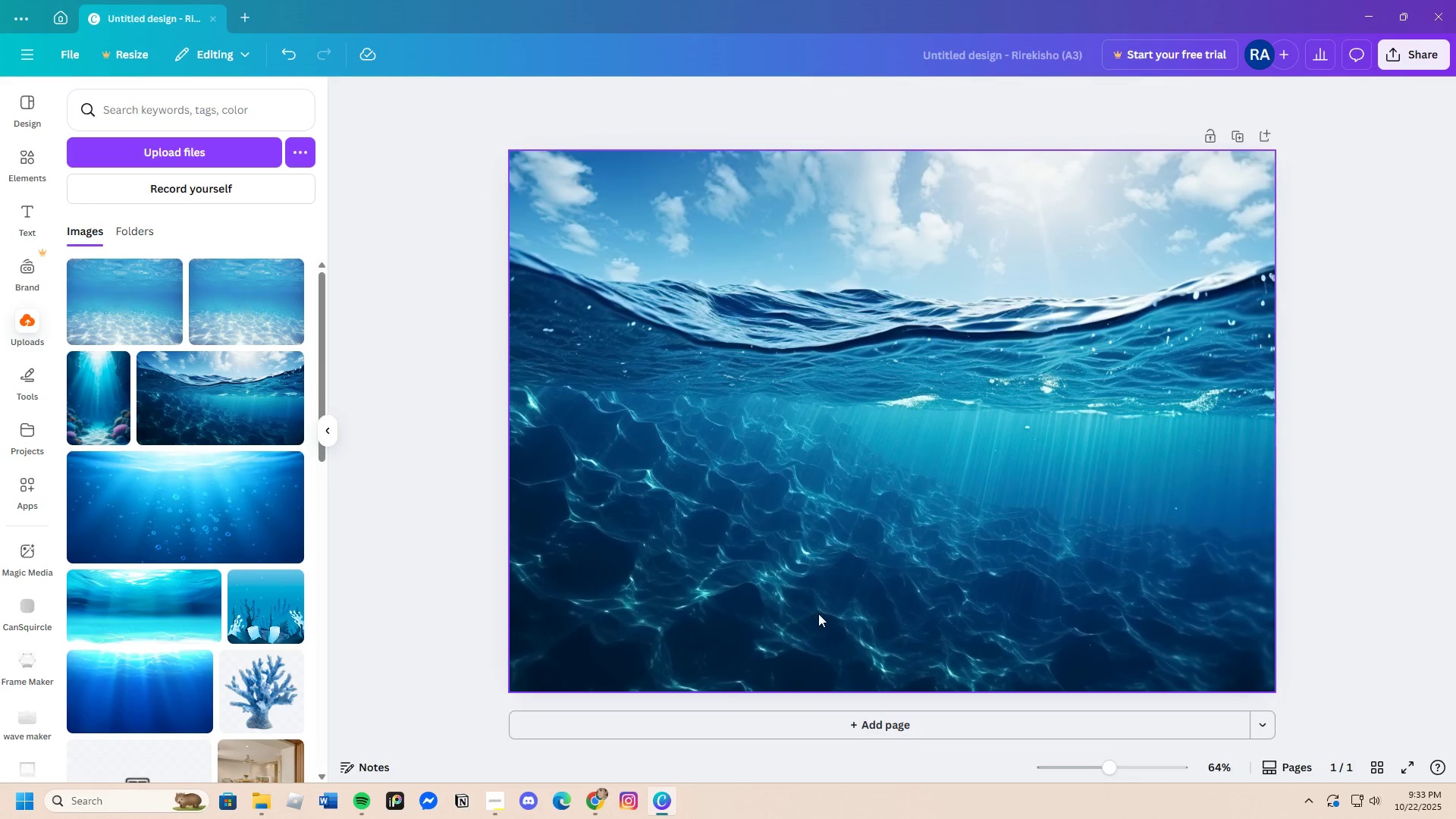 
scroll: coordinate [228, 546], scroll_direction: none, amount: 0.0
 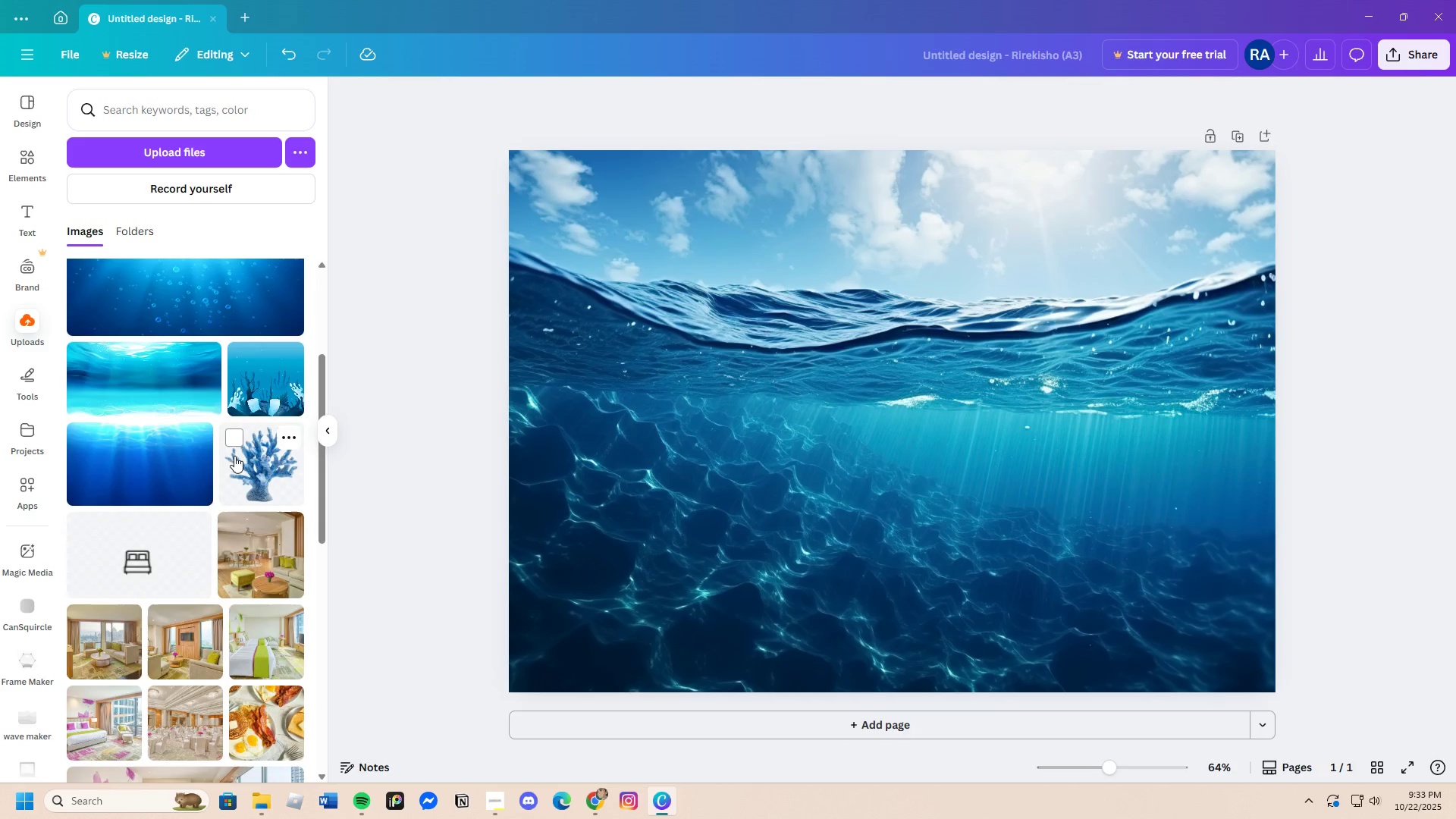 
left_click([255, 453])
 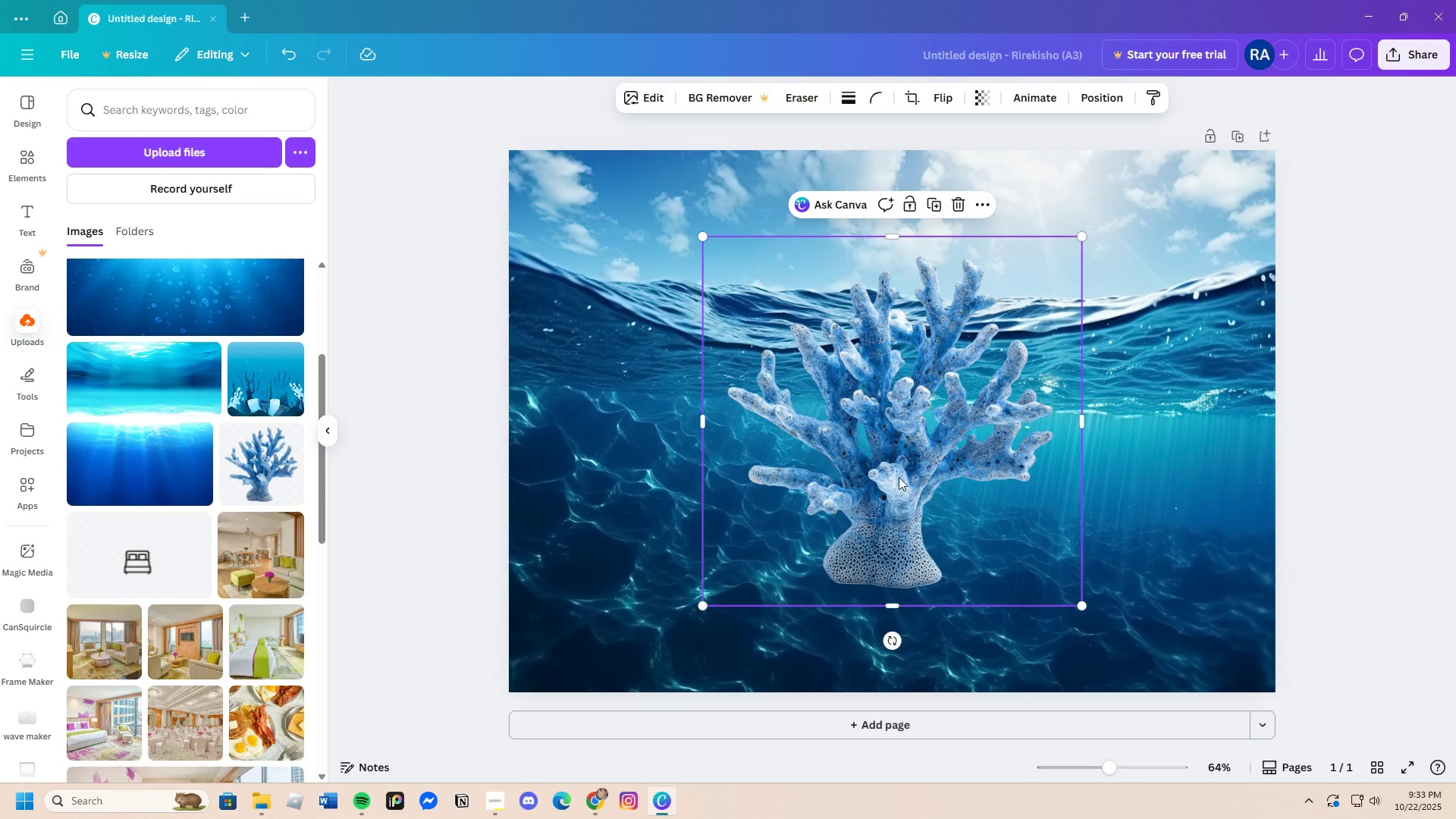 
left_click_drag(start_coordinate=[898, 477], to_coordinate=[887, 430])
 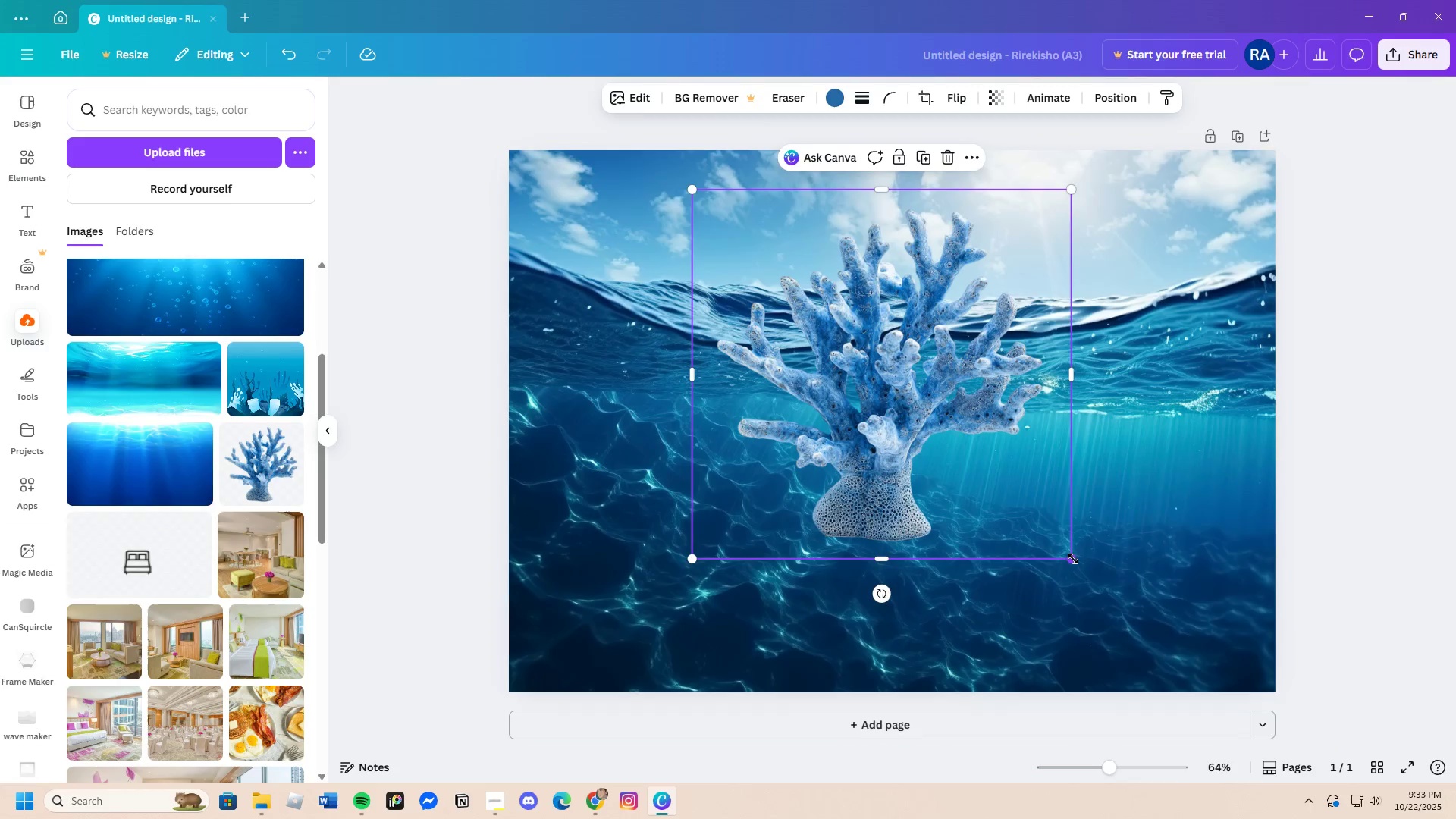 
left_click_drag(start_coordinate=[1074, 559], to_coordinate=[877, 403])
 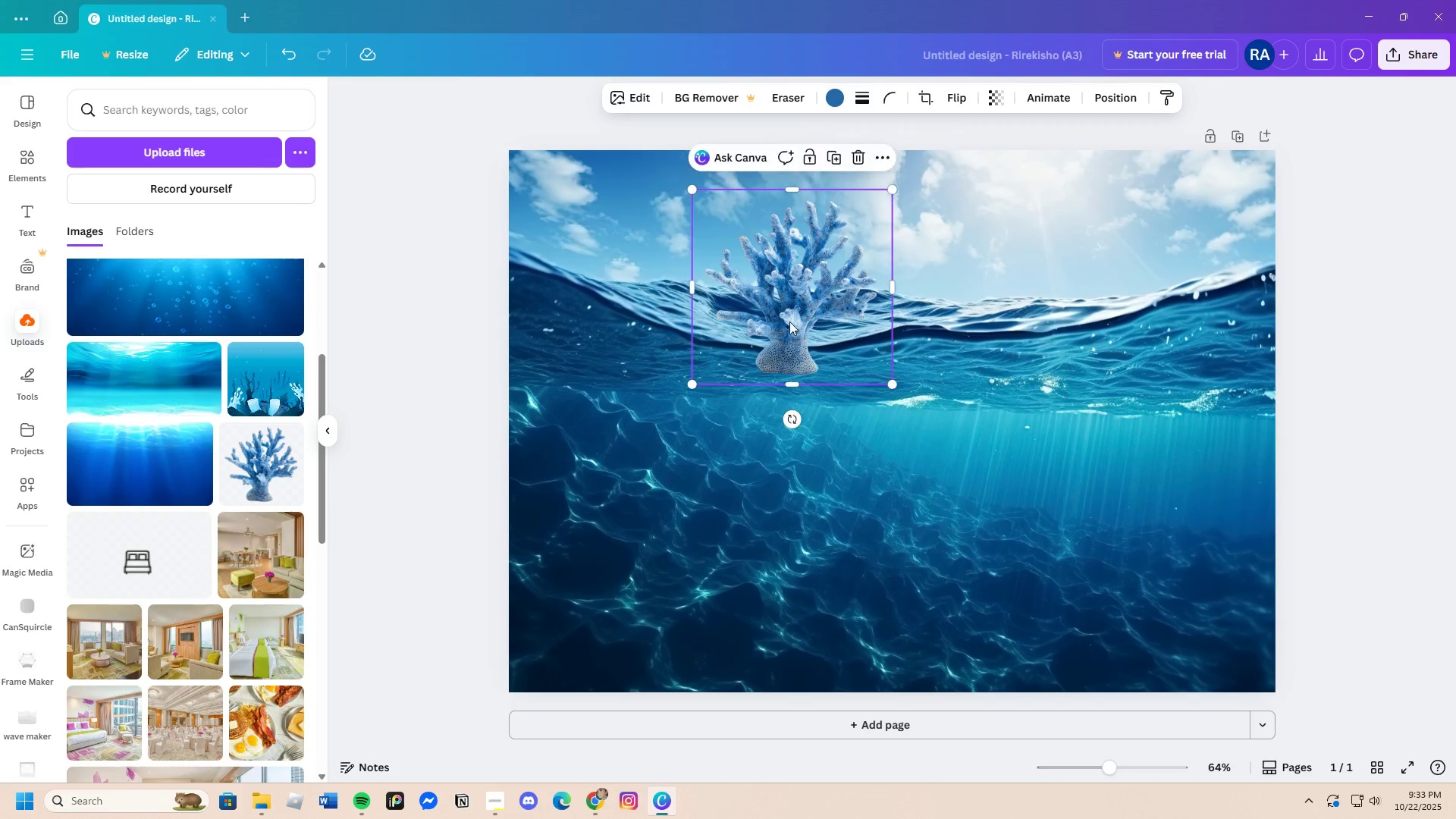 
left_click_drag(start_coordinate=[781, 317], to_coordinate=[891, 419])
 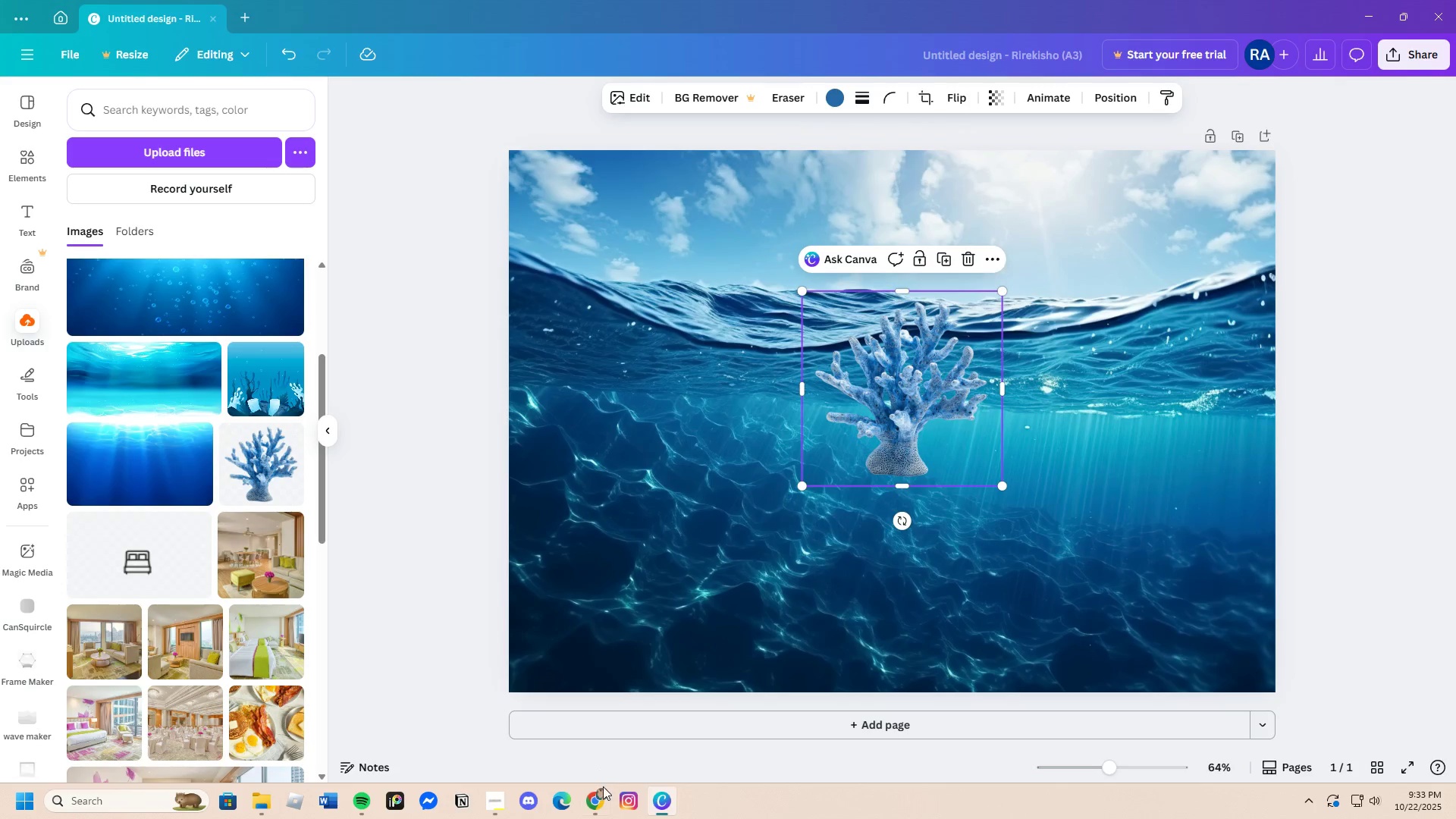 
left_click([598, 804])
 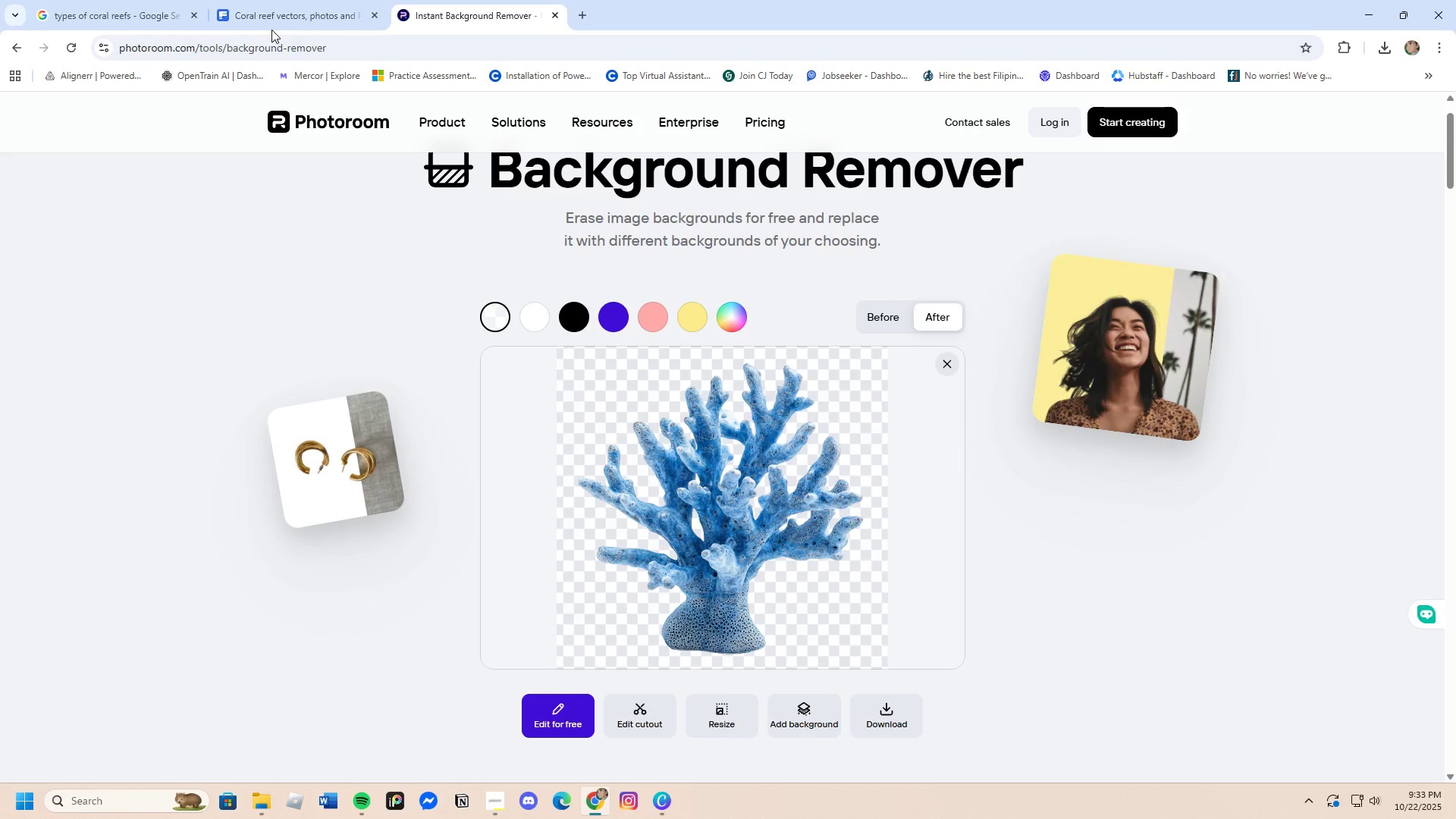 
left_click([275, 1])
 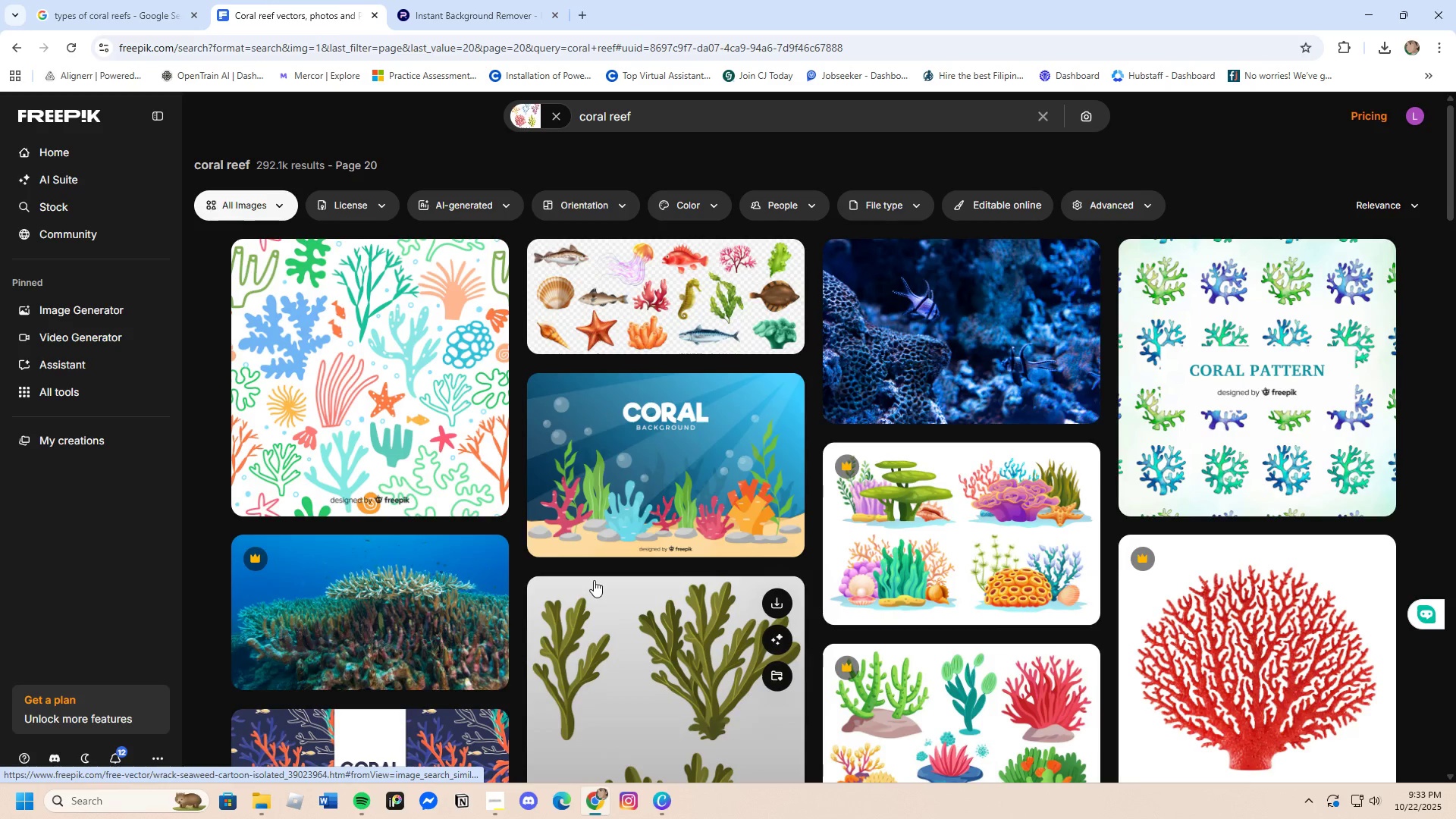 
scroll: coordinate [595, 578], scroll_direction: down, amount: 9.0
 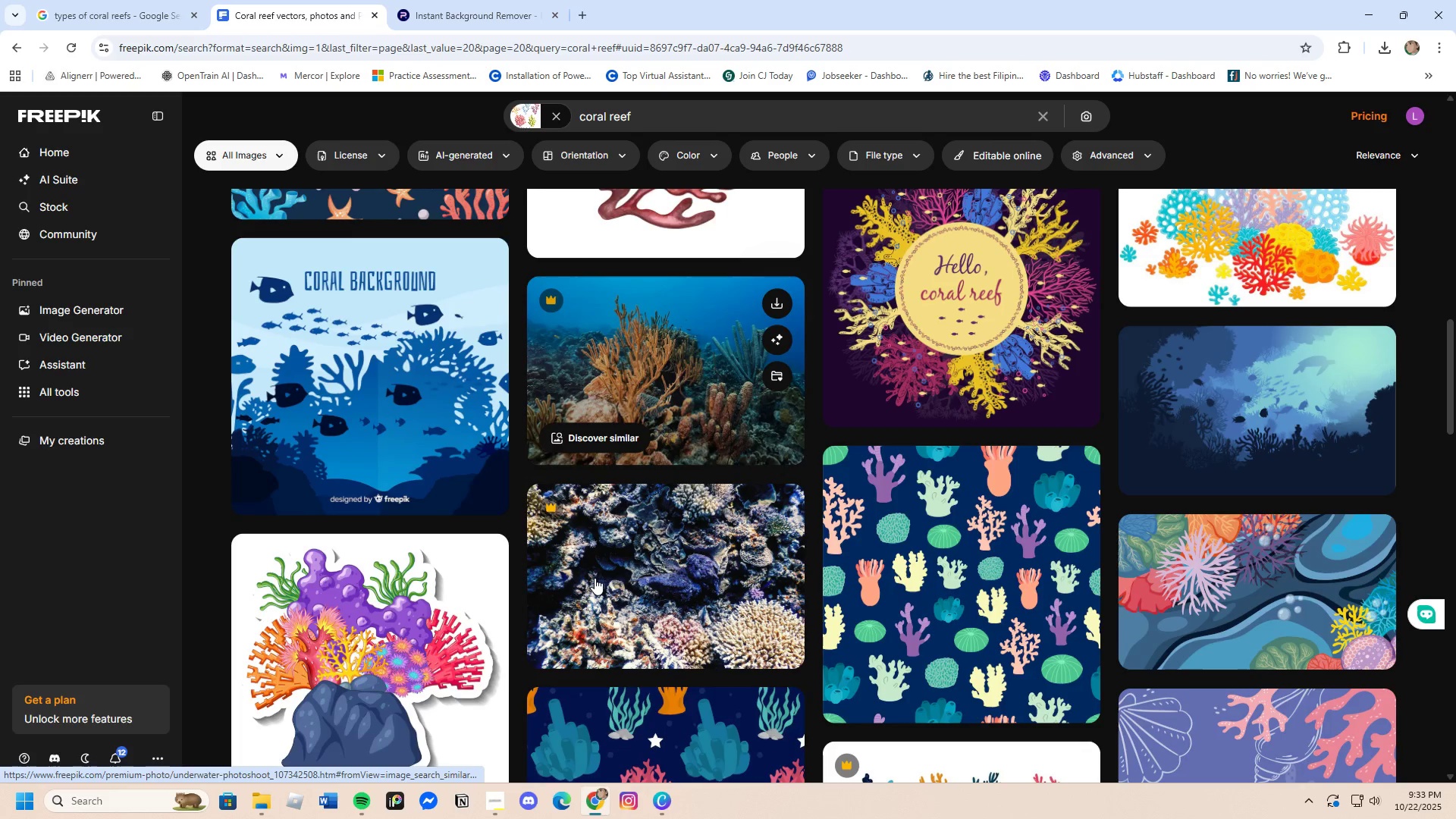 
scroll: coordinate [598, 576], scroll_direction: up, amount: 2.0
 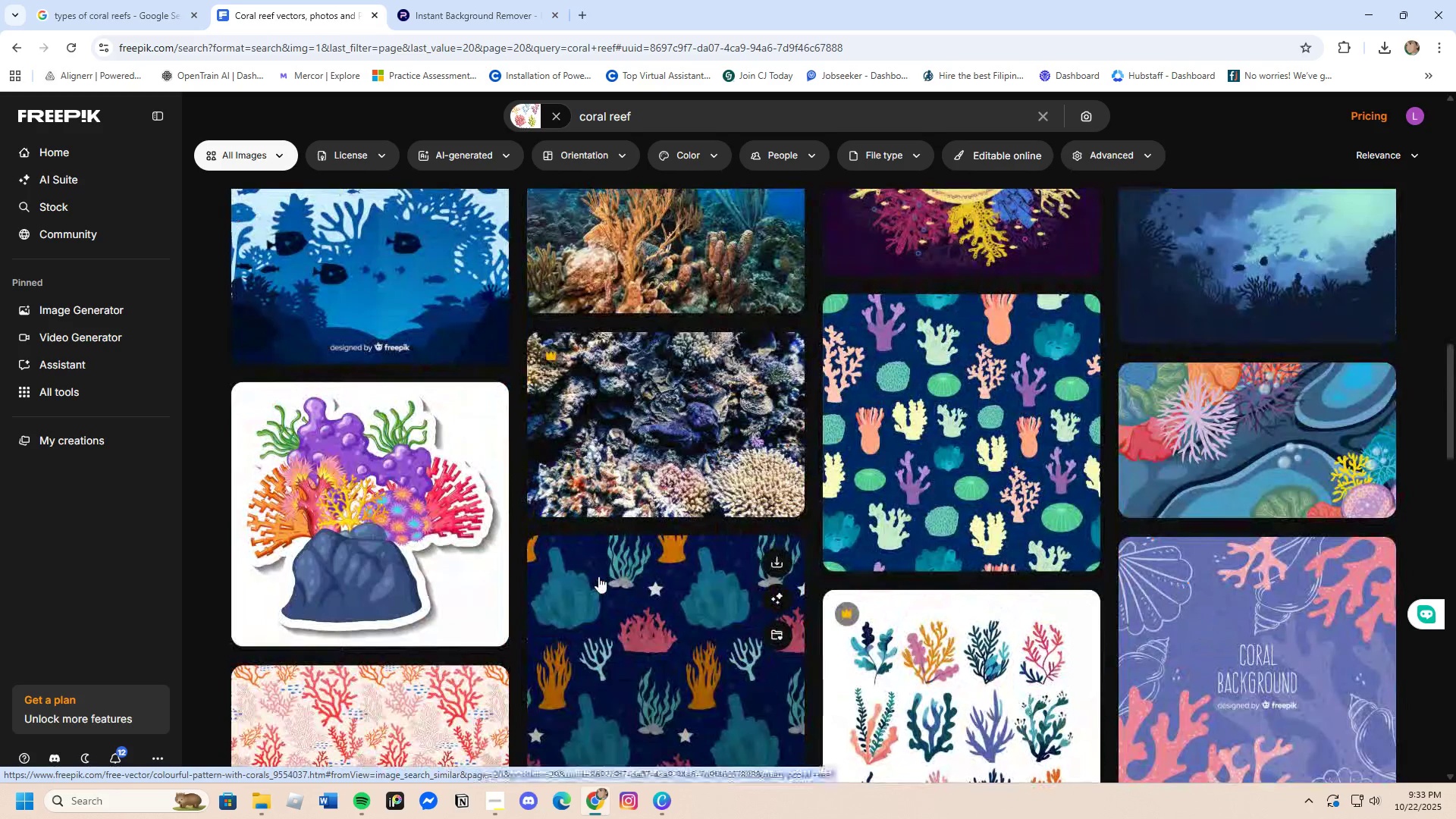 
scroll: coordinate [598, 576], scroll_direction: down, amount: 12.0
 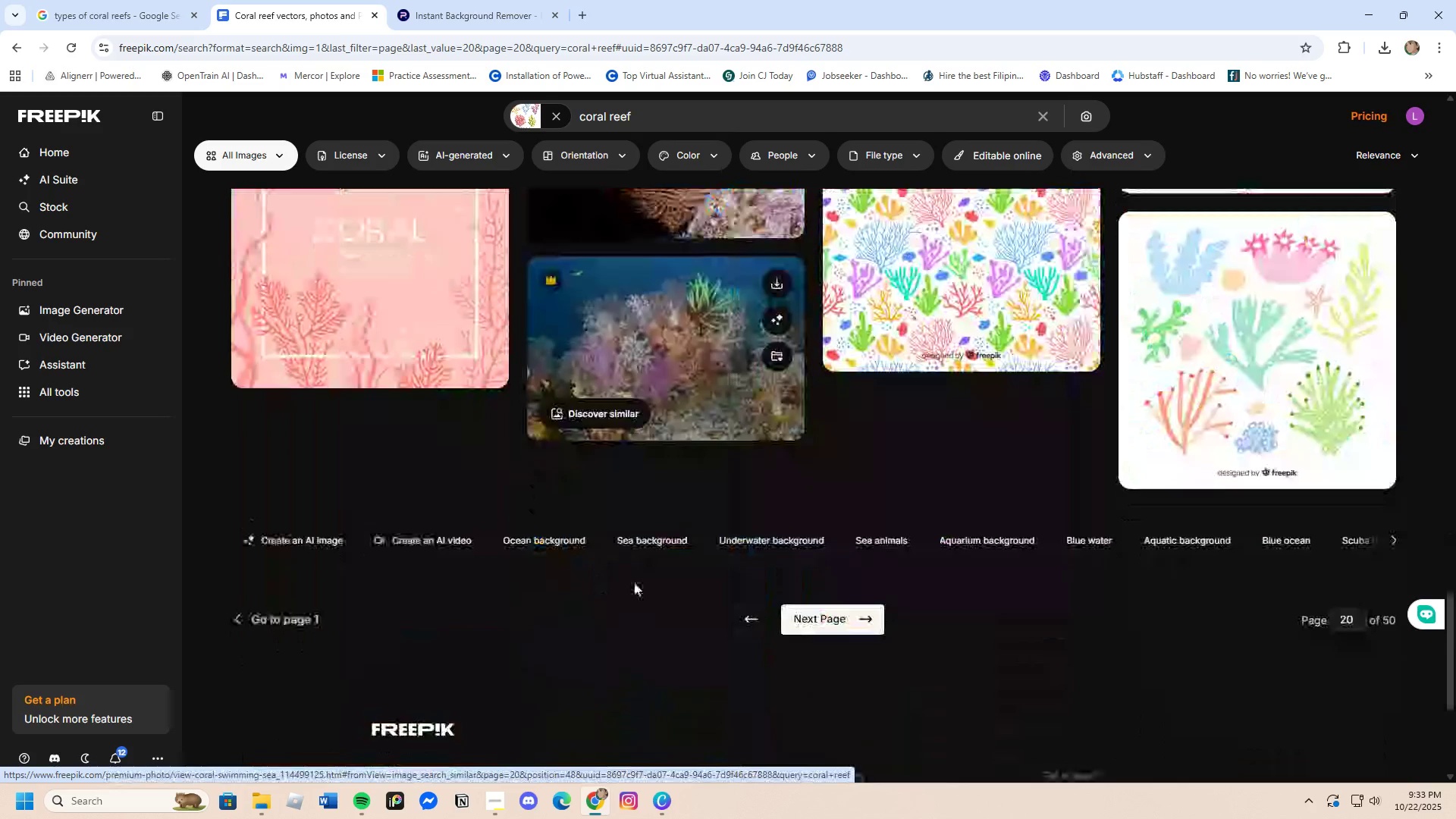 
left_click([824, 617])
 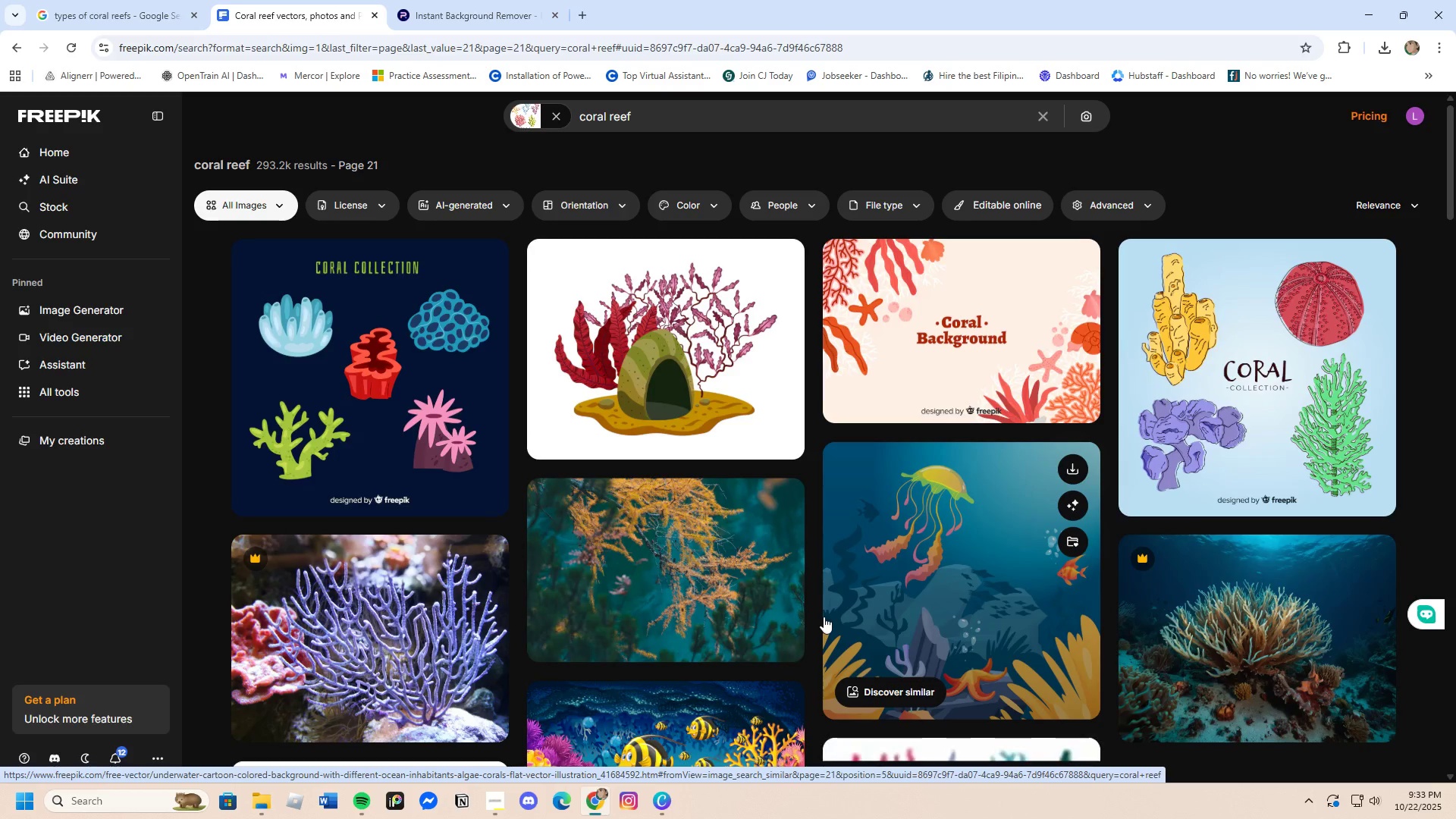 
scroll: coordinate [824, 617], scroll_direction: down, amount: 3.0
 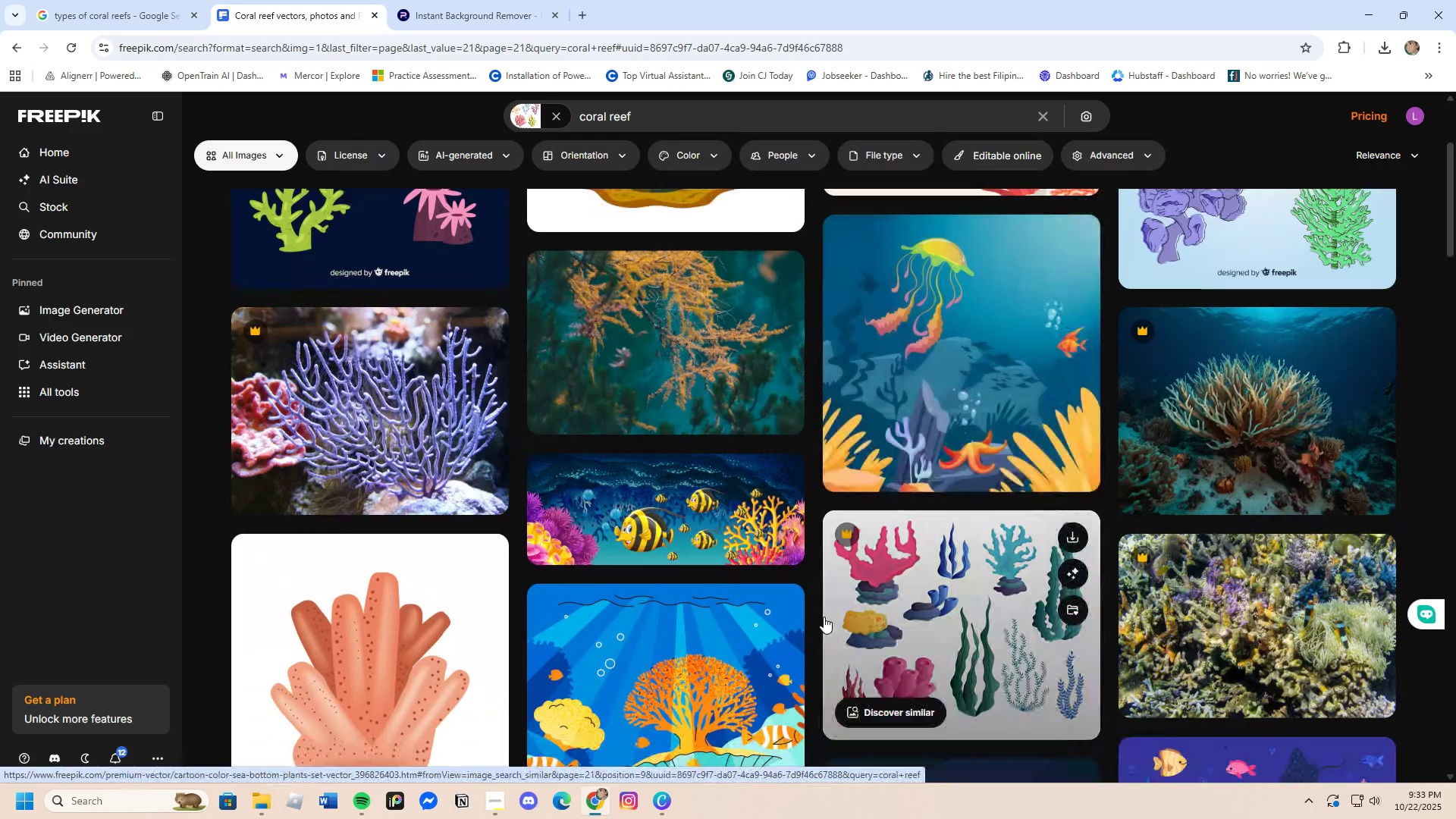 
scroll: coordinate [824, 617], scroll_direction: none, amount: 0.0
 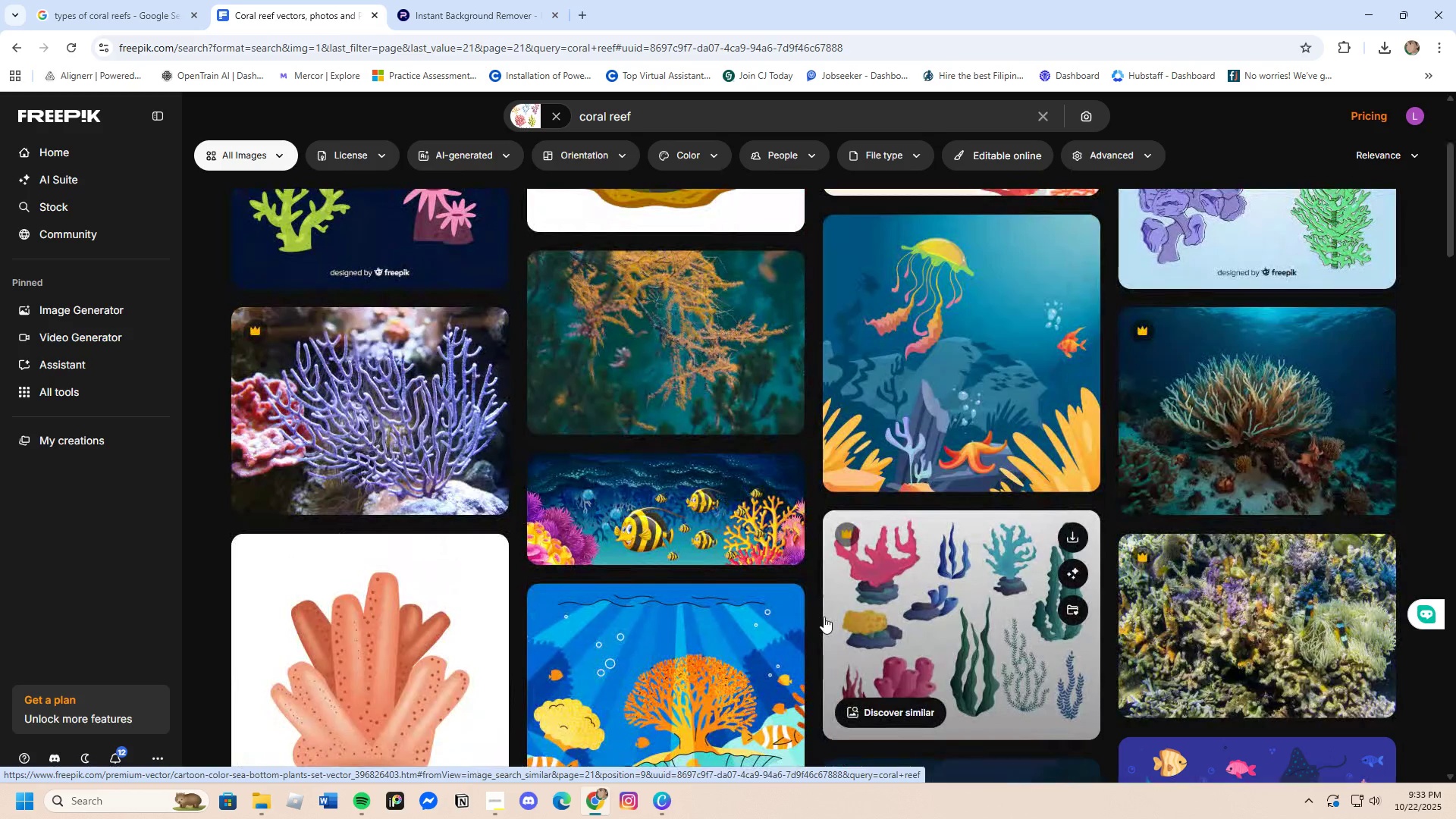 
scroll: coordinate [778, 676], scroll_direction: down, amount: 19.0
 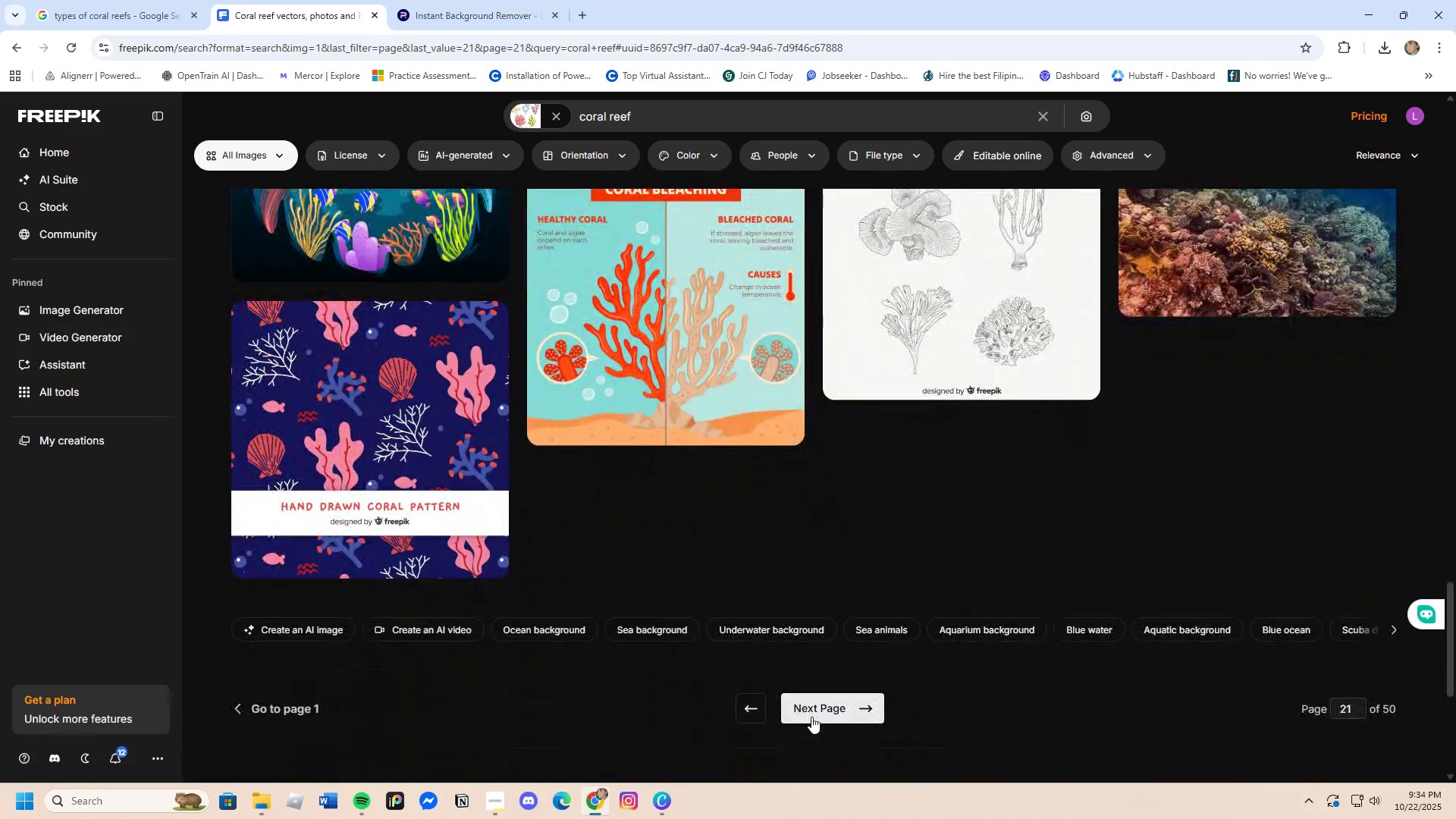 
left_click([811, 717])
 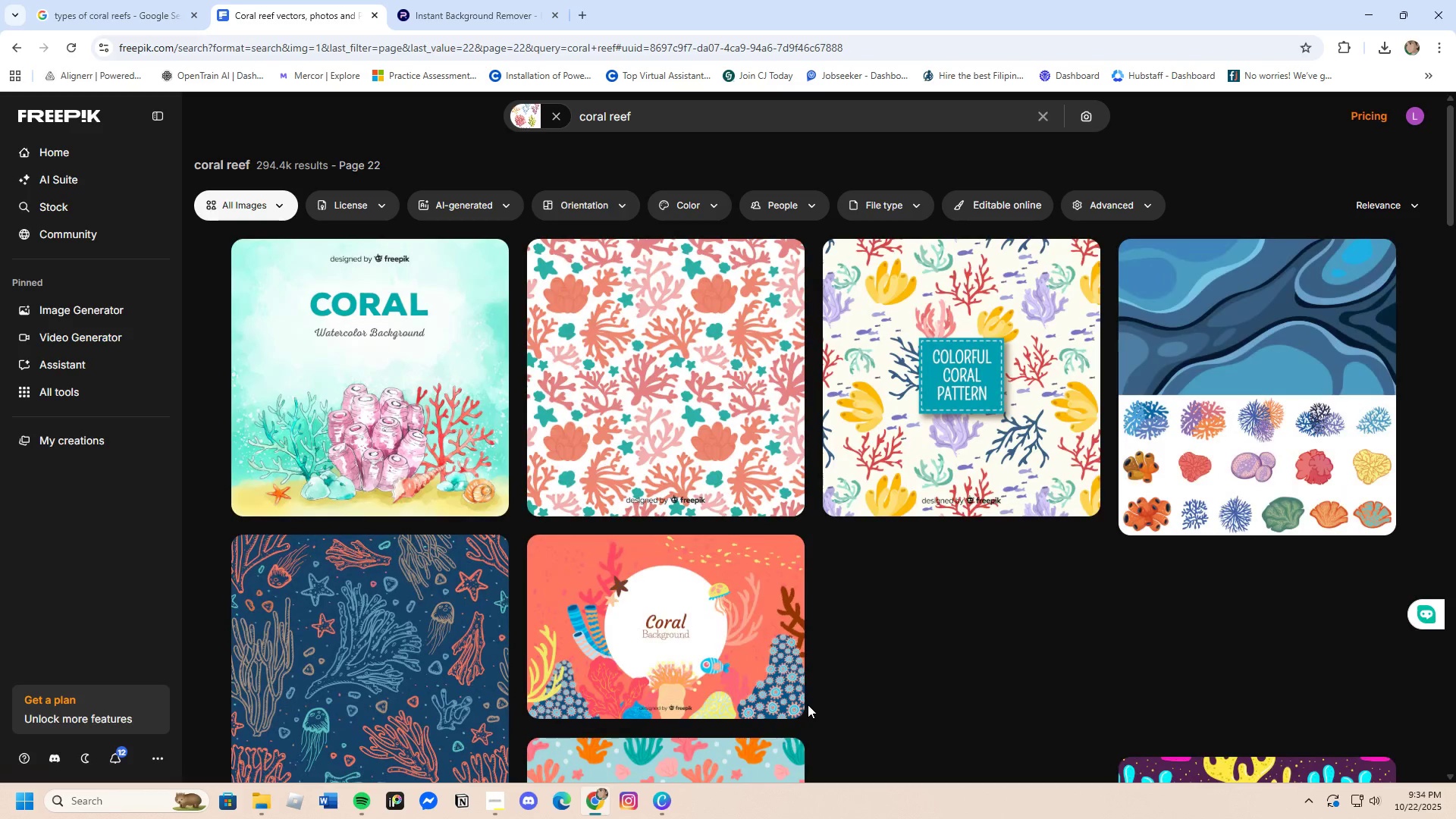 
scroll: coordinate [805, 698], scroll_direction: down, amount: 22.0
 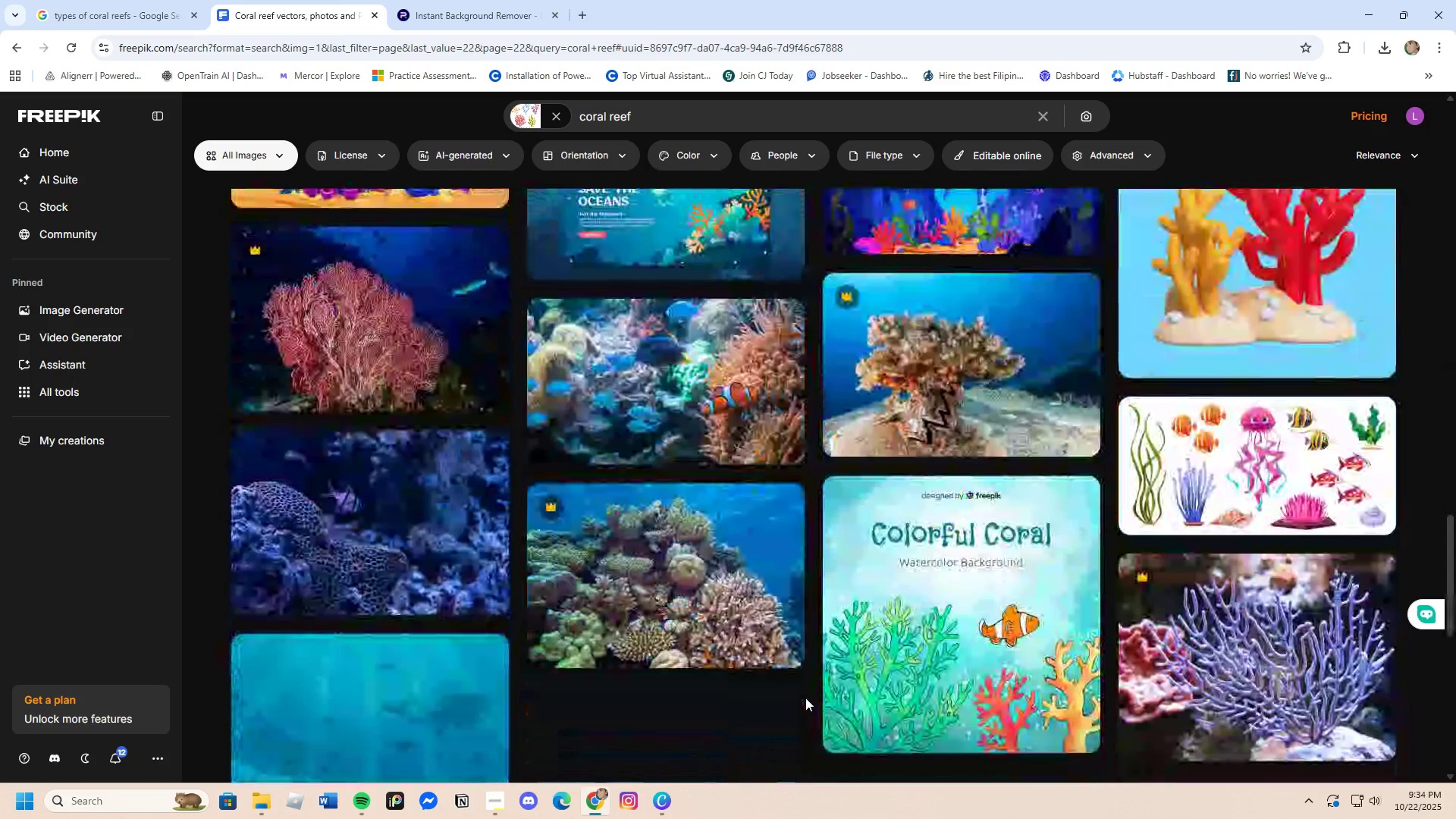 
scroll: coordinate [805, 698], scroll_direction: down, amount: 4.0
 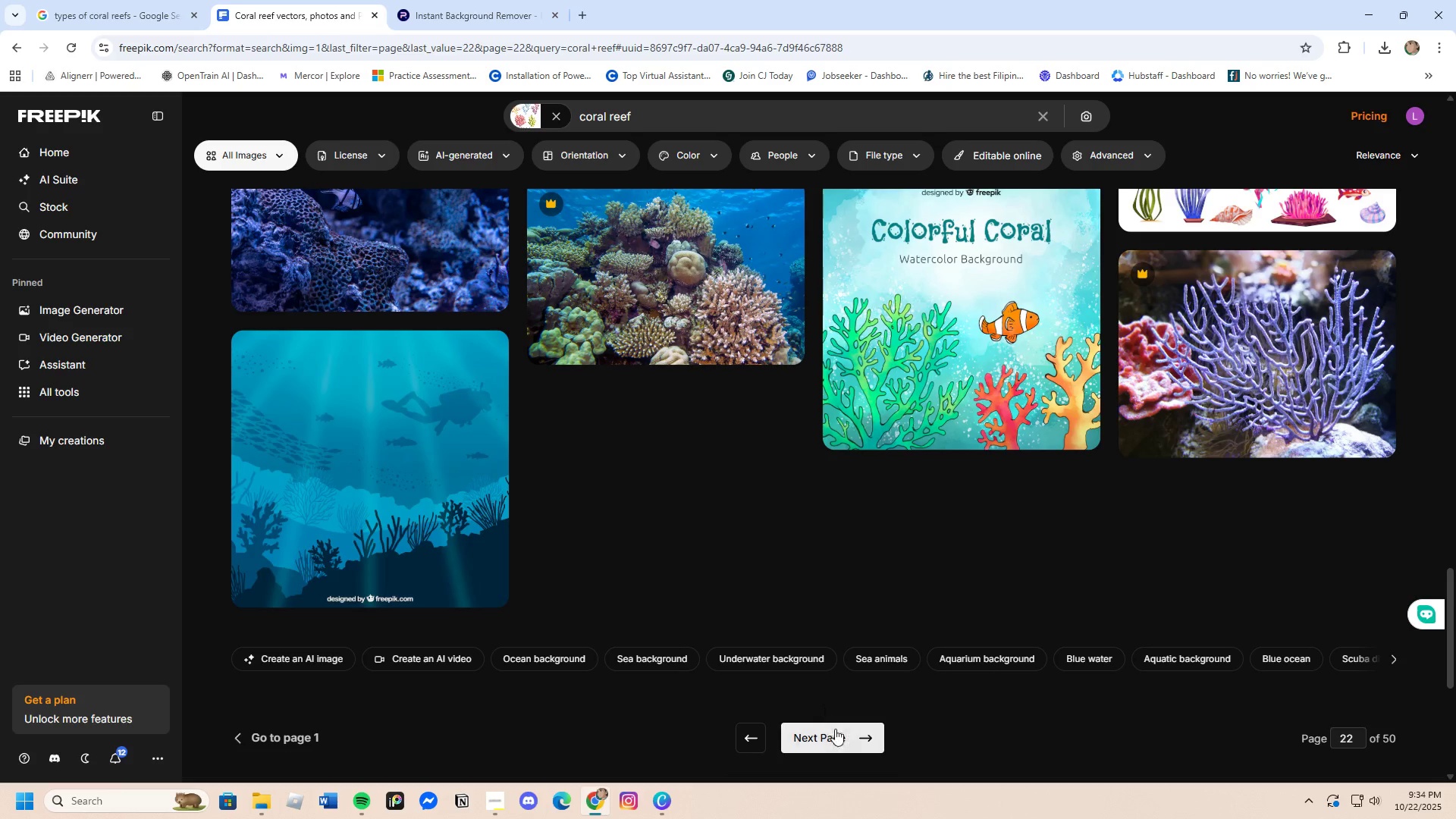 
left_click([835, 729])
 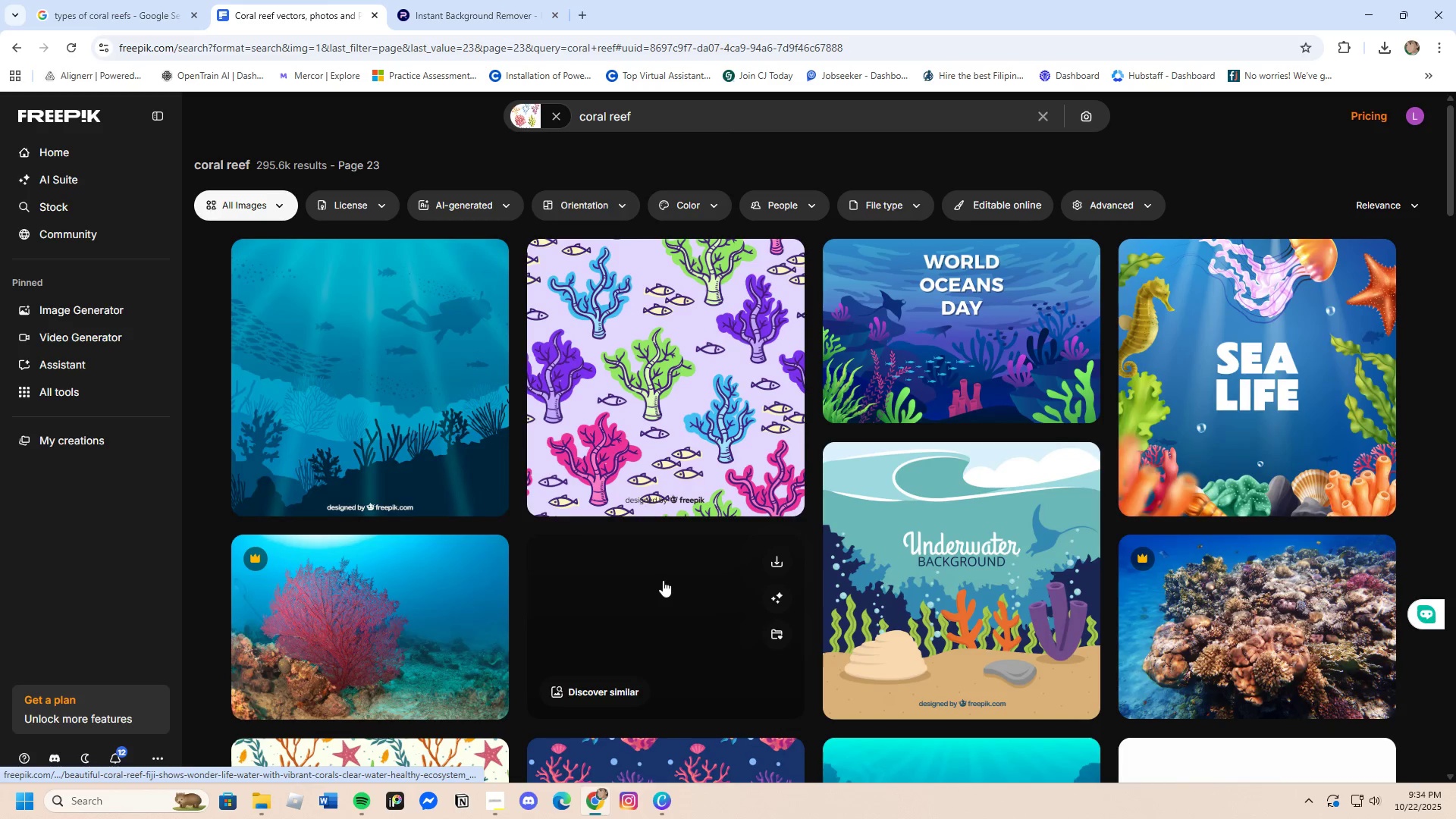 
scroll: coordinate [662, 580], scroll_direction: down, amount: 27.0
 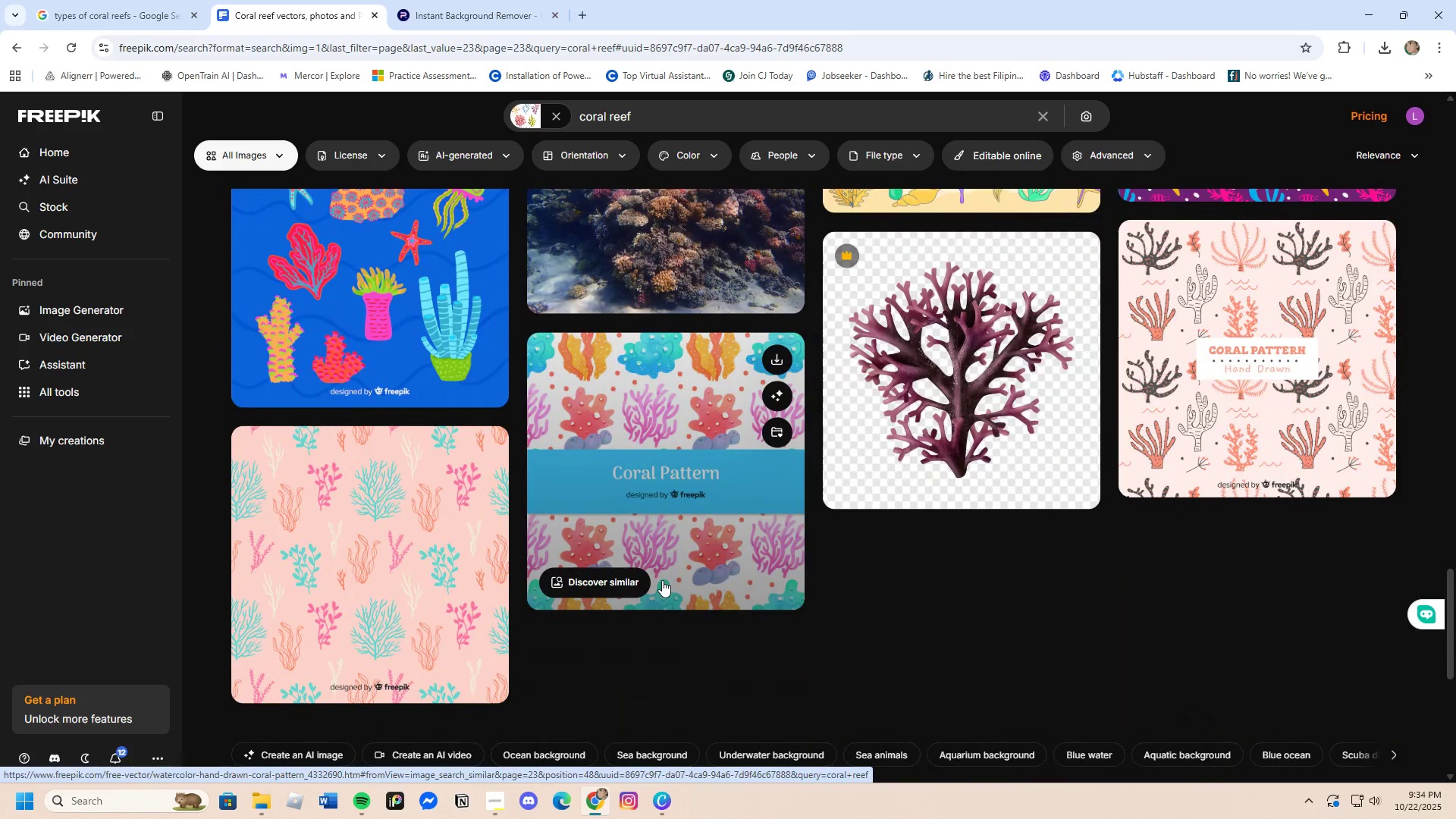 
scroll: coordinate [662, 580], scroll_direction: down, amount: 3.0
 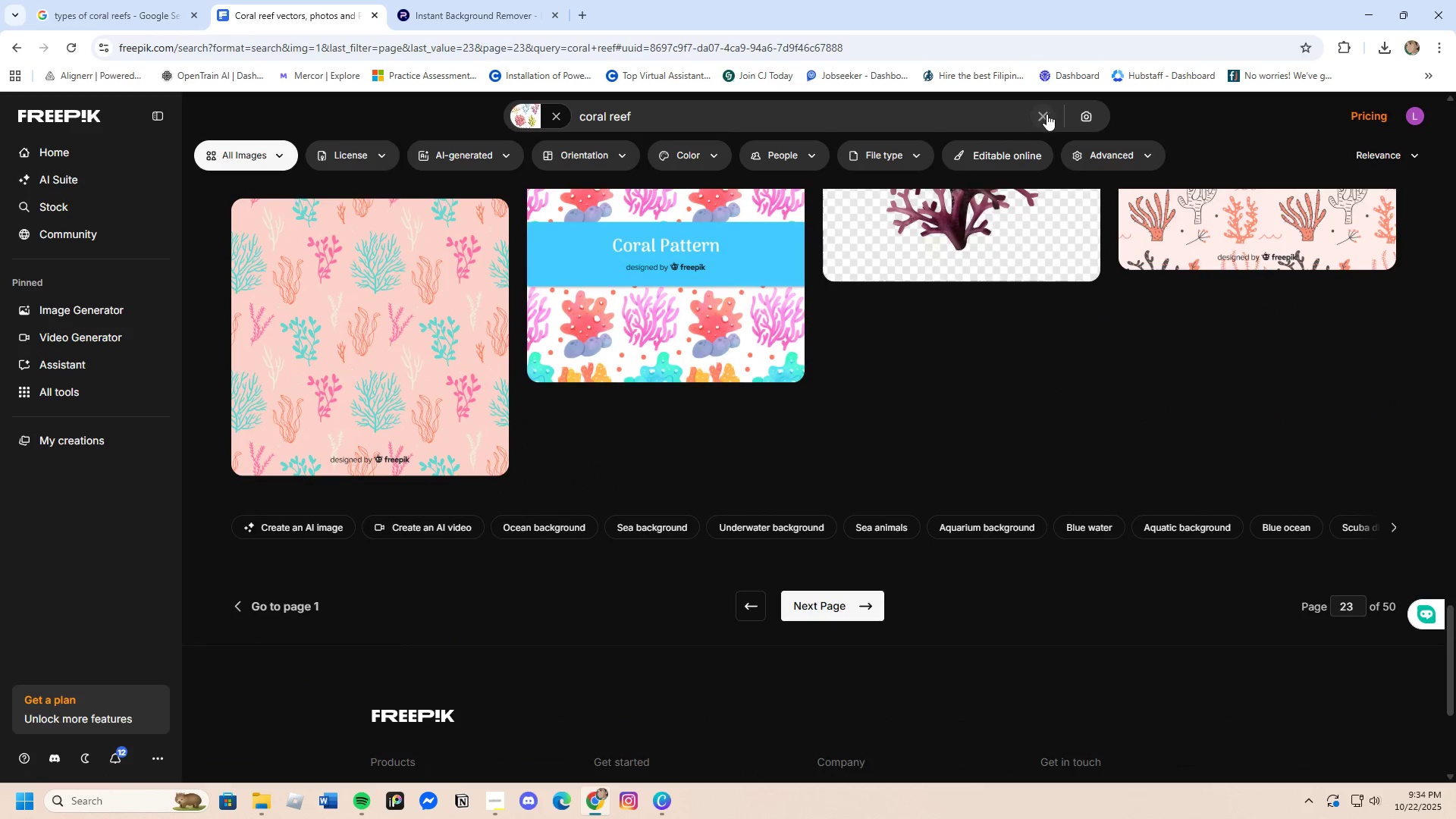 
left_click([1046, 114])
 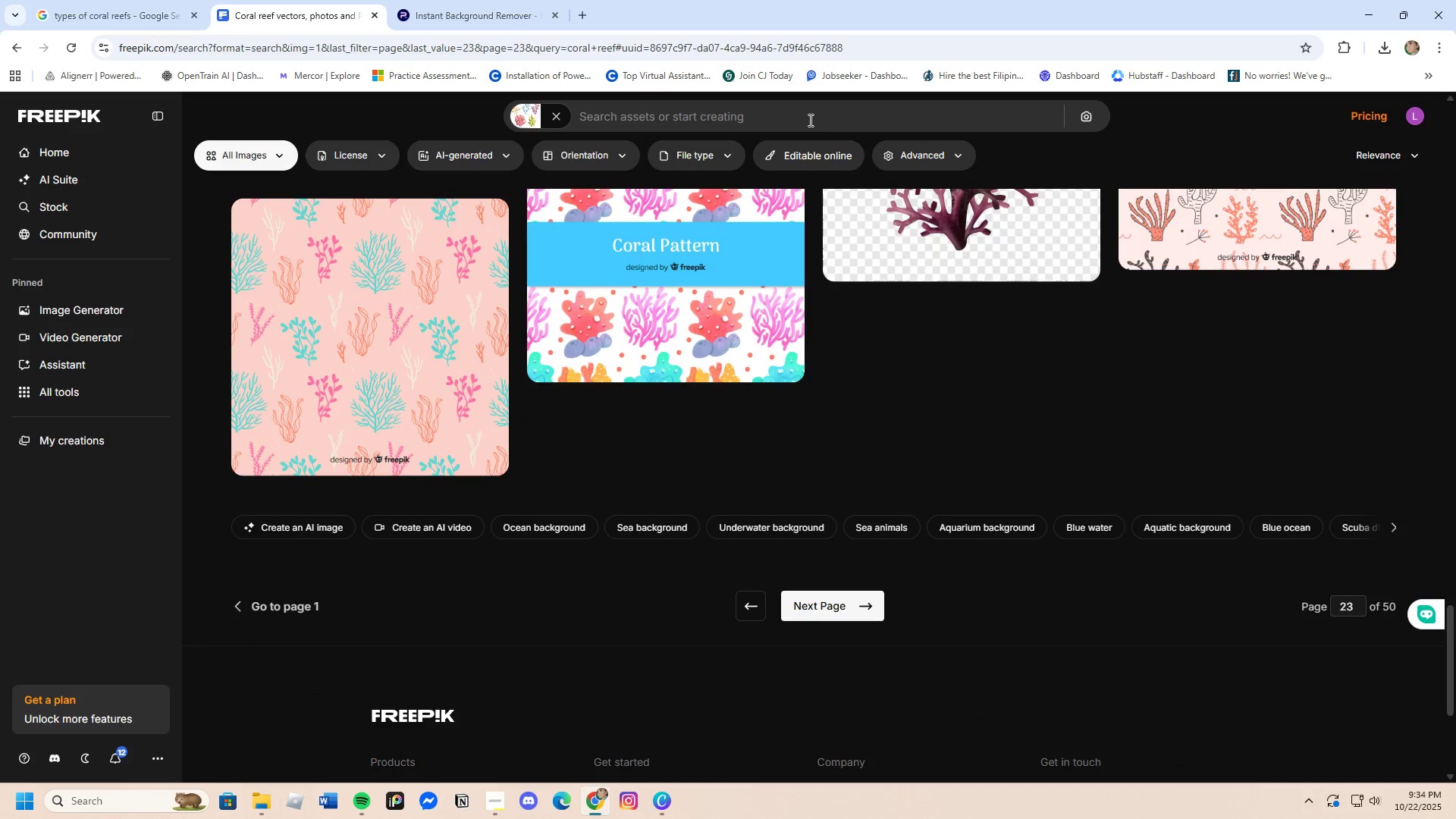 
left_click([809, 120])
 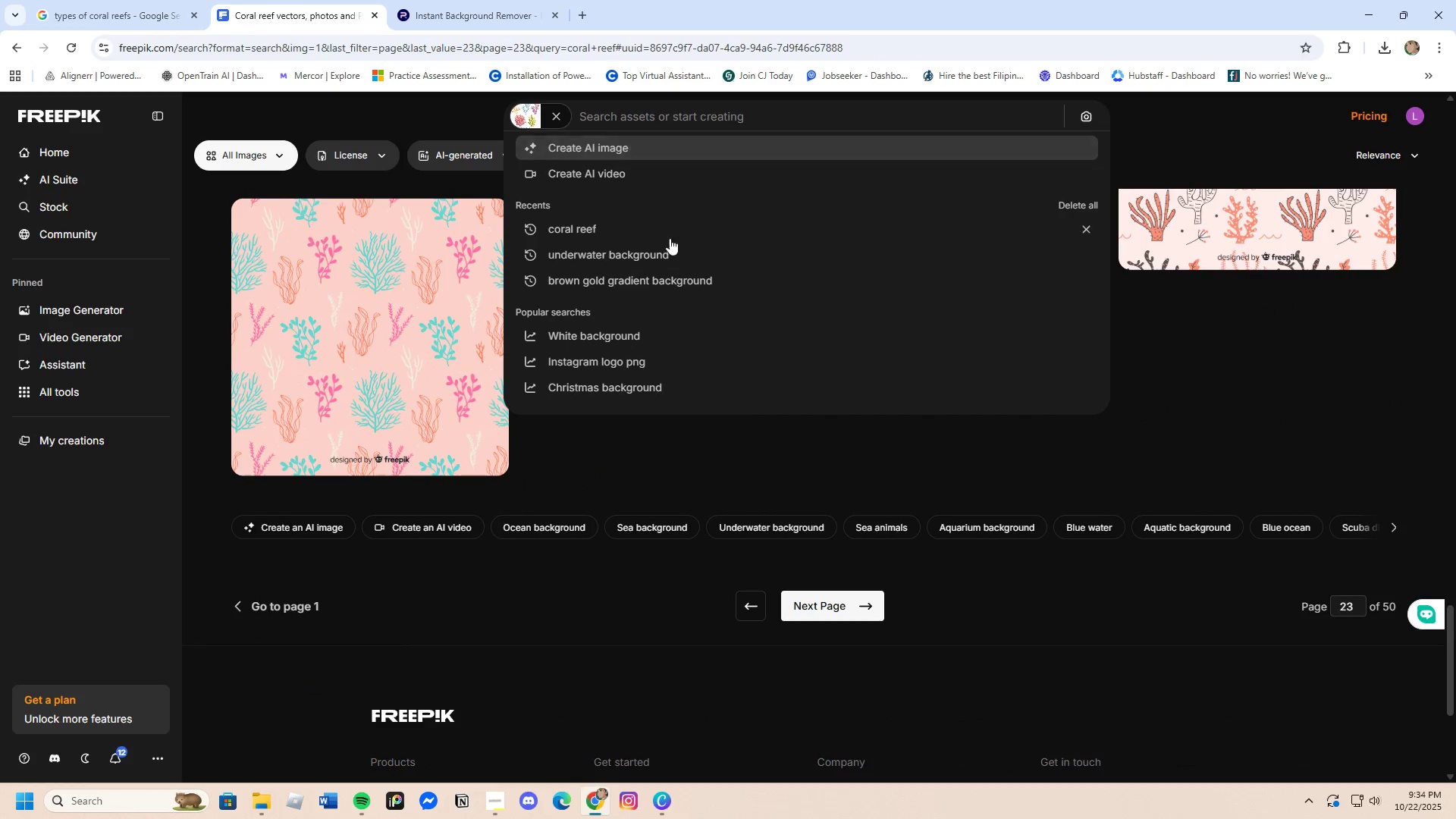 
left_click([647, 233])
 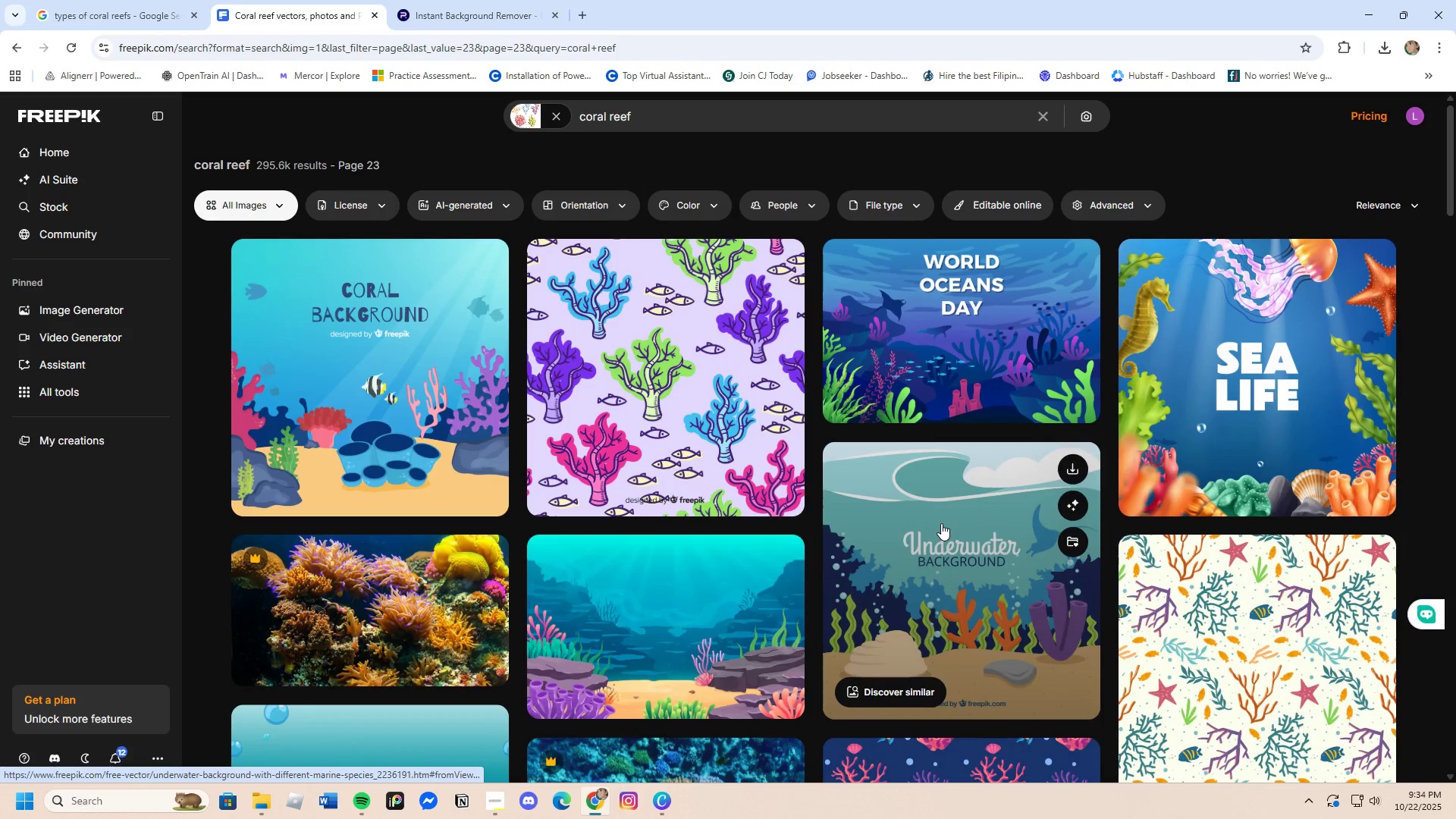 
scroll: coordinate [939, 513], scroll_direction: down, amount: 16.0
 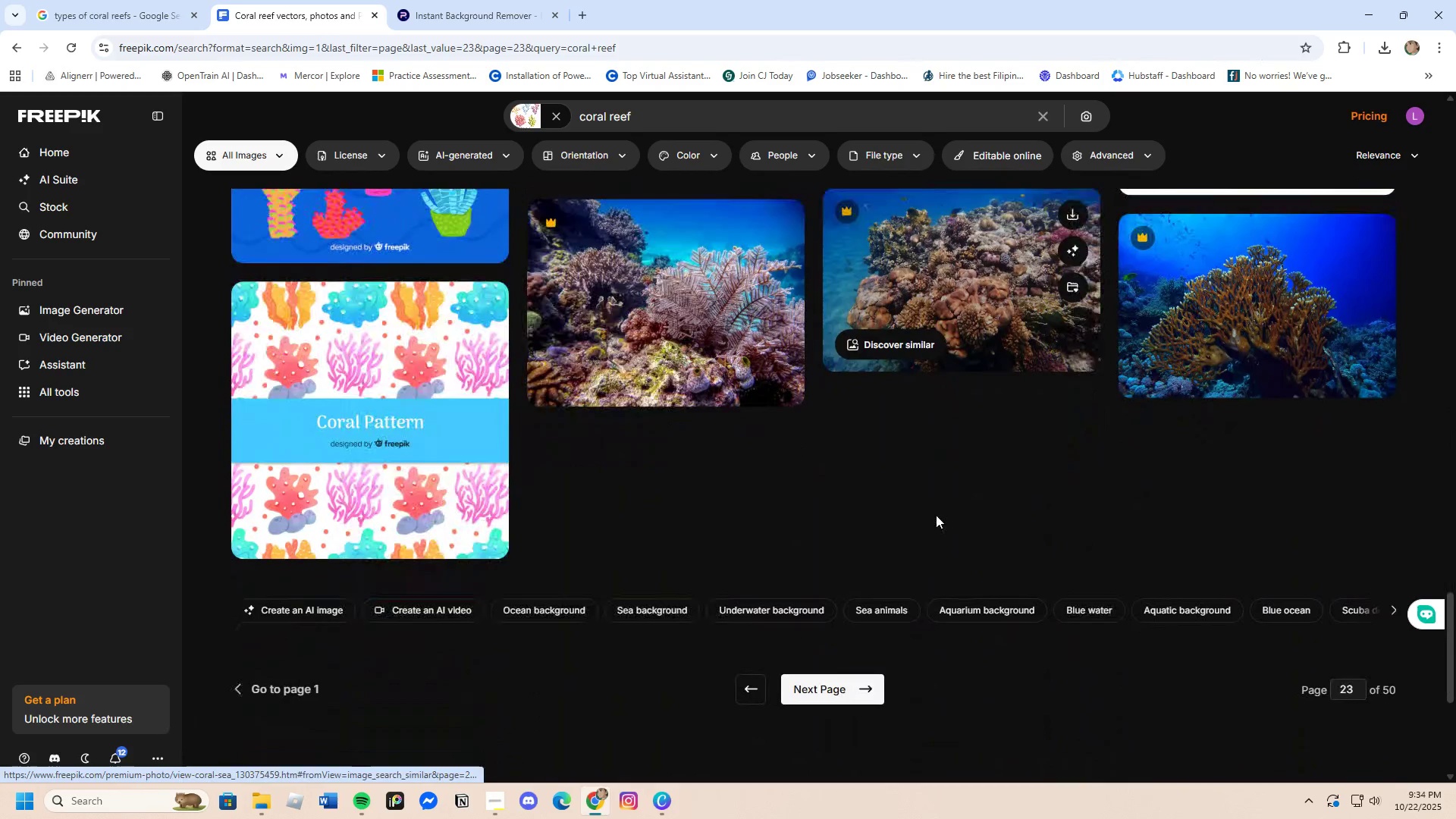 
left_click([839, 698])
 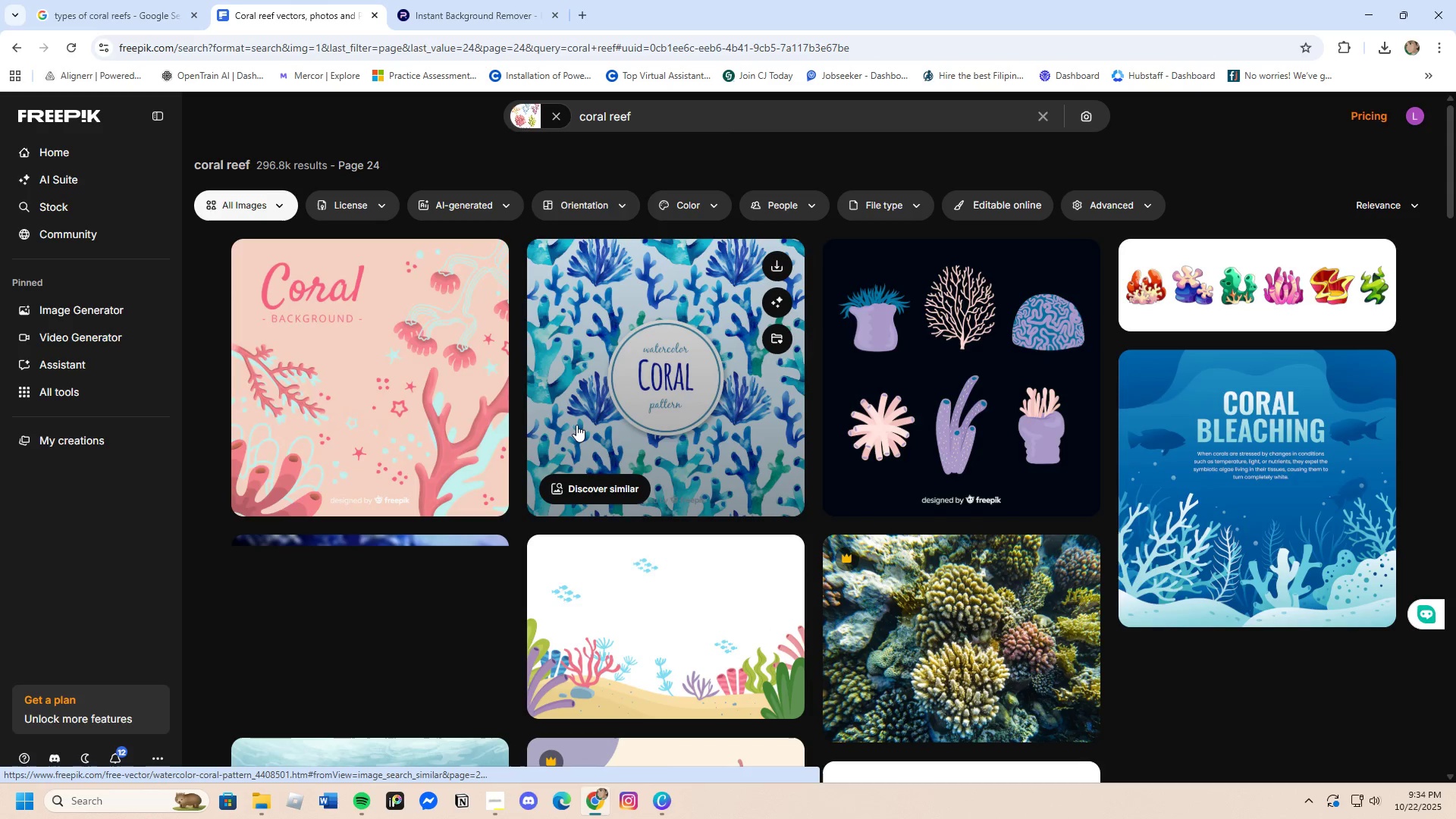 
scroll: coordinate [576, 425], scroll_direction: down, amount: 18.0
 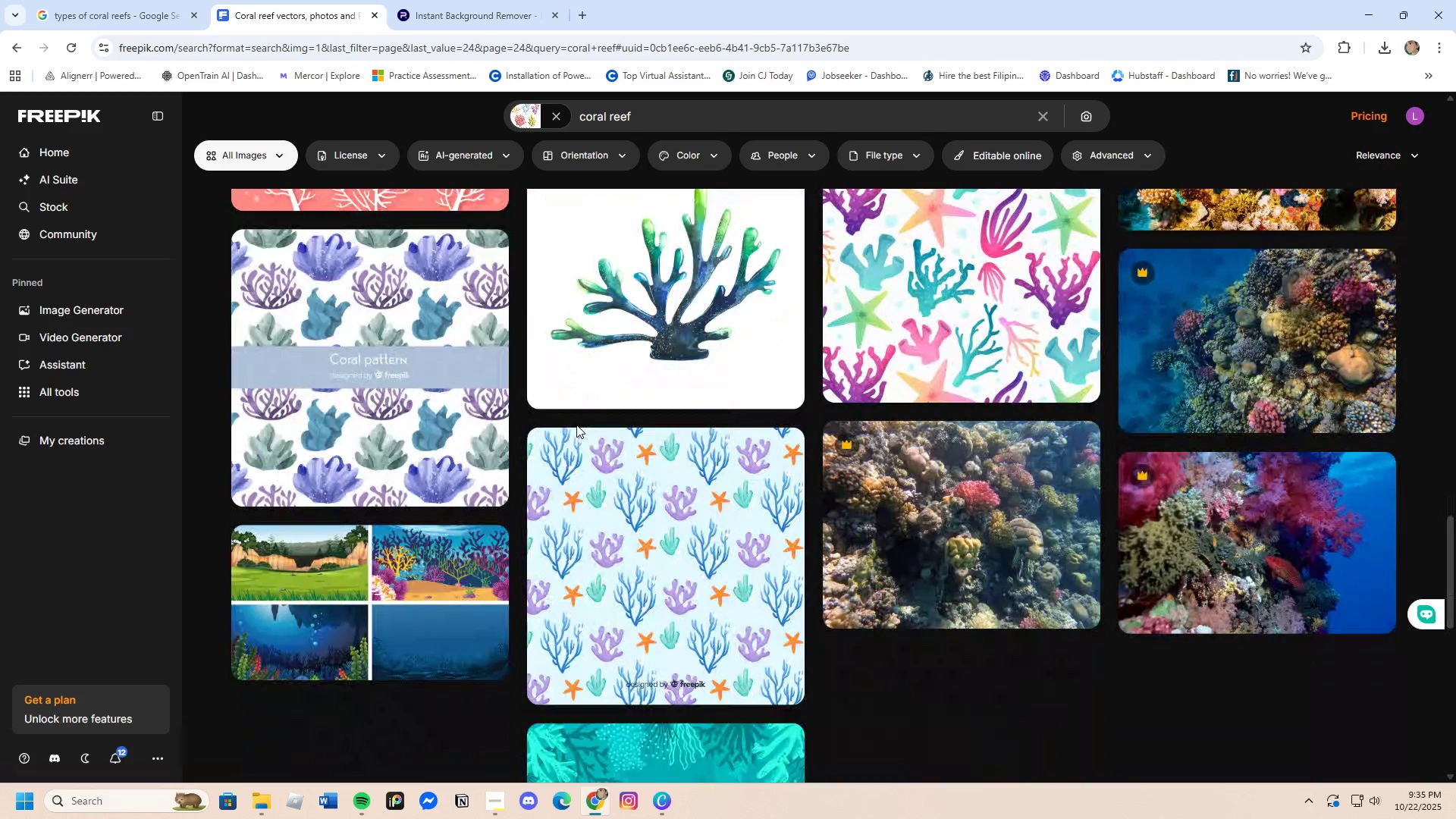 
scroll: coordinate [576, 425], scroll_direction: up, amount: 1.0
 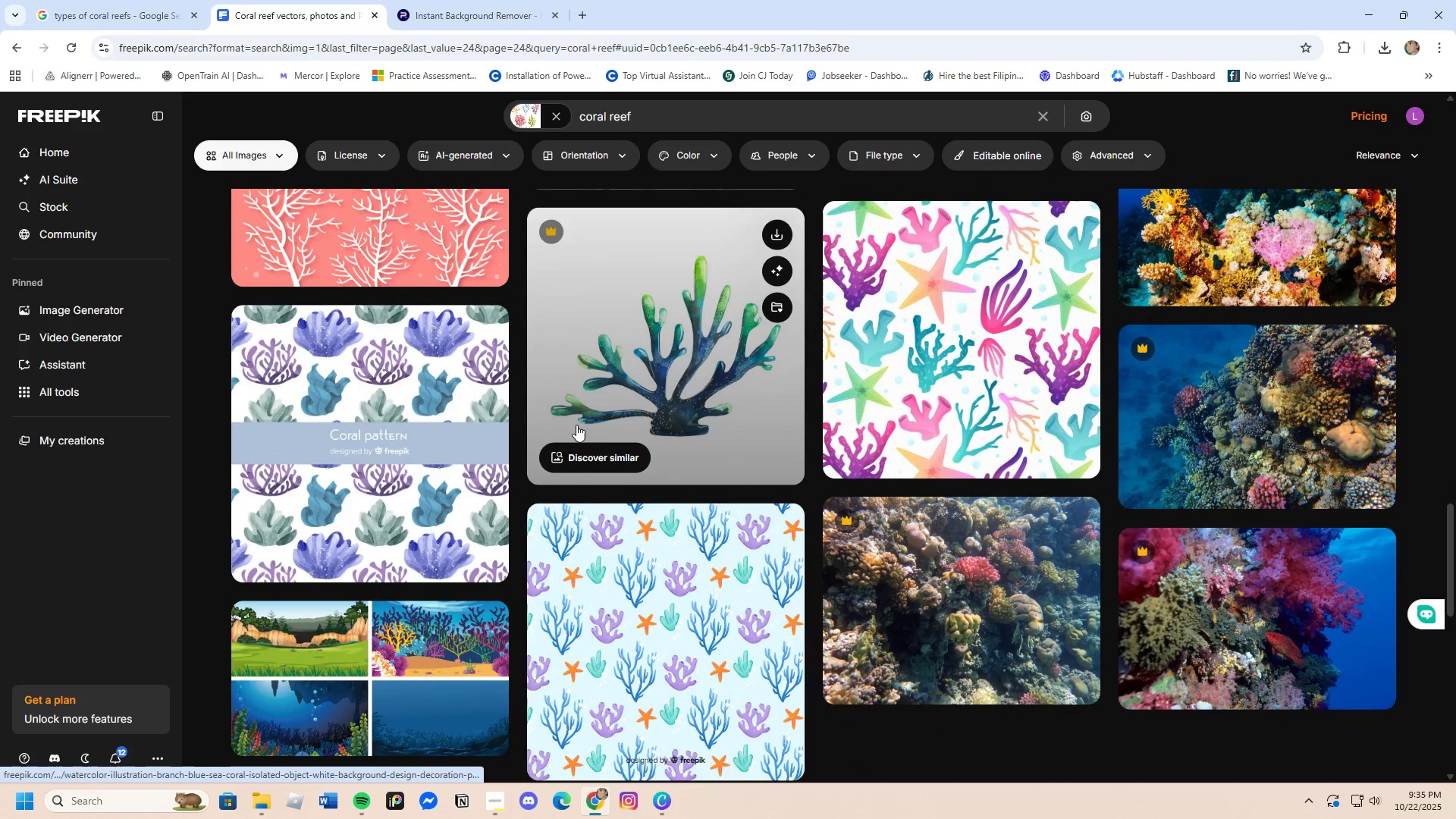 
scroll: coordinate [576, 425], scroll_direction: down, amount: 3.0
 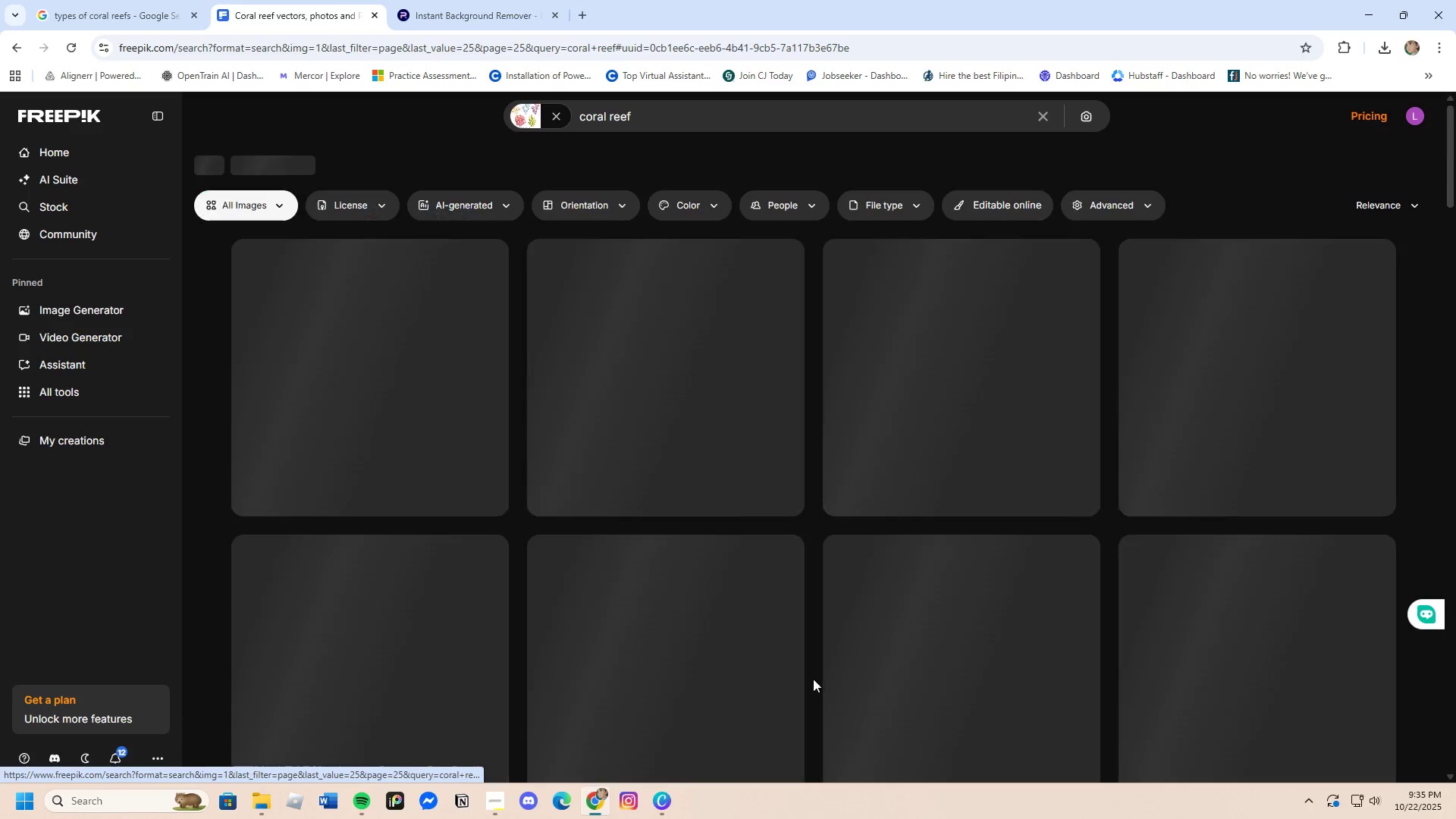 
mouse_move([609, 527])
 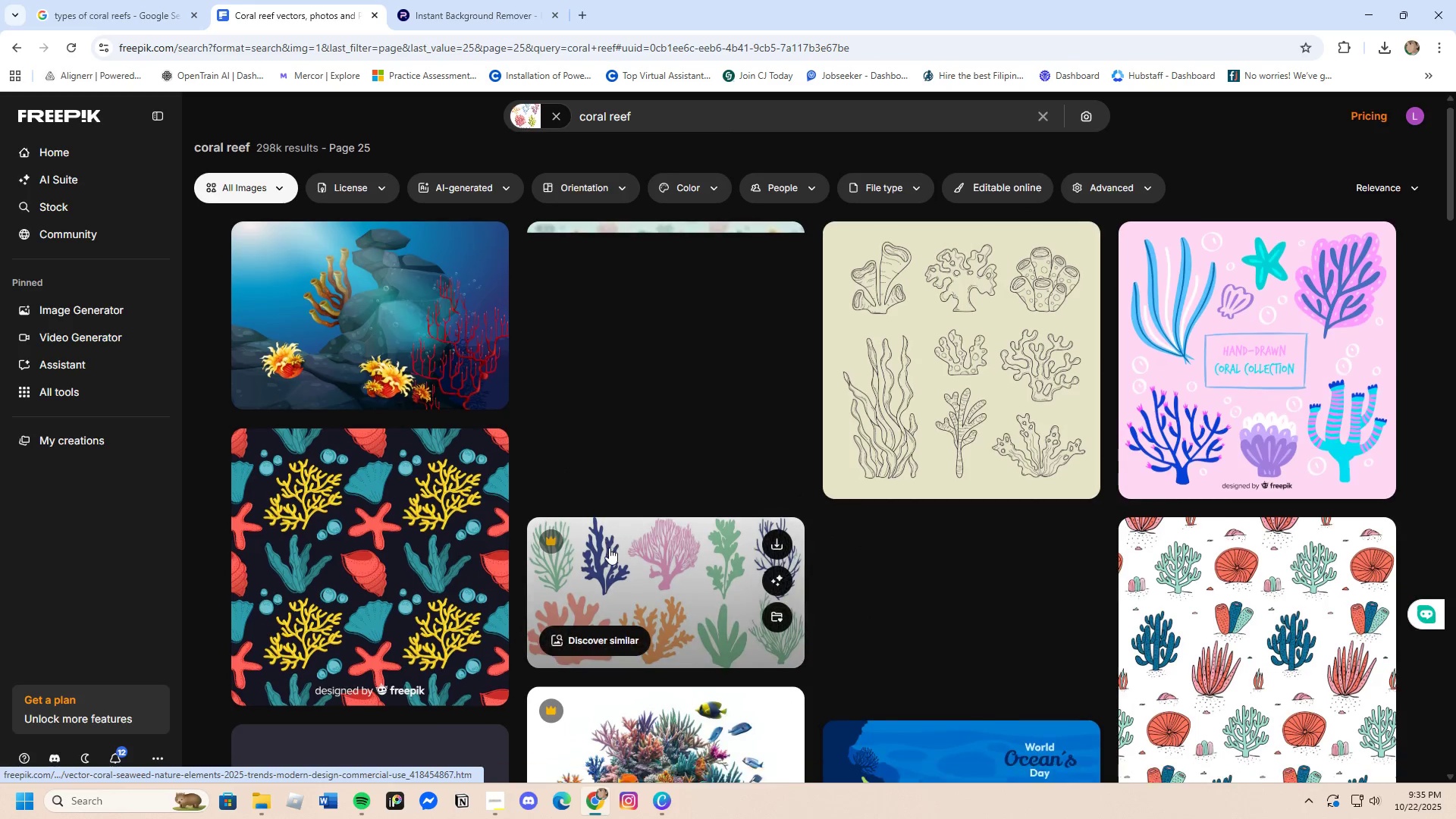 
scroll: coordinate [609, 548], scroll_direction: down, amount: 5.0
 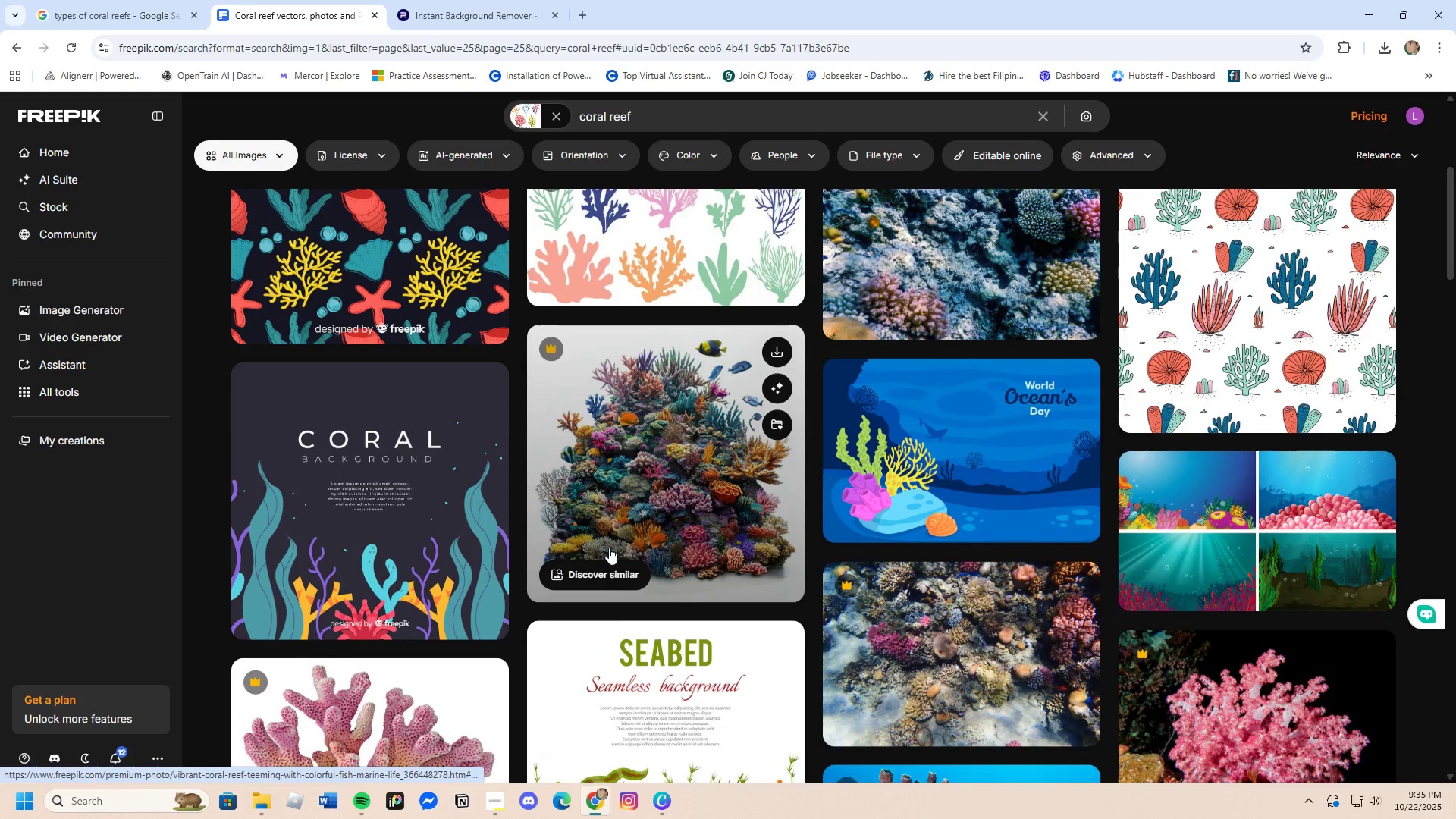 
scroll: coordinate [609, 548], scroll_direction: up, amount: 2.0
 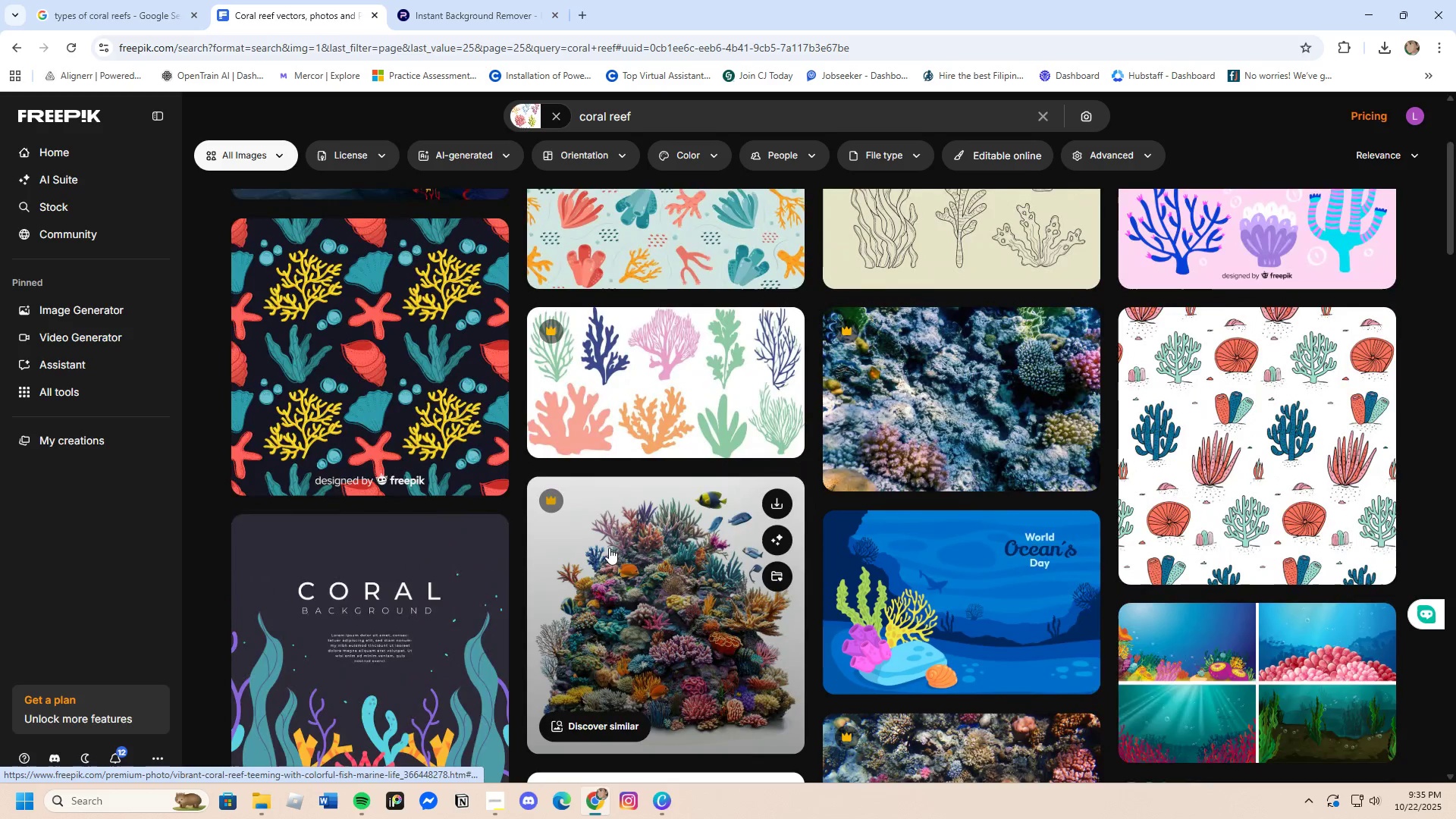 
scroll: coordinate [609, 547], scroll_direction: down, amount: 7.0
 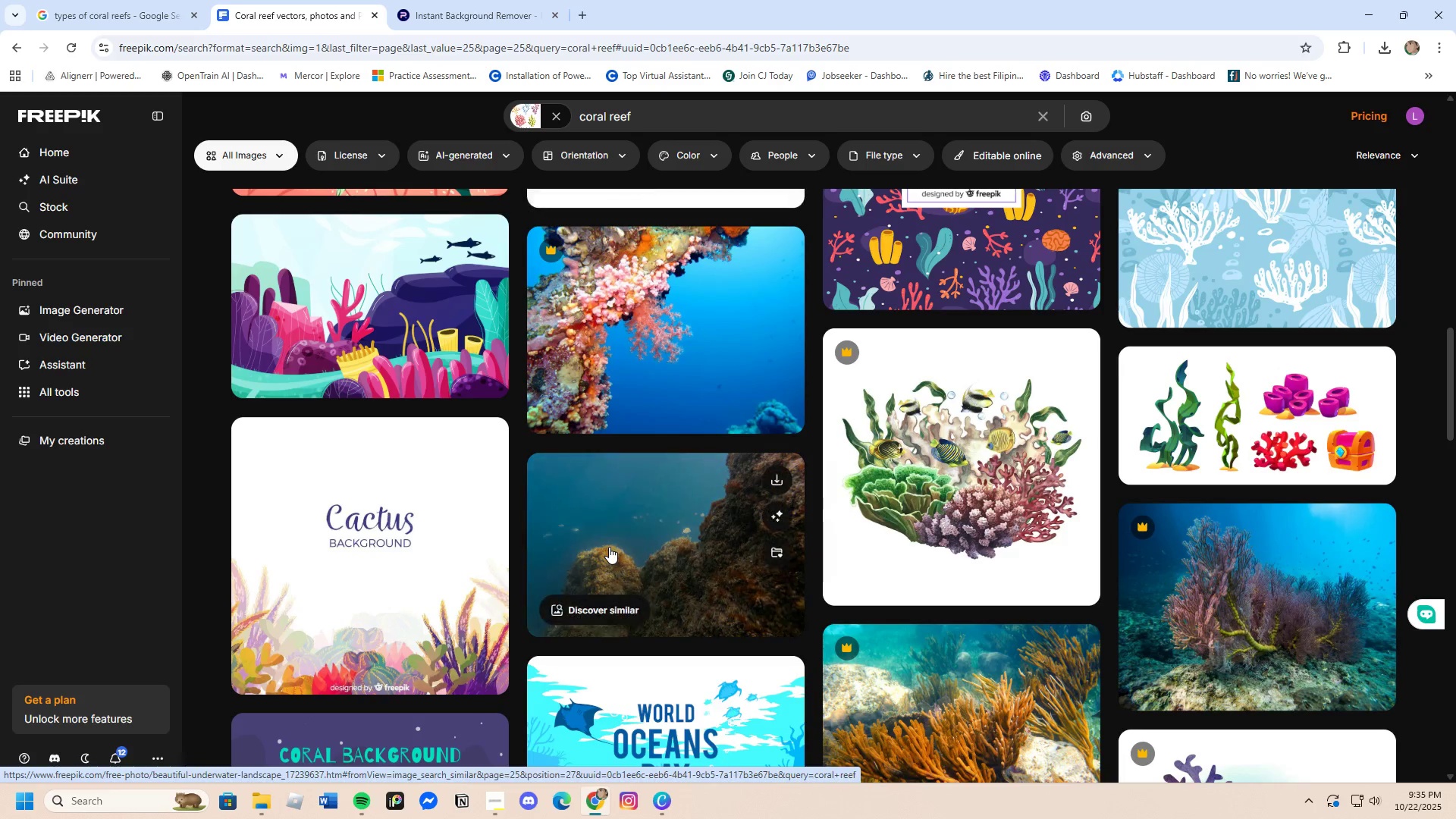 
scroll: coordinate [609, 547], scroll_direction: up, amount: 2.0
 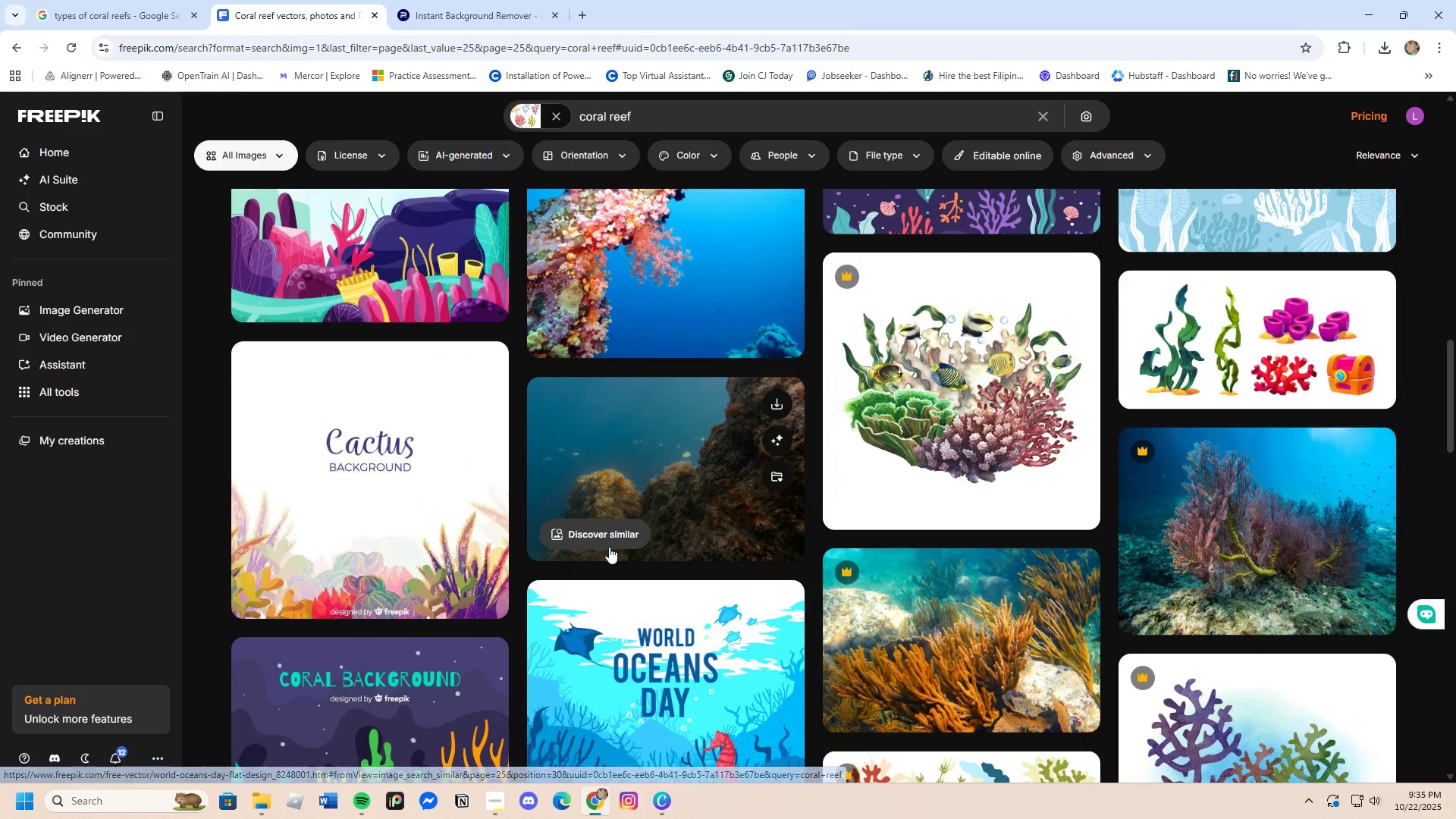 
scroll: coordinate [613, 546], scroll_direction: down, amount: 11.0
 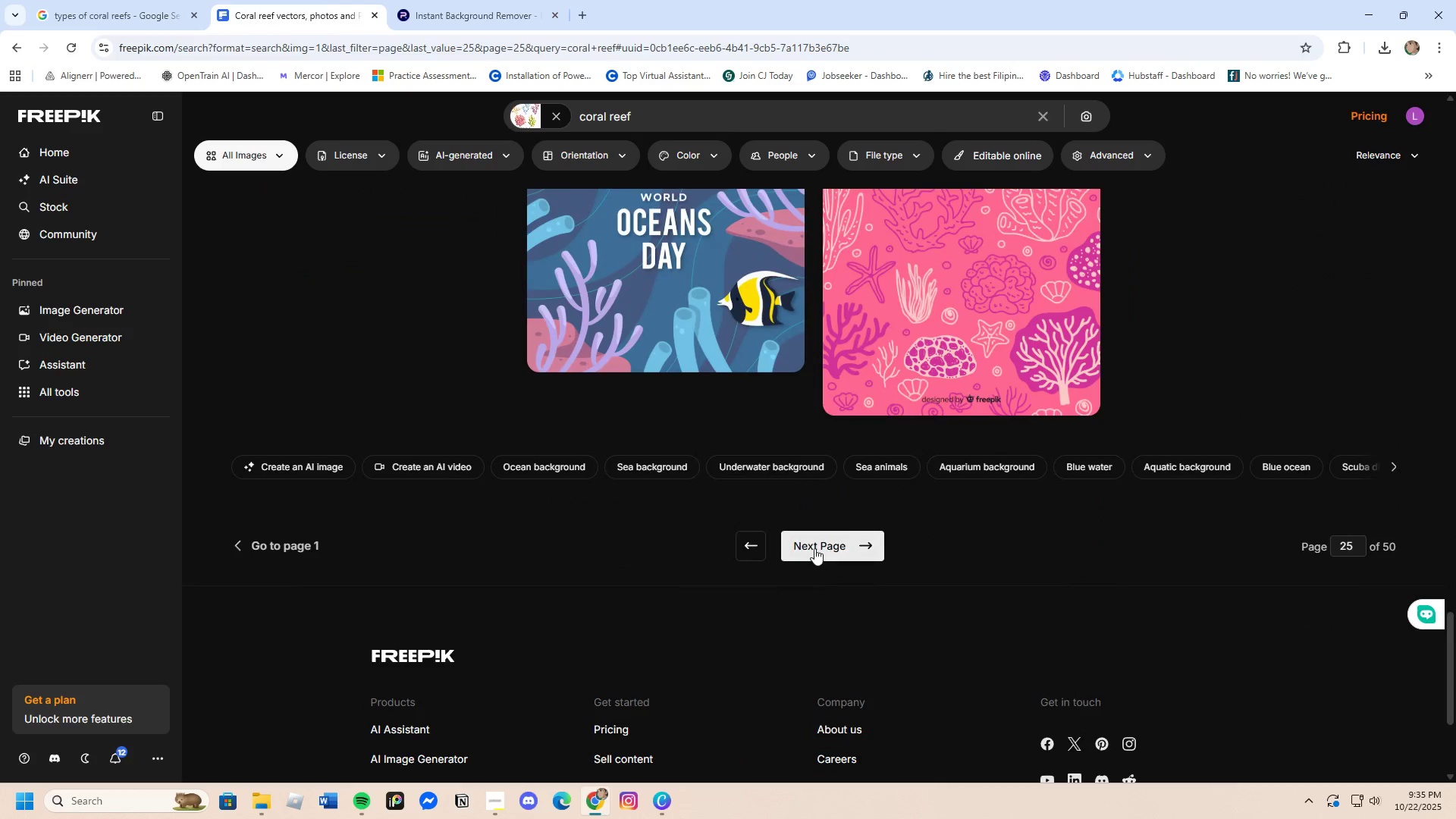 
left_click([814, 548])
 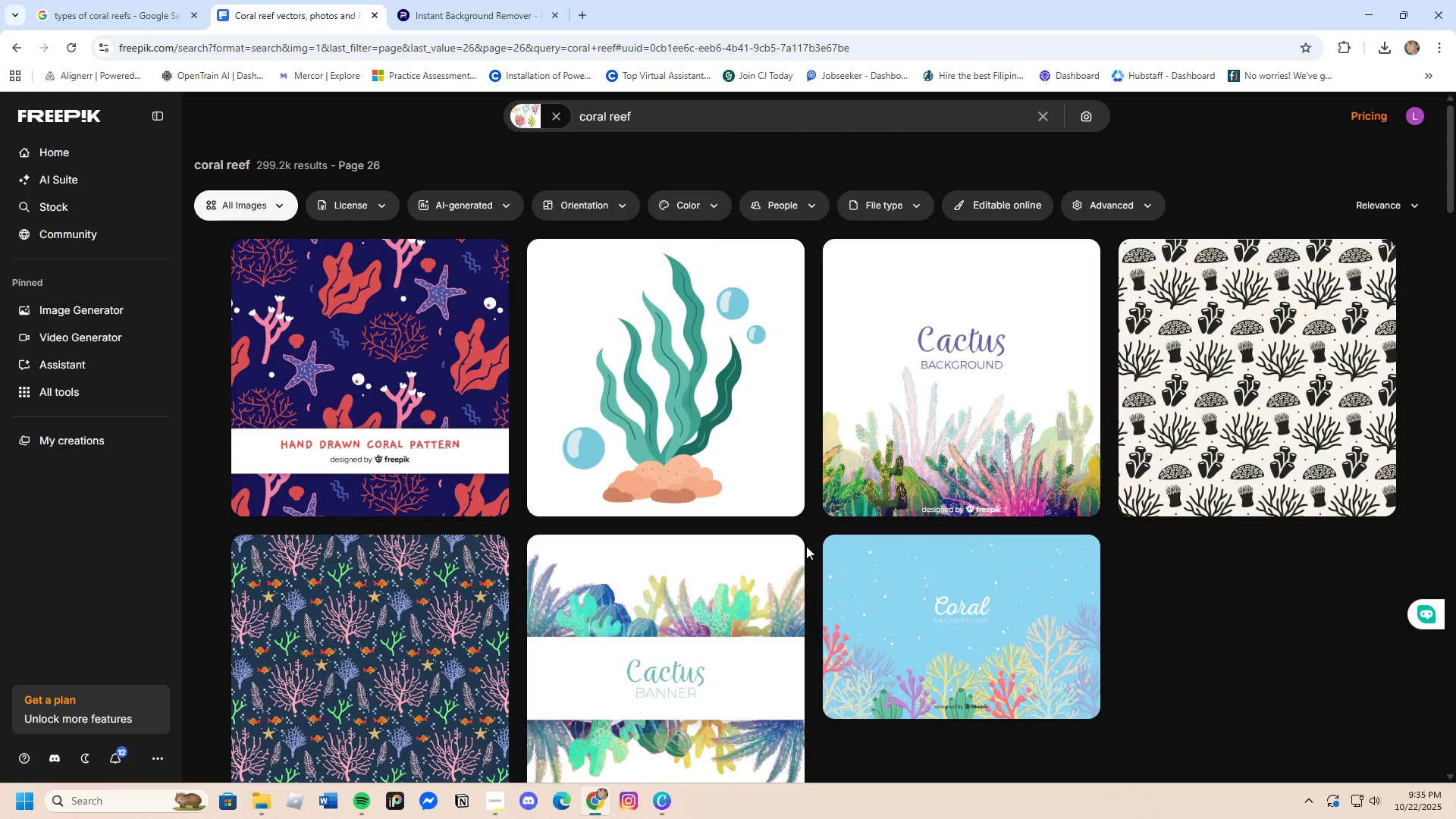 
scroll: coordinate [864, 638], scroll_direction: down, amount: 18.0
 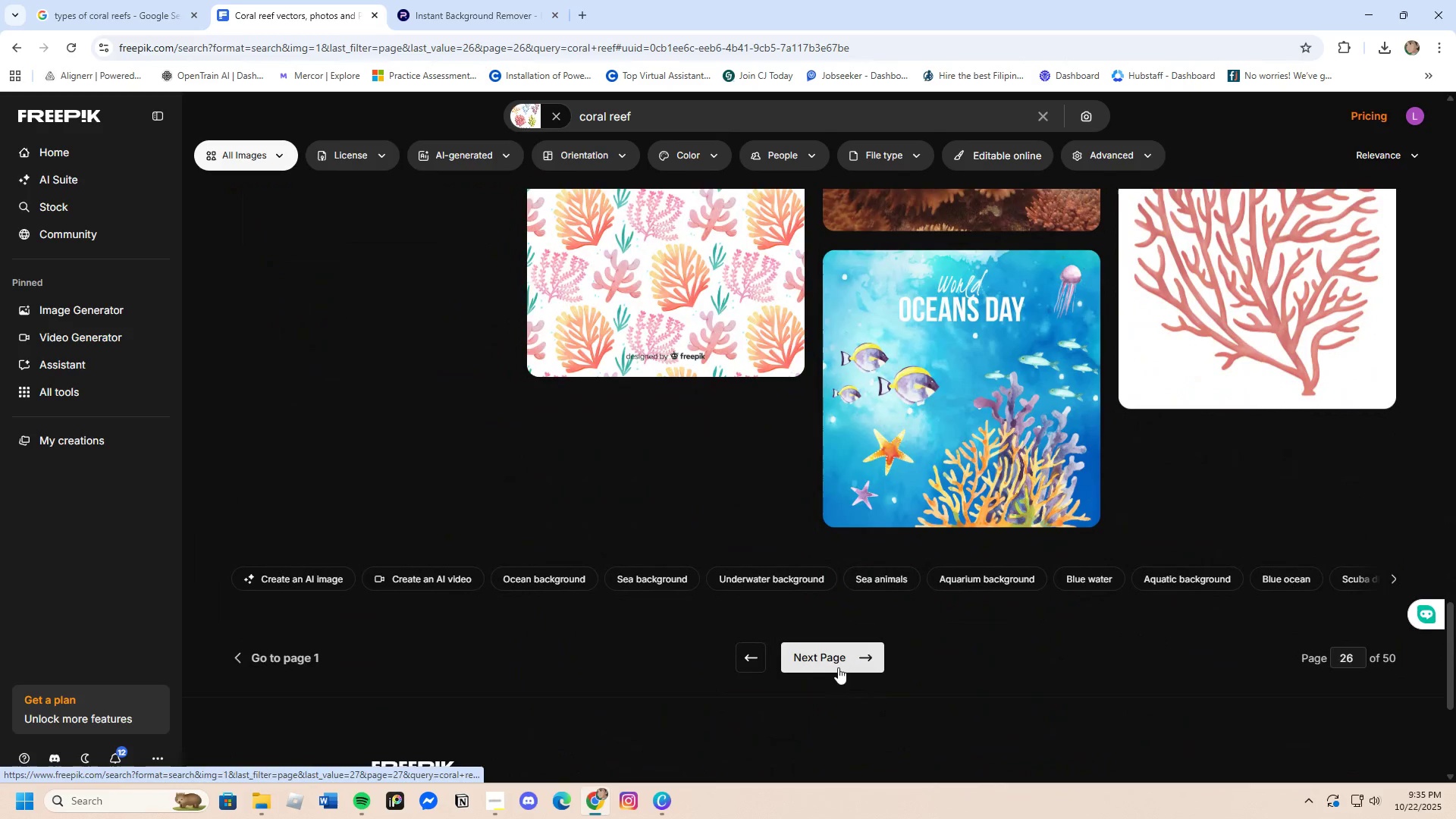 
left_click([833, 657])
 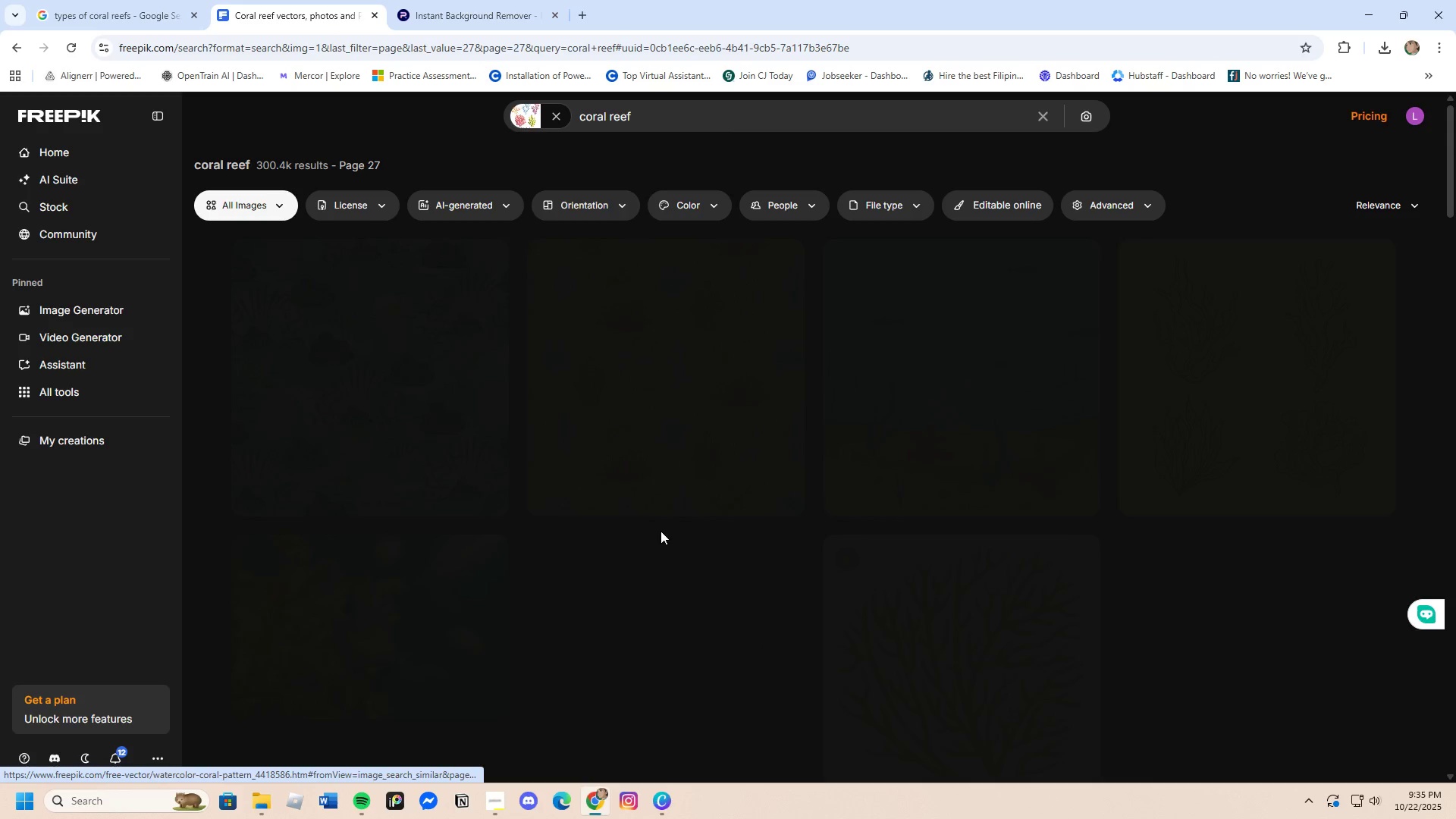 
scroll: coordinate [661, 531], scroll_direction: down, amount: 19.0
 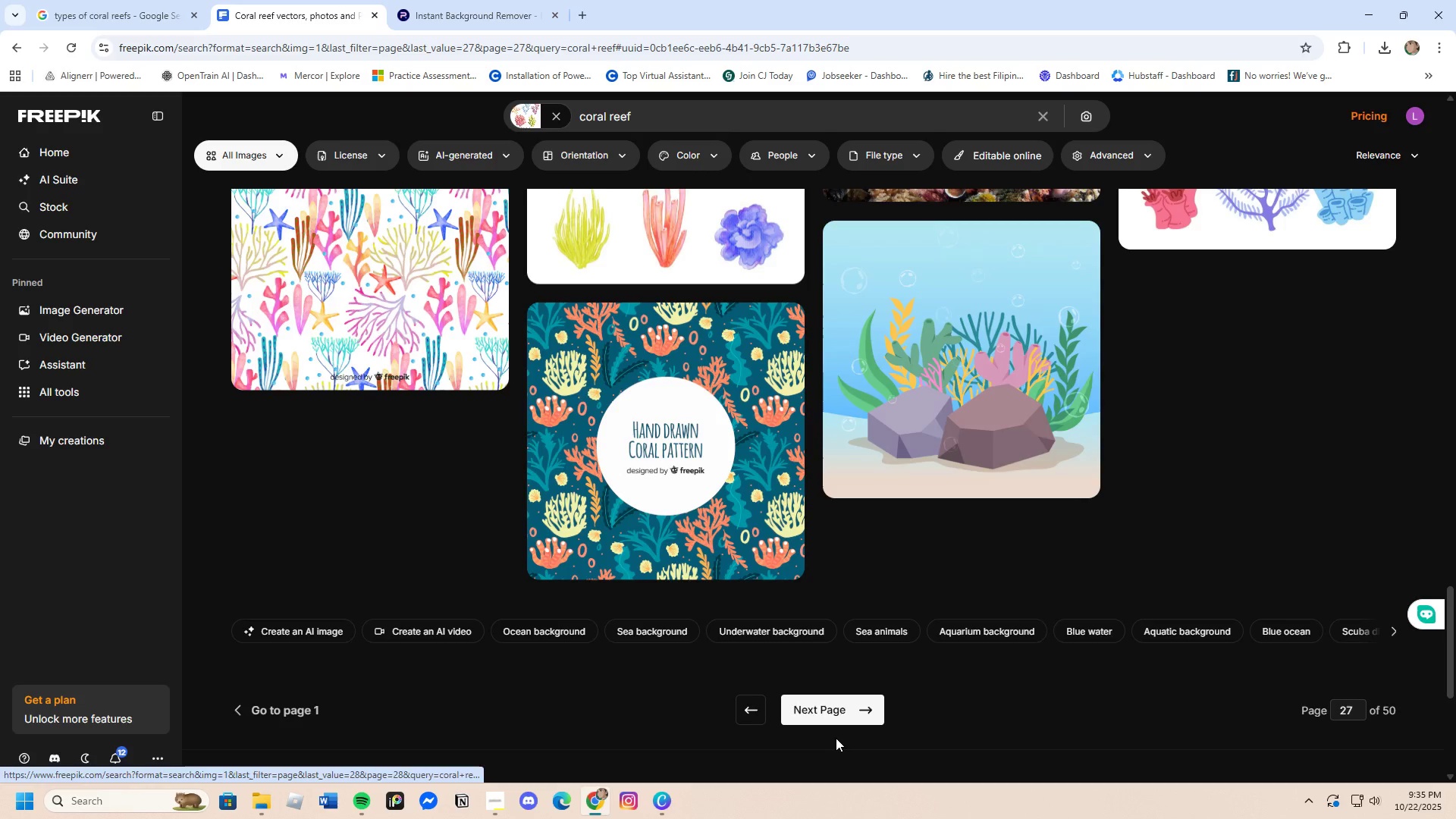 
left_click([833, 714])
 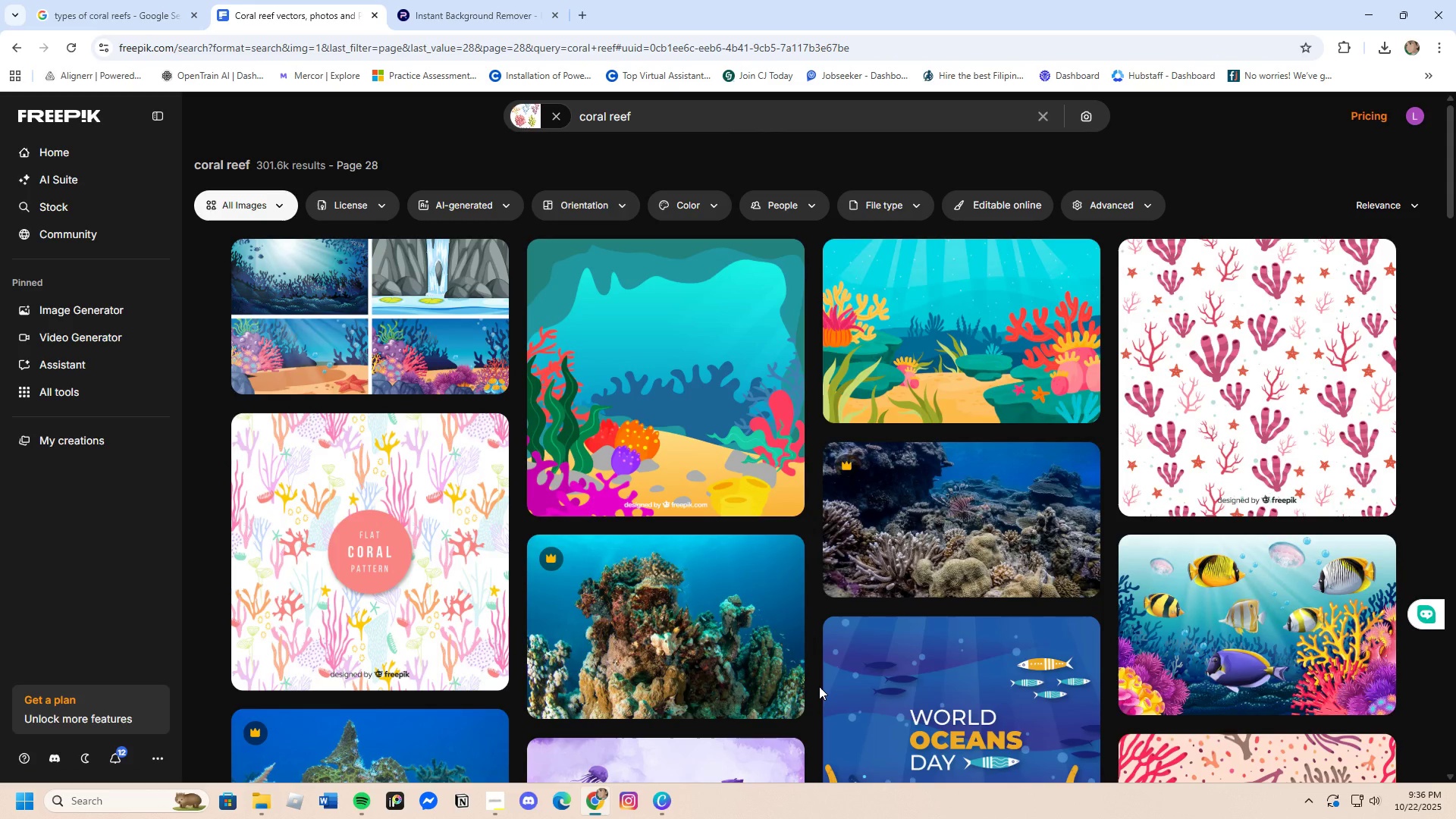 
wait(5.23)
 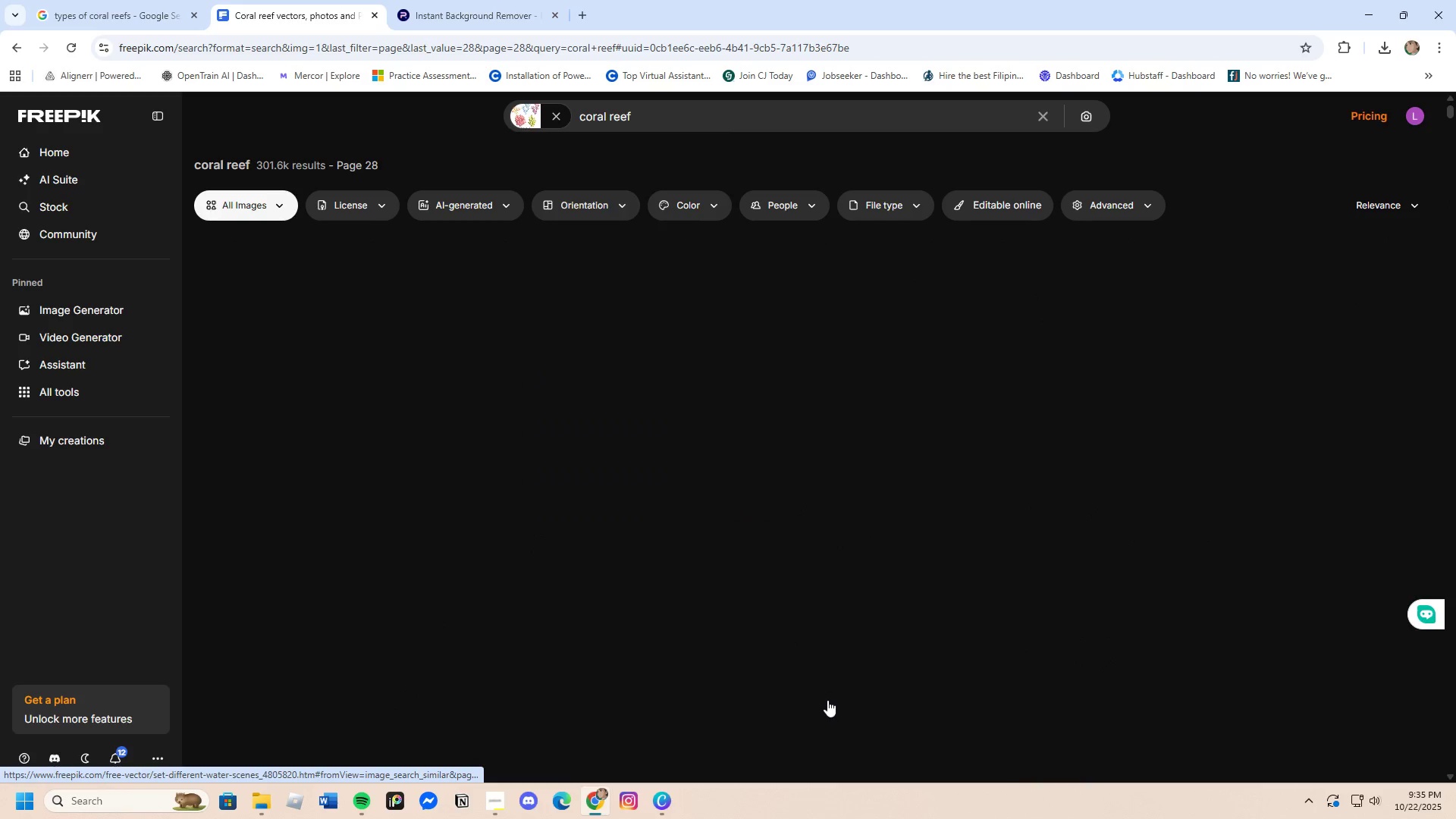 
scroll: coordinate [745, 672], scroll_direction: down, amount: 19.0
 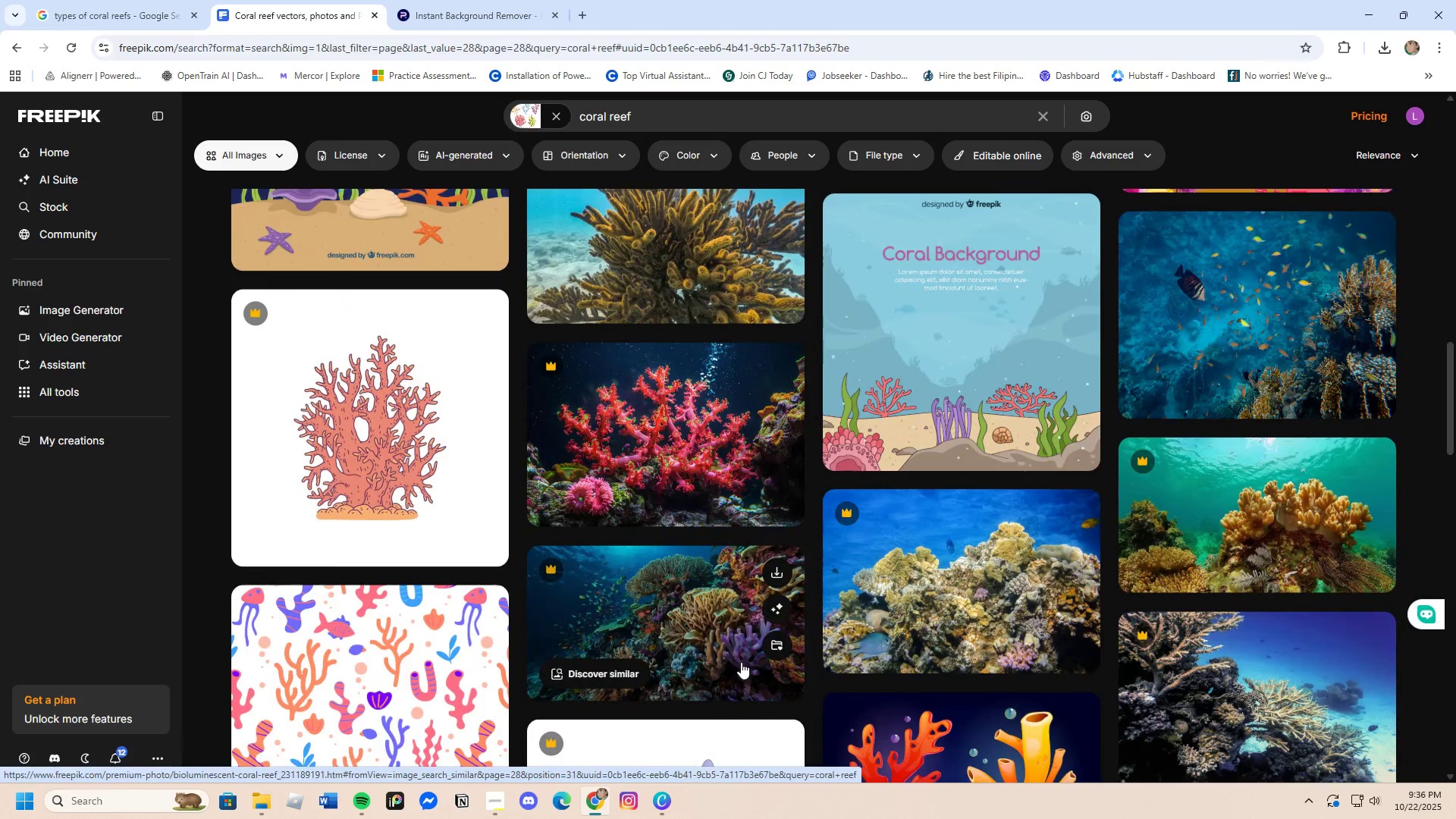 
scroll: coordinate [749, 667], scroll_direction: down, amount: 16.0
 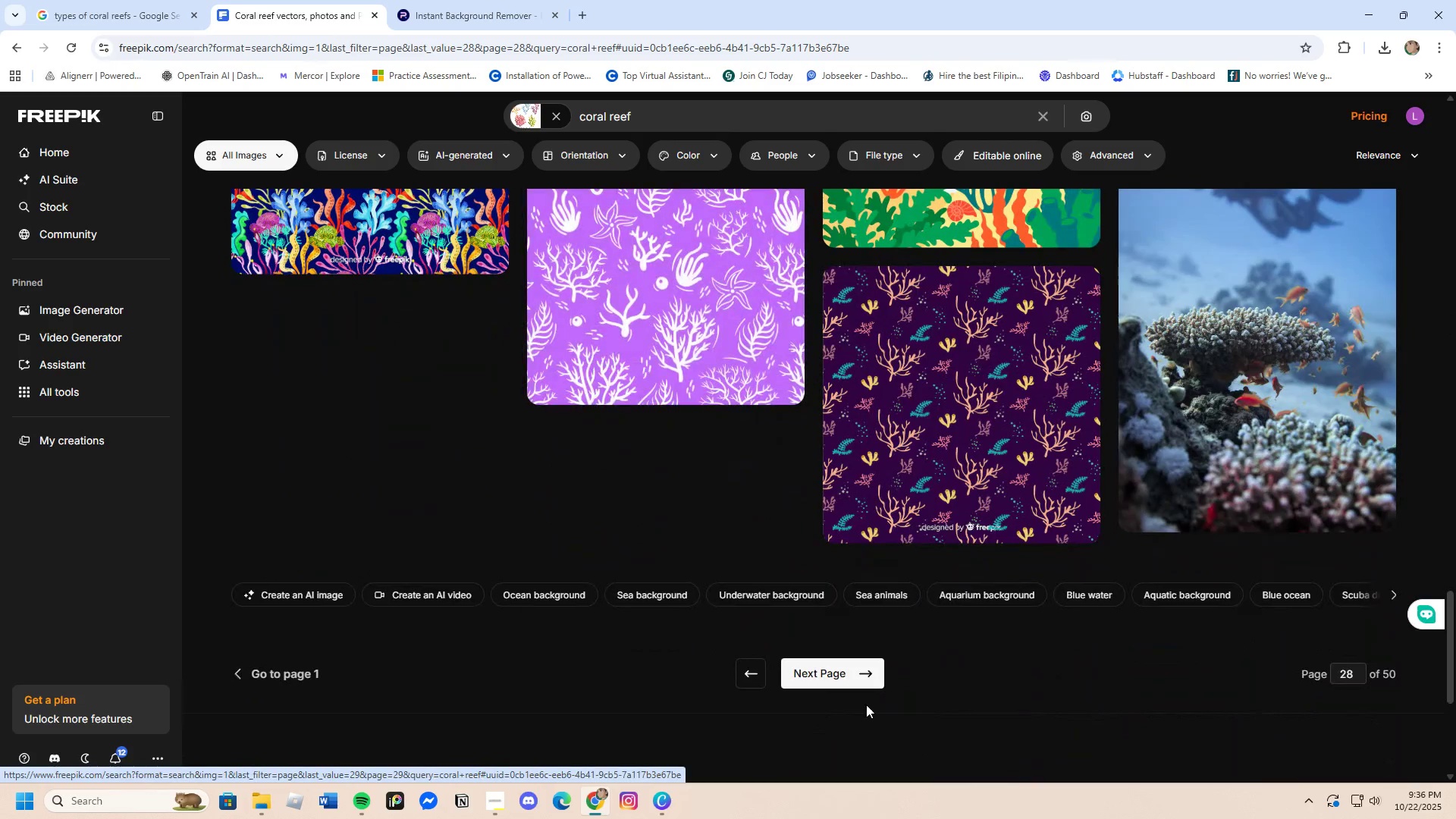 
left_click([835, 671])
 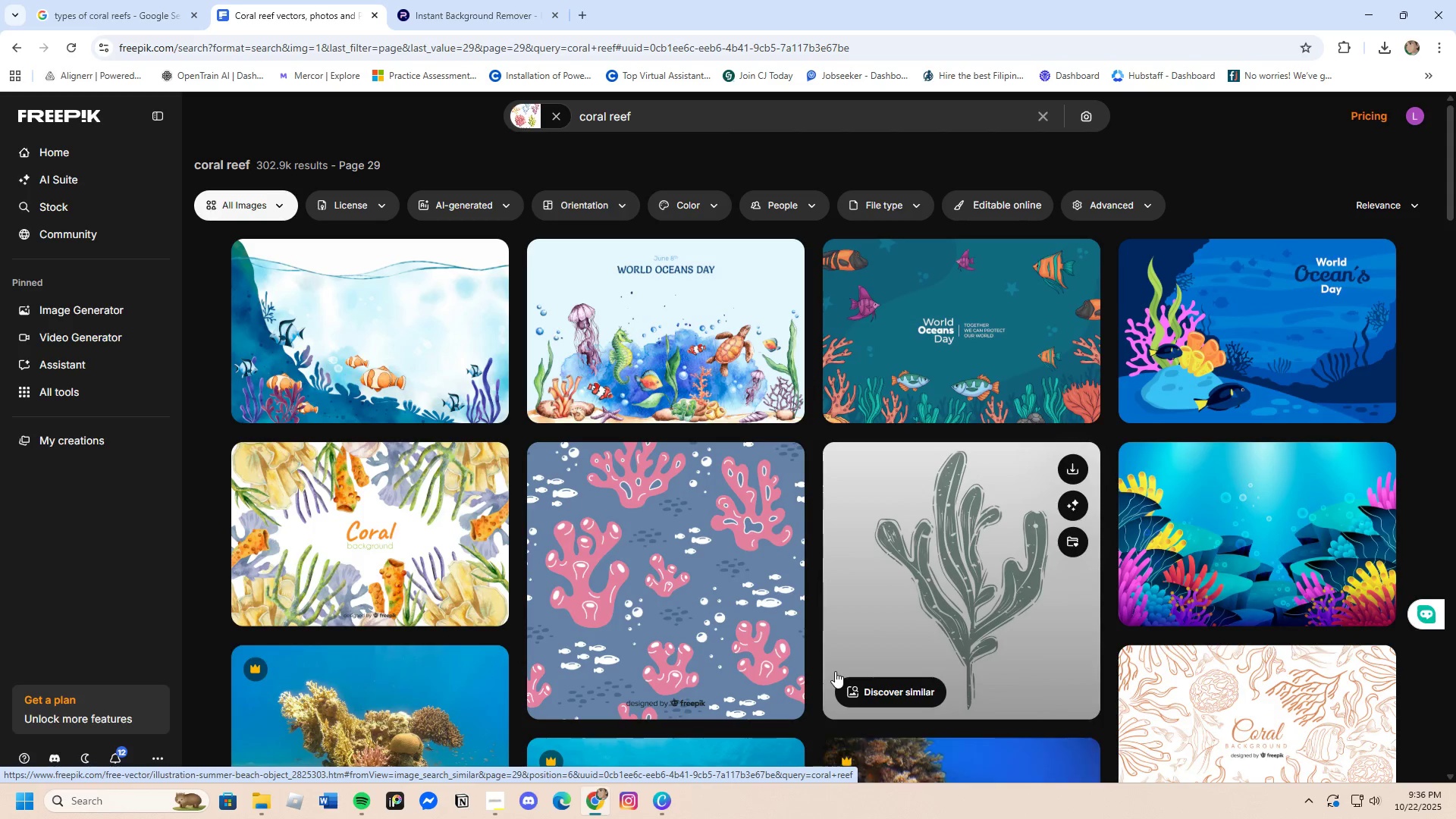 
scroll: coordinate [833, 657], scroll_direction: down, amount: 19.0
 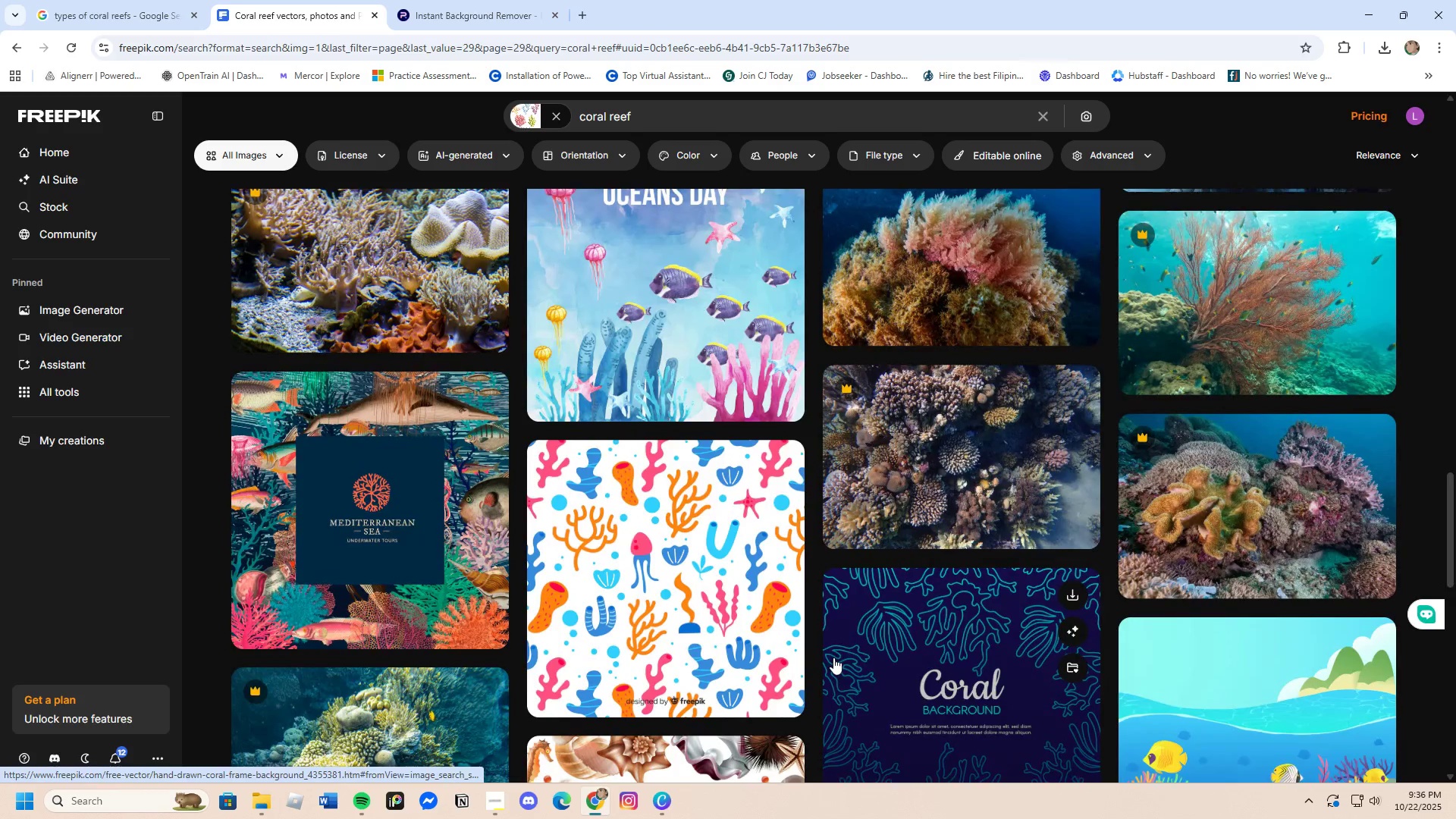 
scroll: coordinate [833, 657], scroll_direction: down, amount: 4.0
 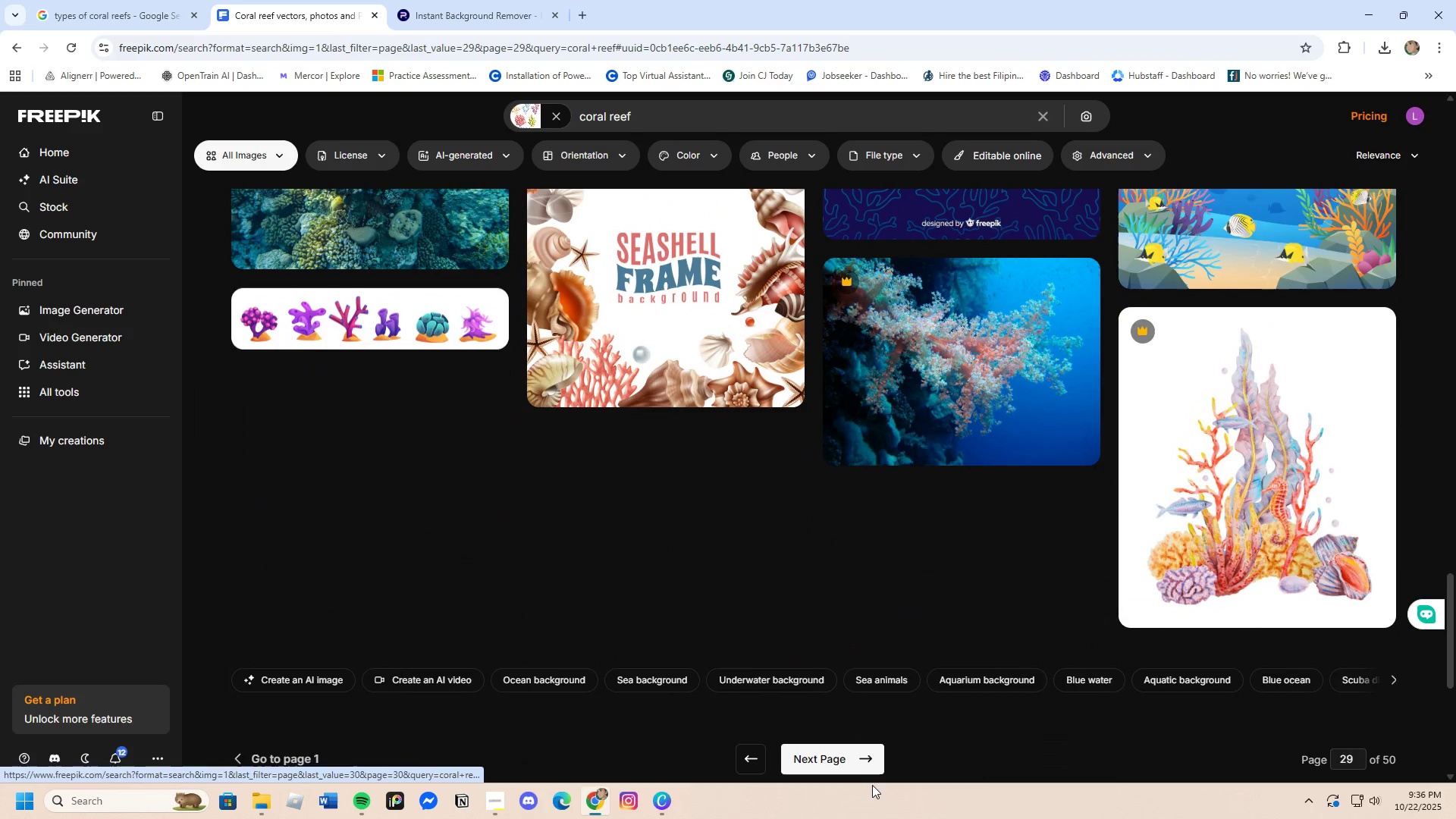 
left_click([823, 760])
 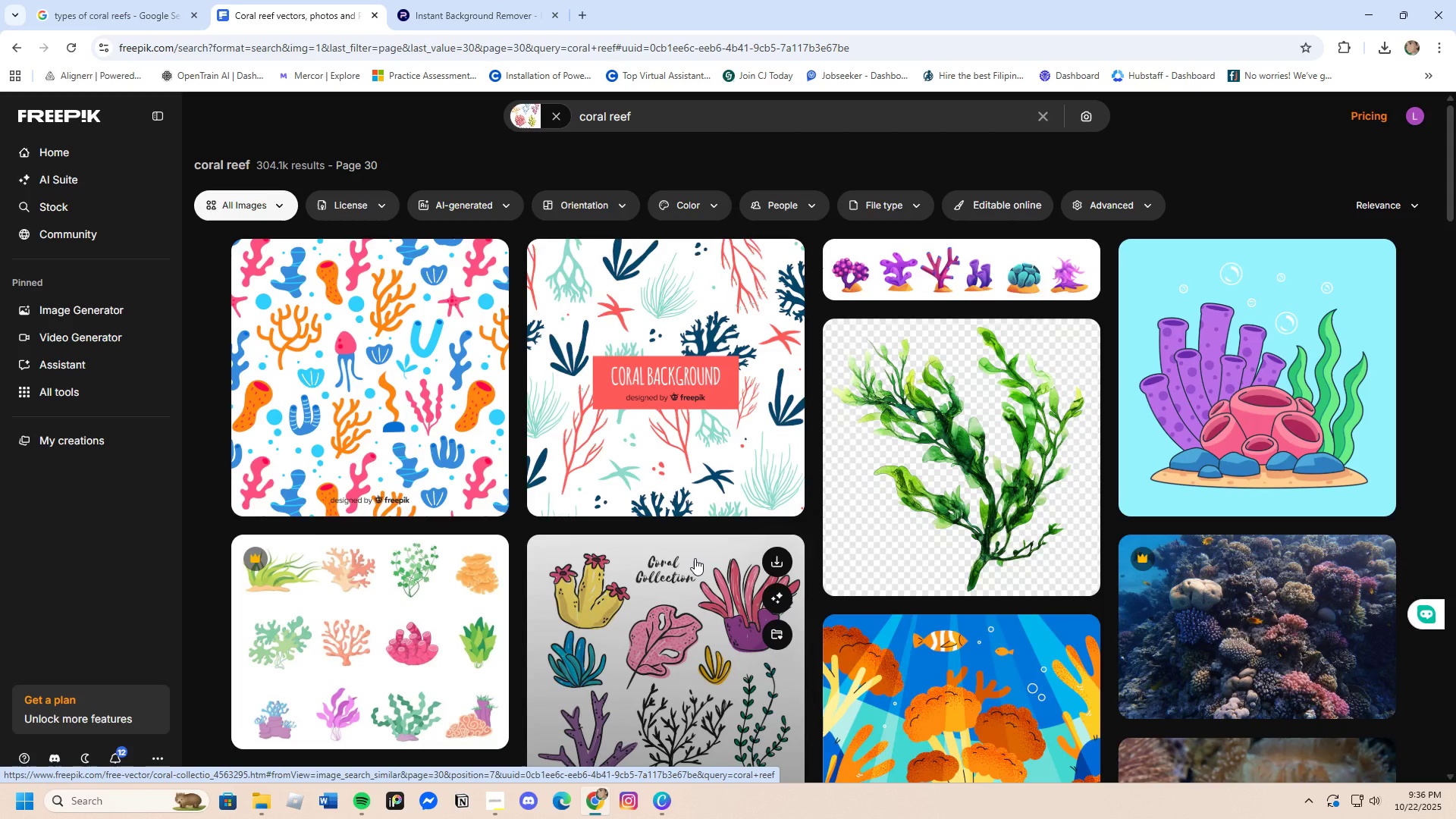 
wait(6.1)
 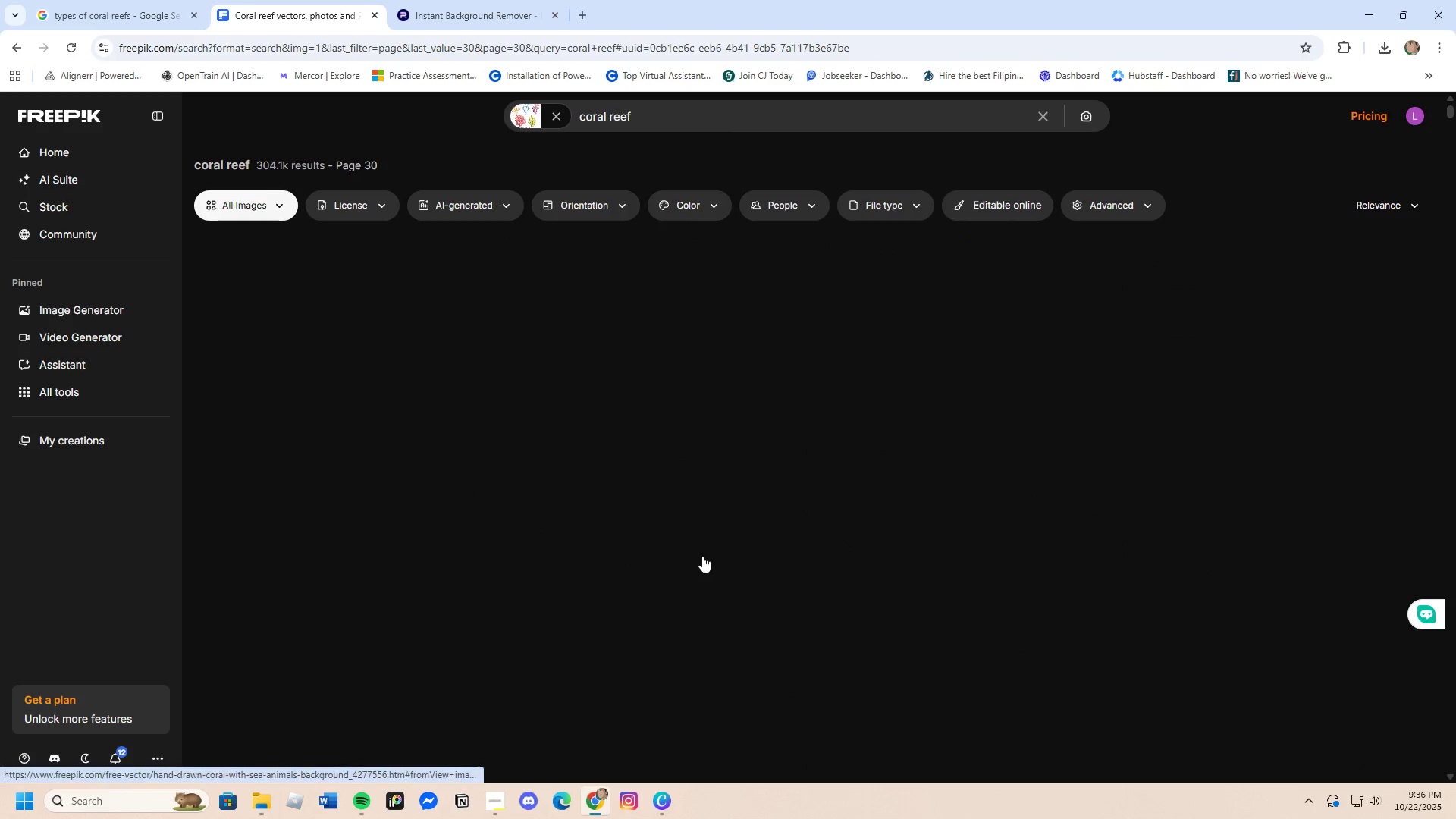 
scroll: coordinate [695, 558], scroll_direction: down, amount: 21.0
 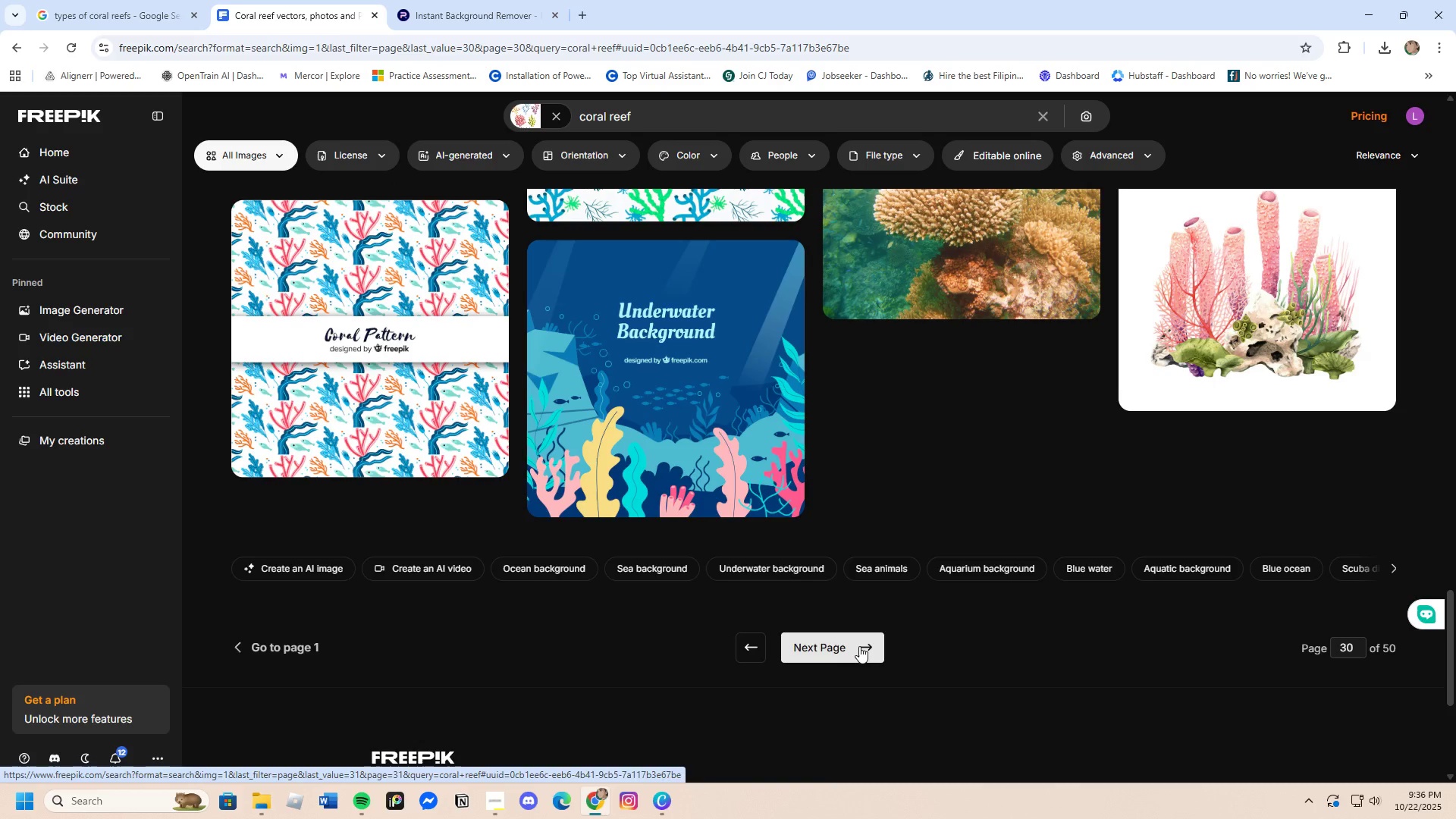 
left_click([859, 645])
 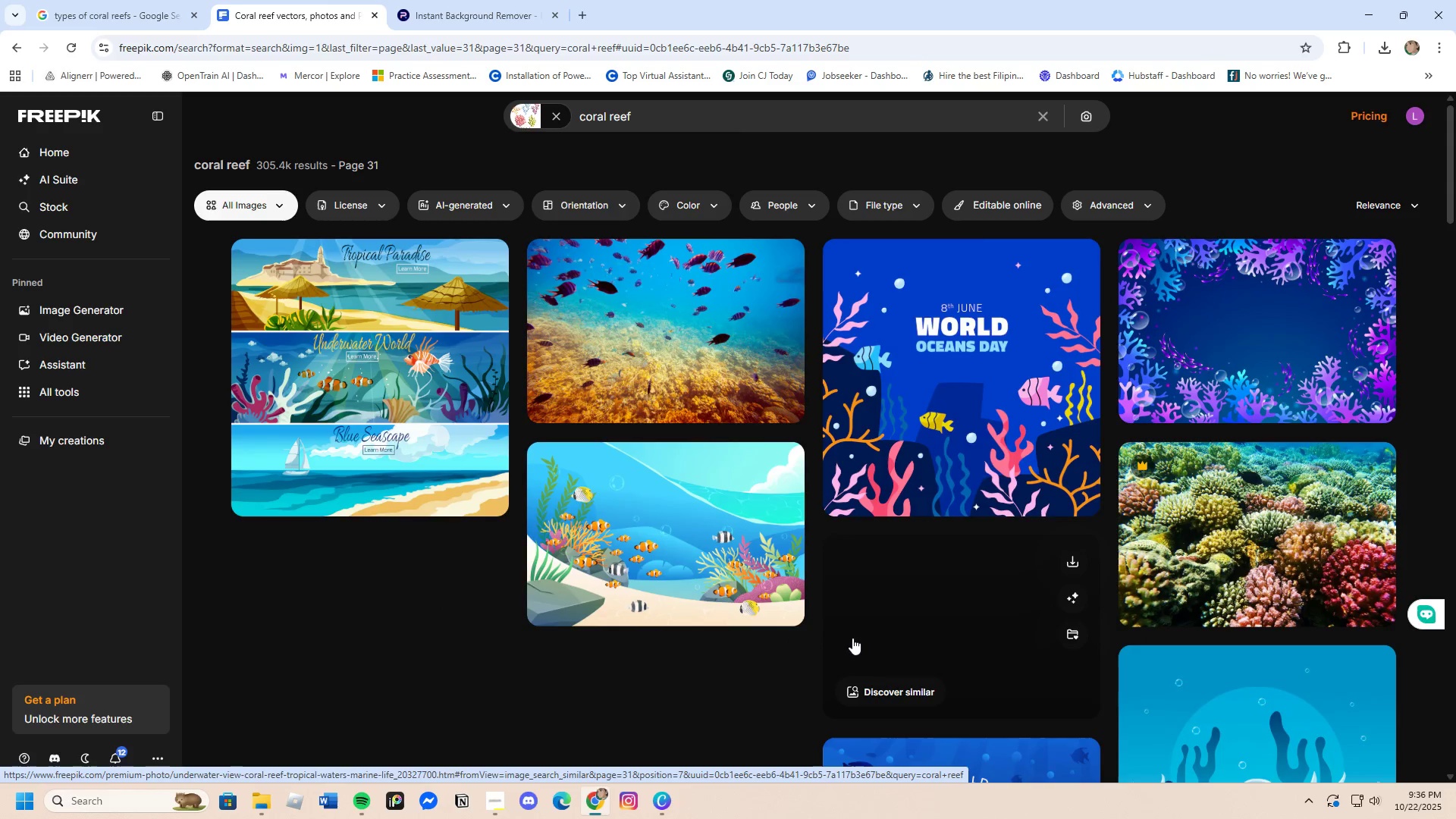 
scroll: coordinate [852, 638], scroll_direction: down, amount: 7.0
 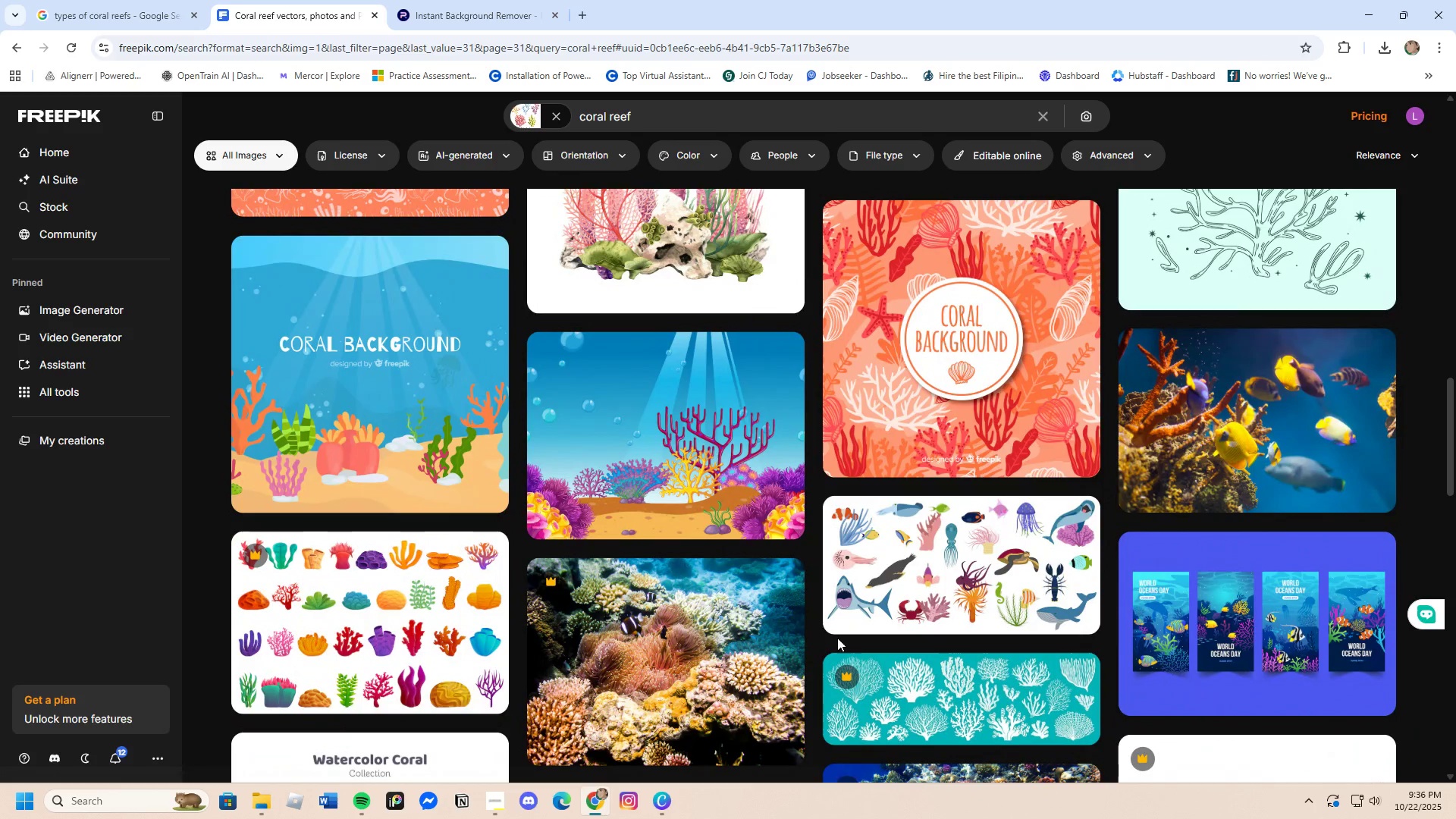 
left_click([665, 795])
 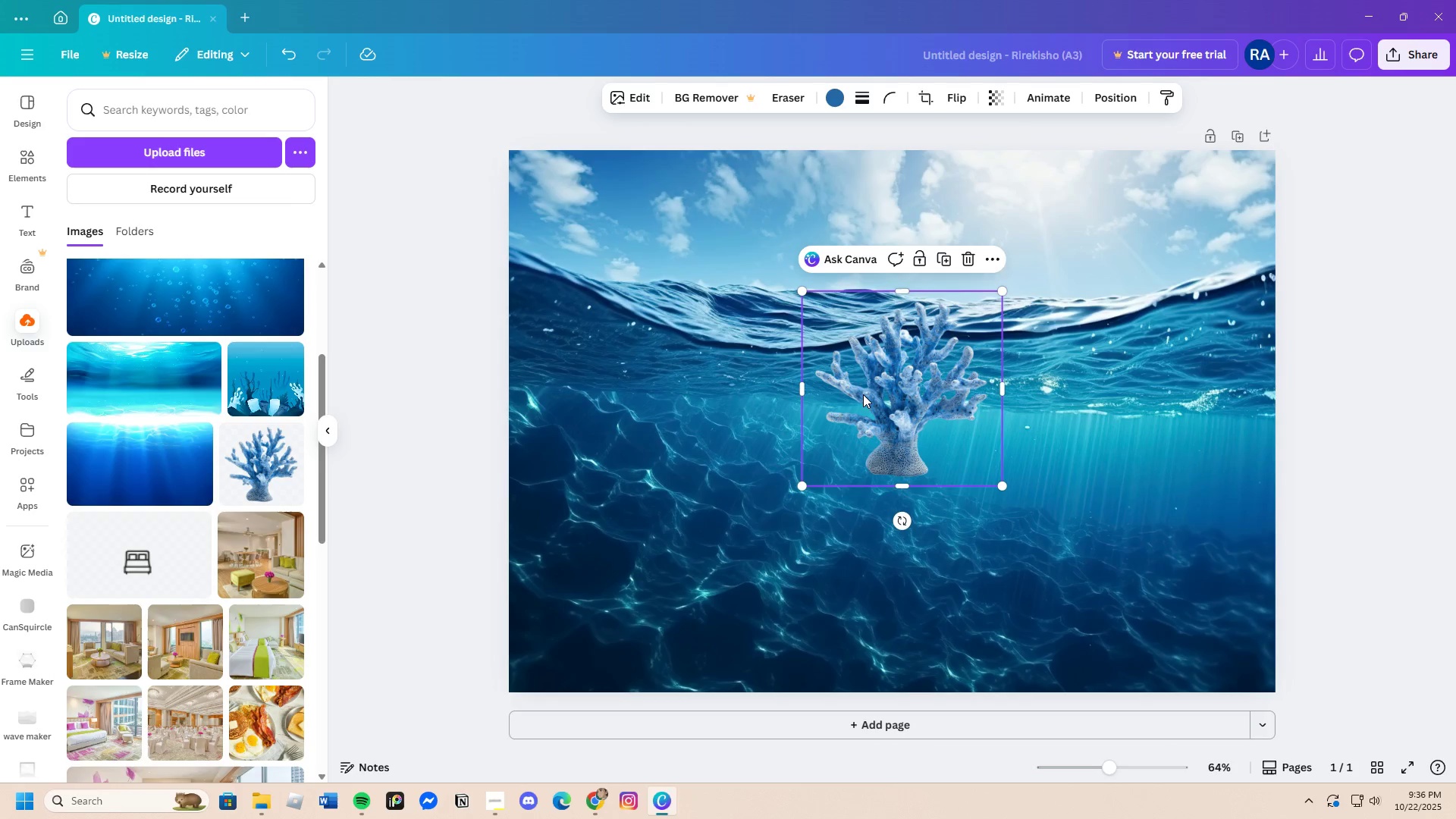 
left_click([865, 394])
 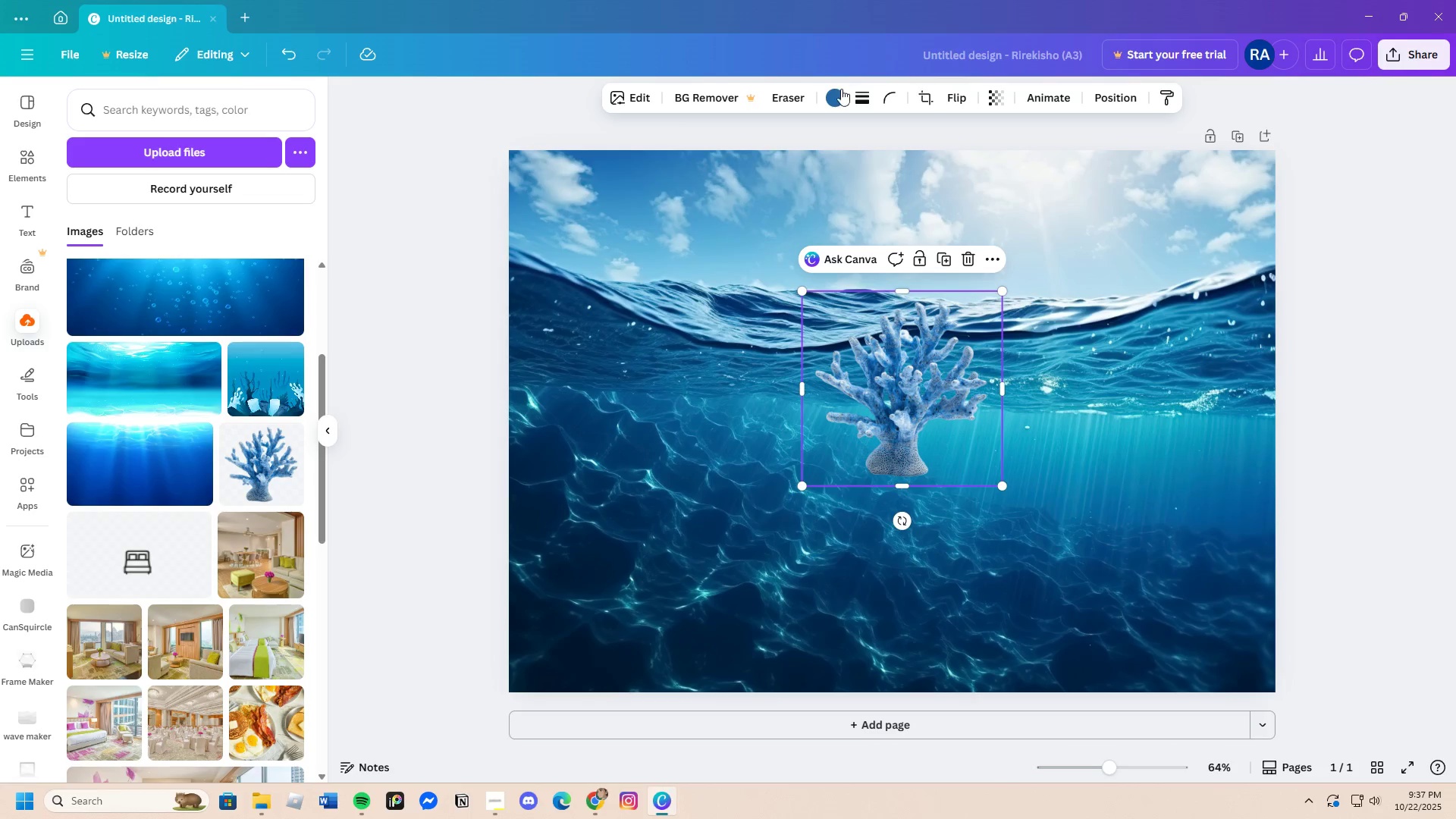 
left_click([838, 93])
 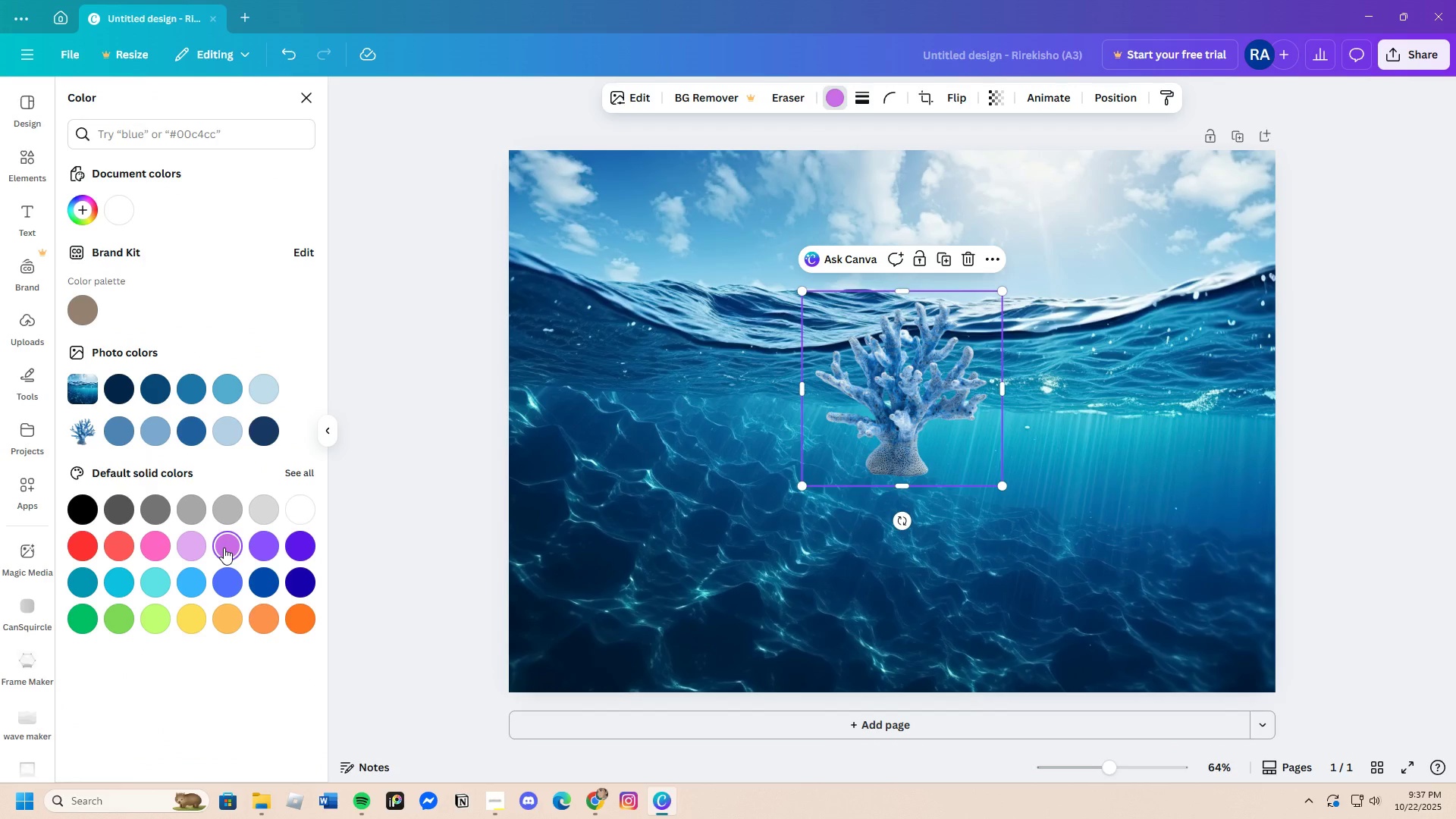 
left_click([183, 550])
 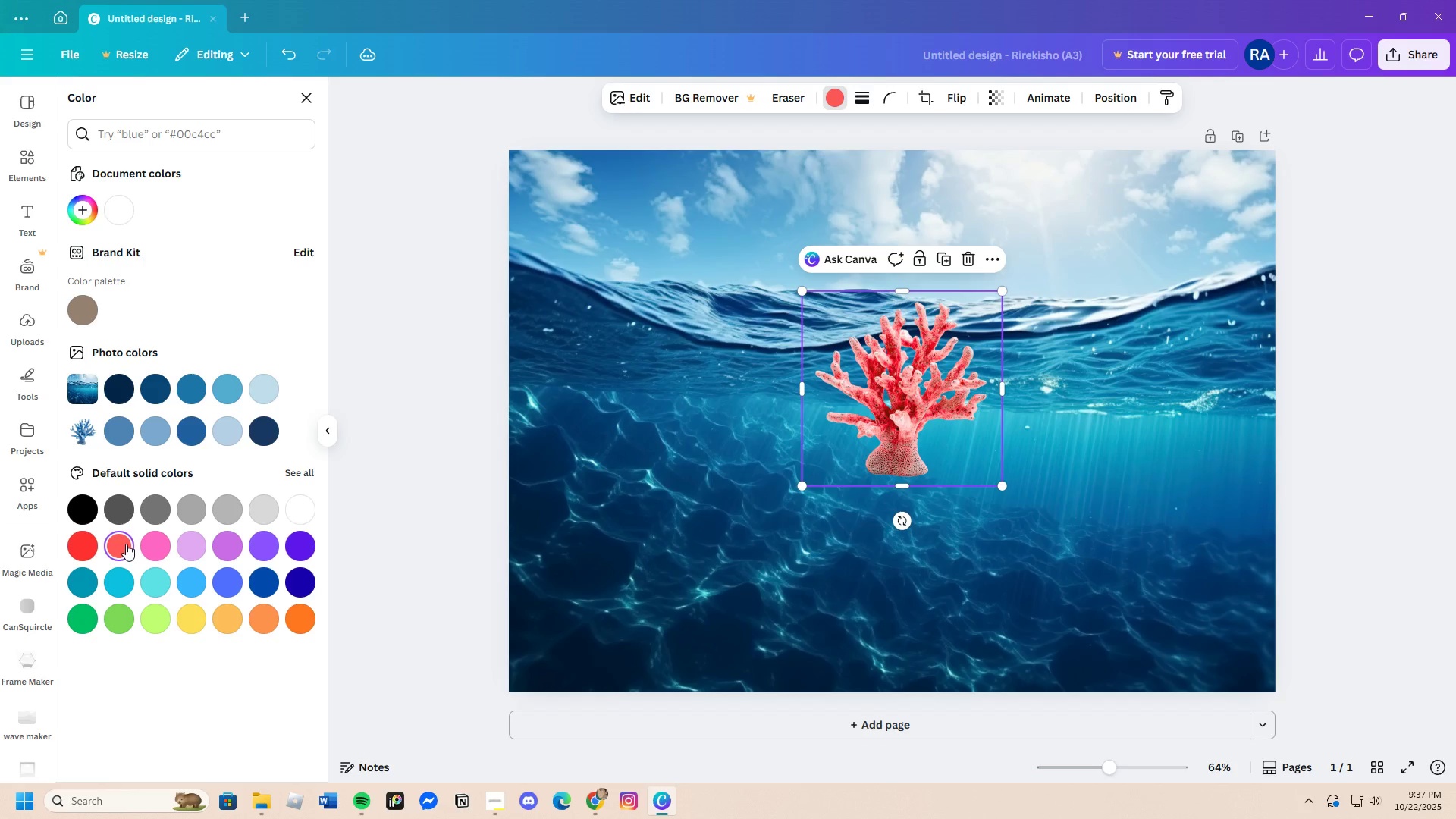 
wait(6.74)
 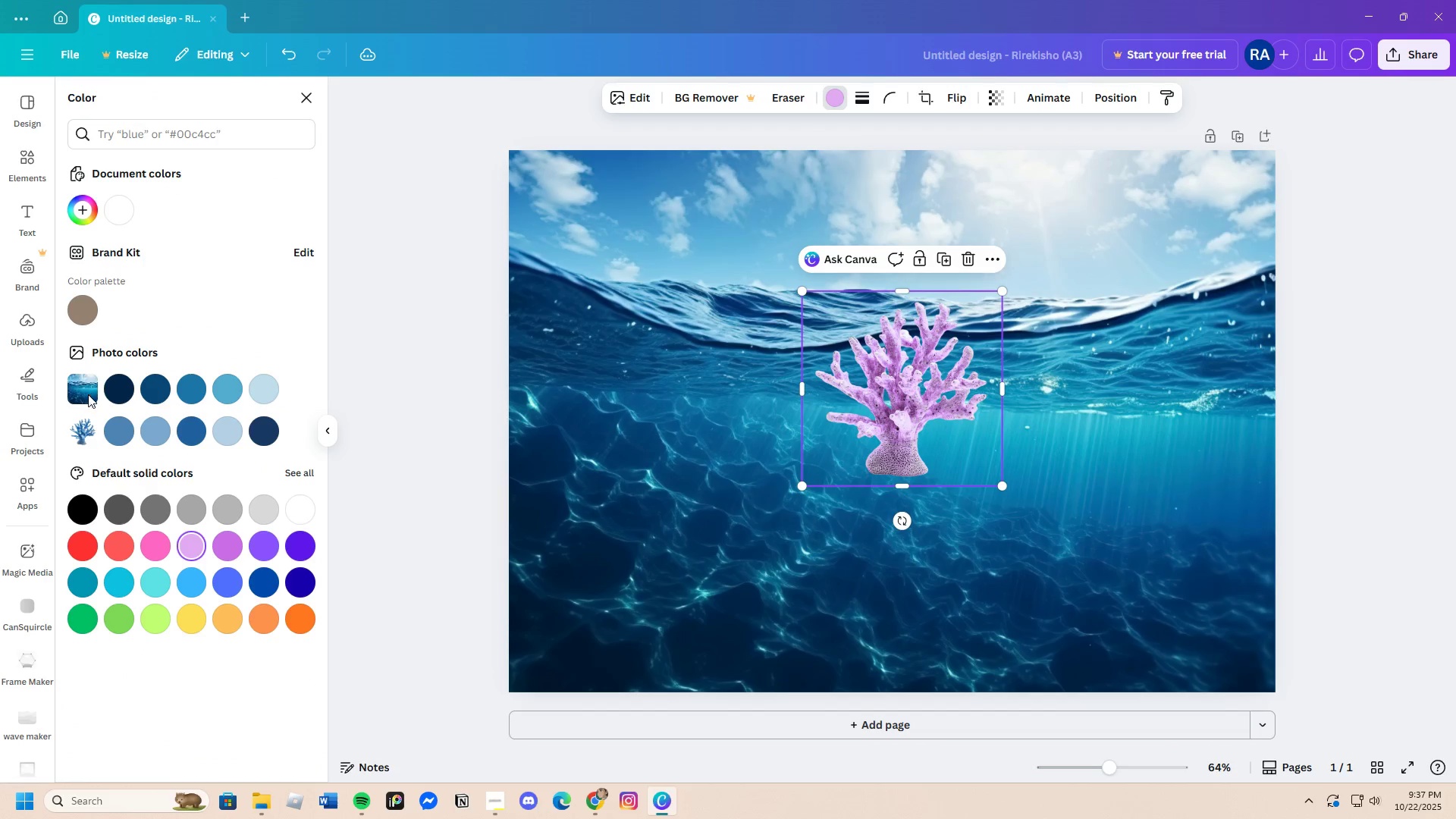 
left_click([893, 421])
 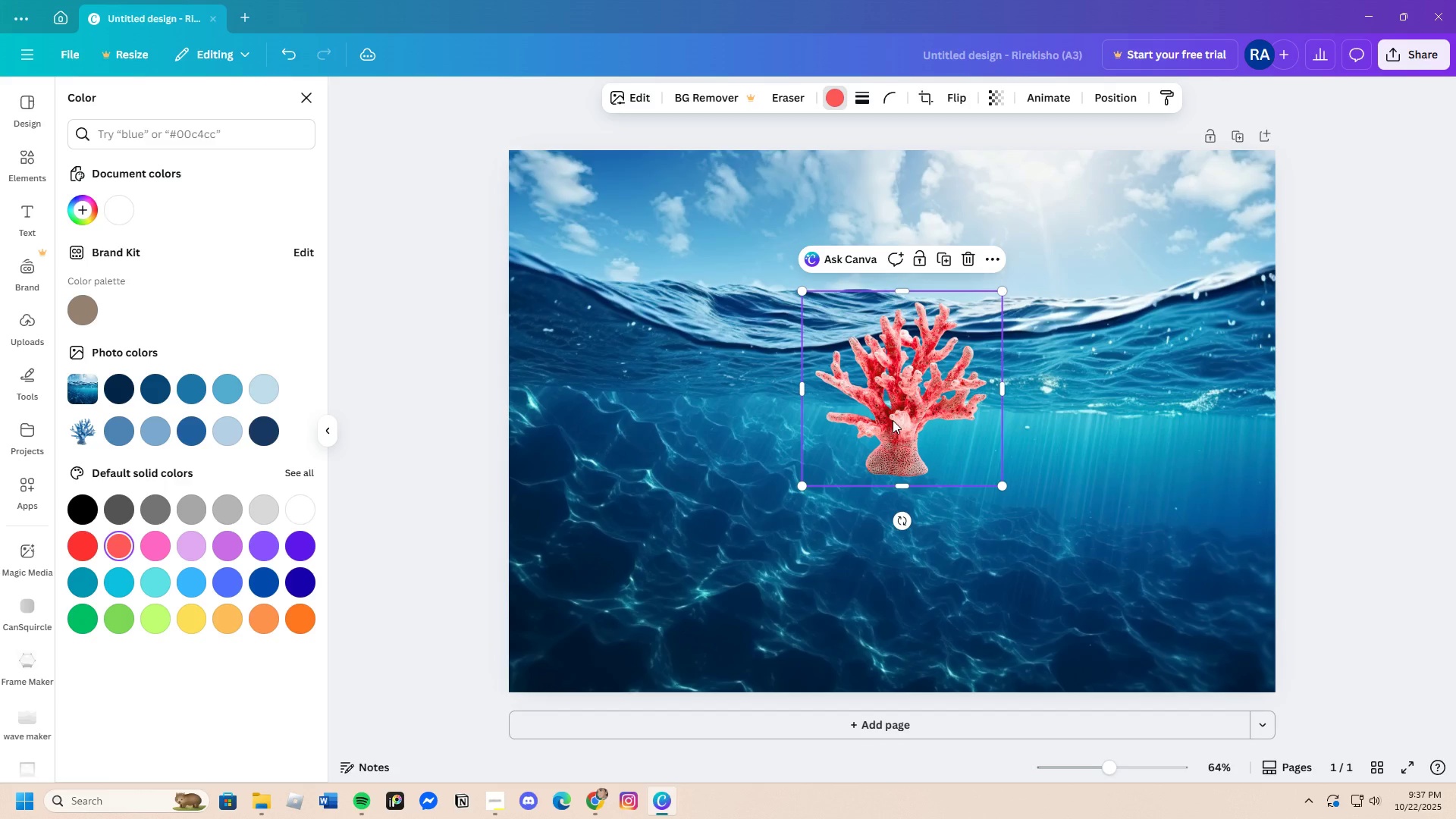 
key(Control+C)
 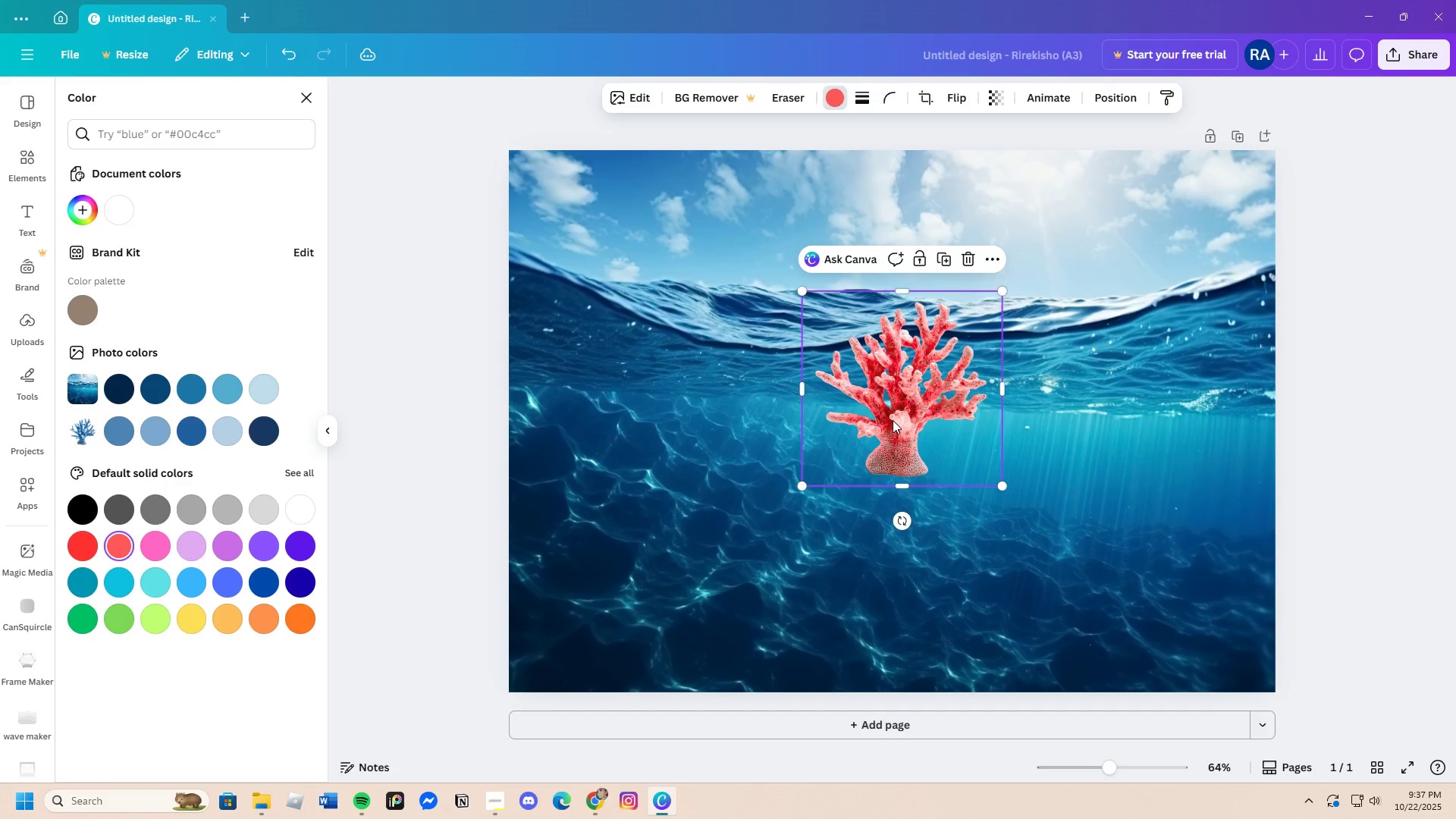 
key(Control+V)
 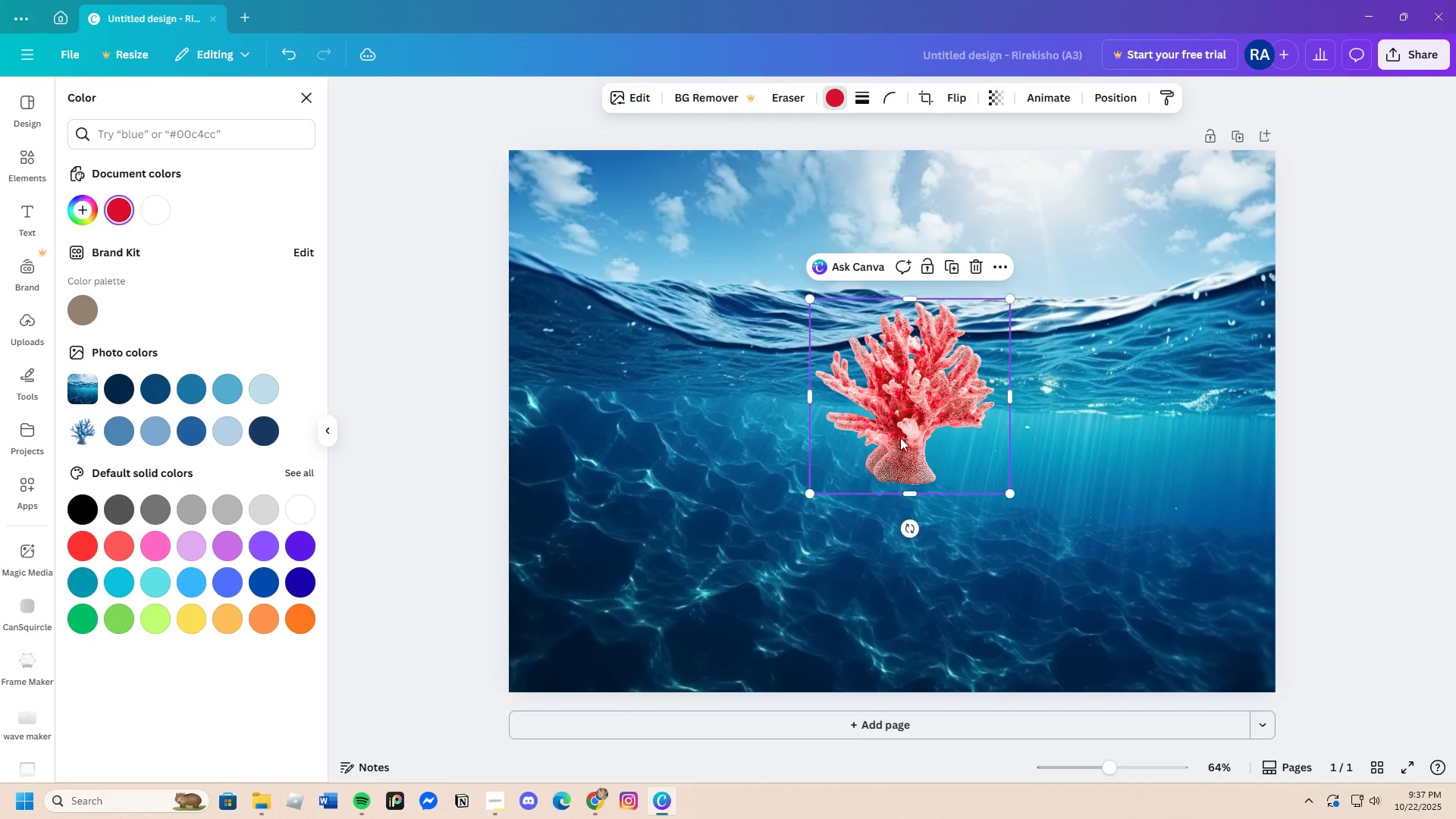 
left_click_drag(start_coordinate=[909, 433], to_coordinate=[814, 447])
 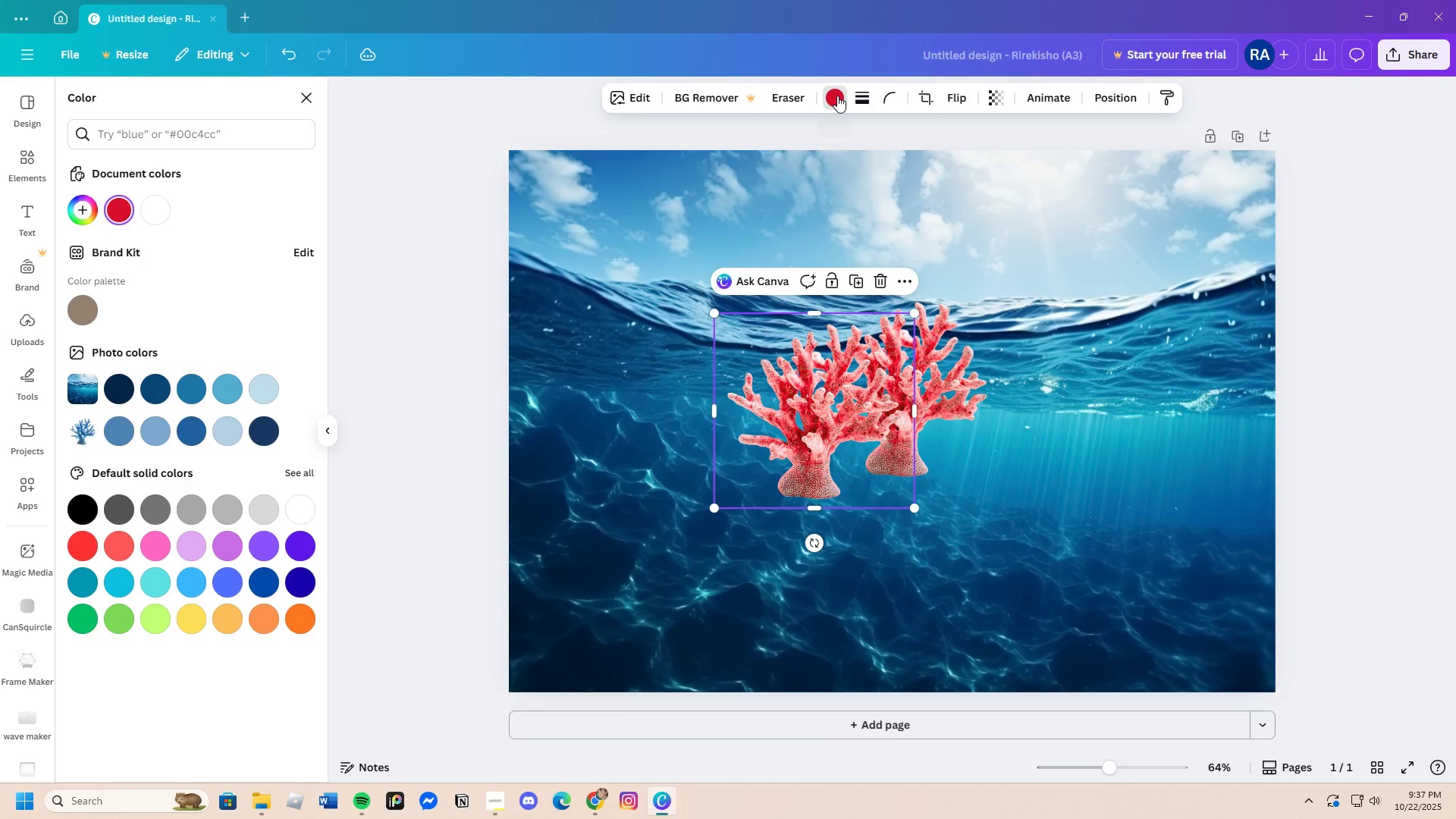 
left_click([836, 98])
 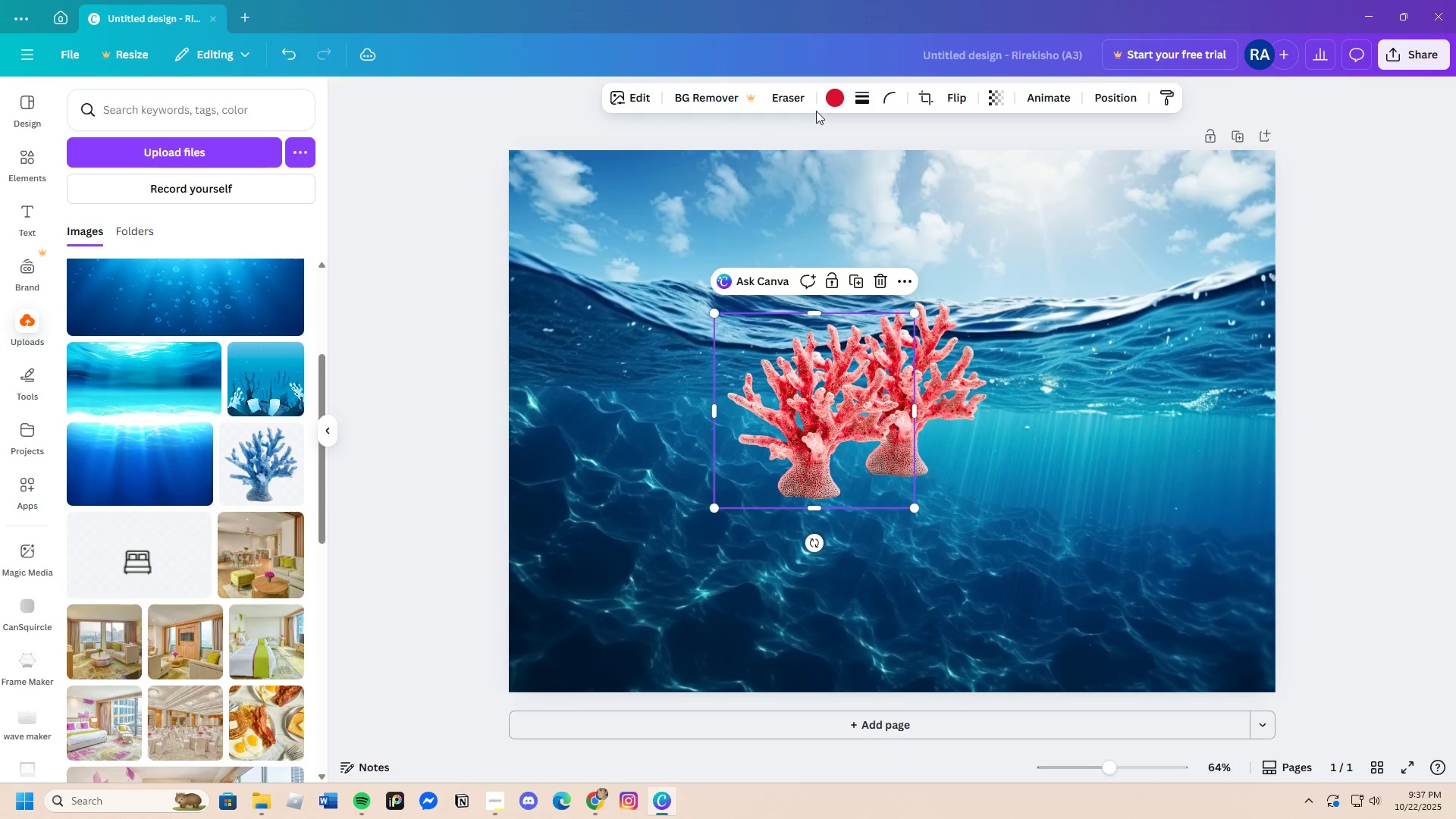 
left_click([834, 103])
 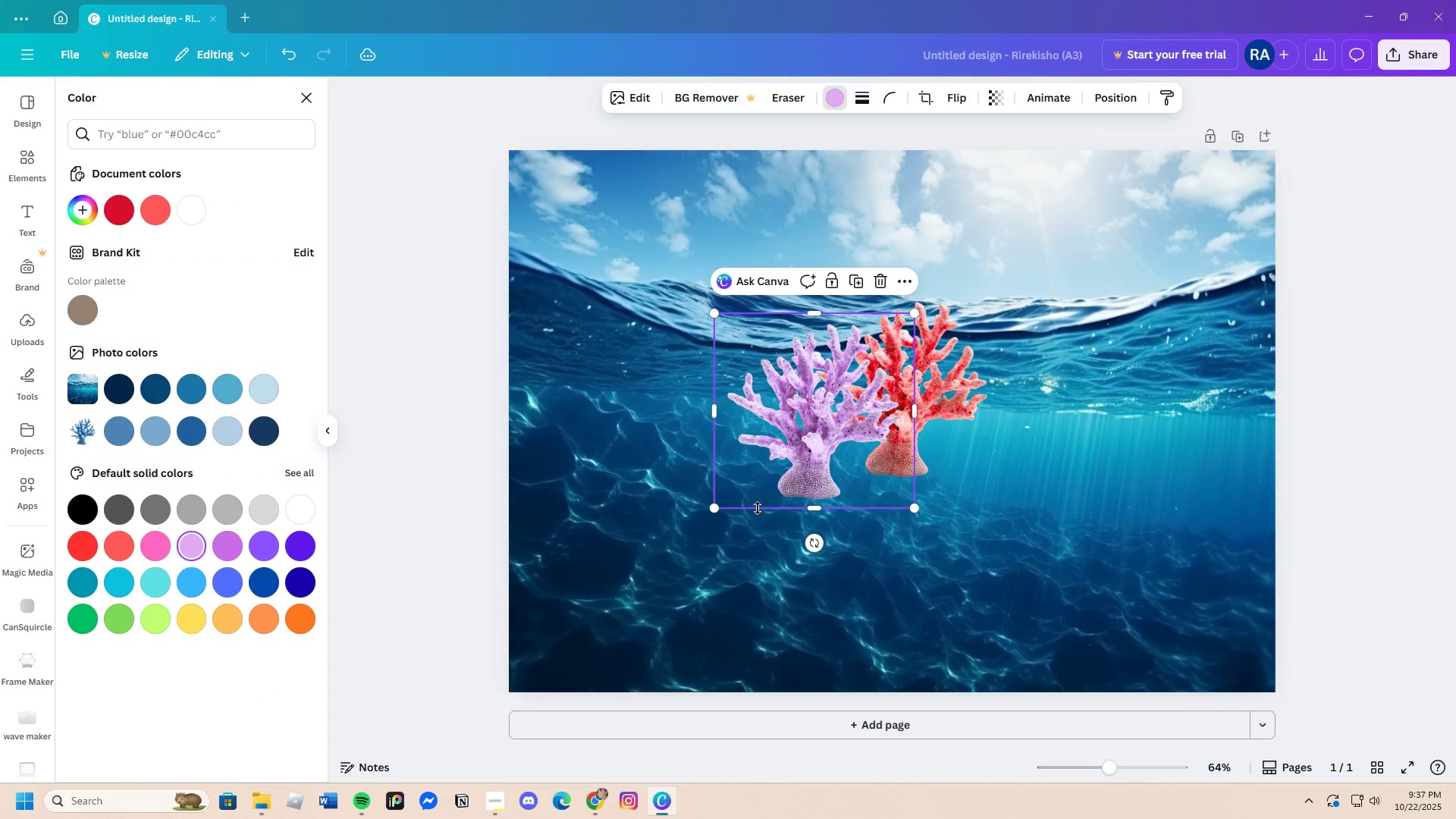 
left_click_drag(start_coordinate=[775, 463], to_coordinate=[824, 503])
 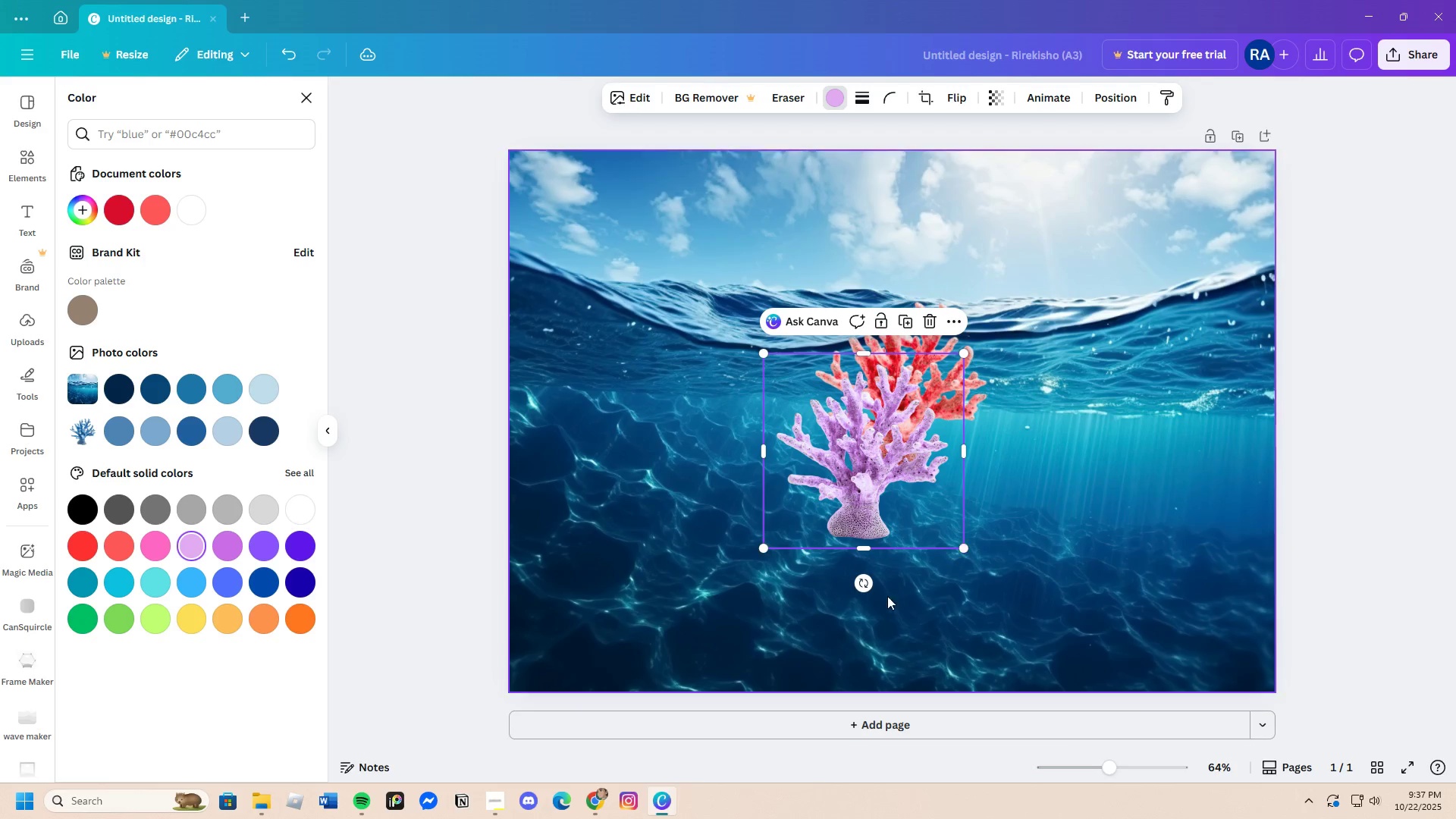 
left_click_drag(start_coordinate=[863, 581], to_coordinate=[919, 572])
 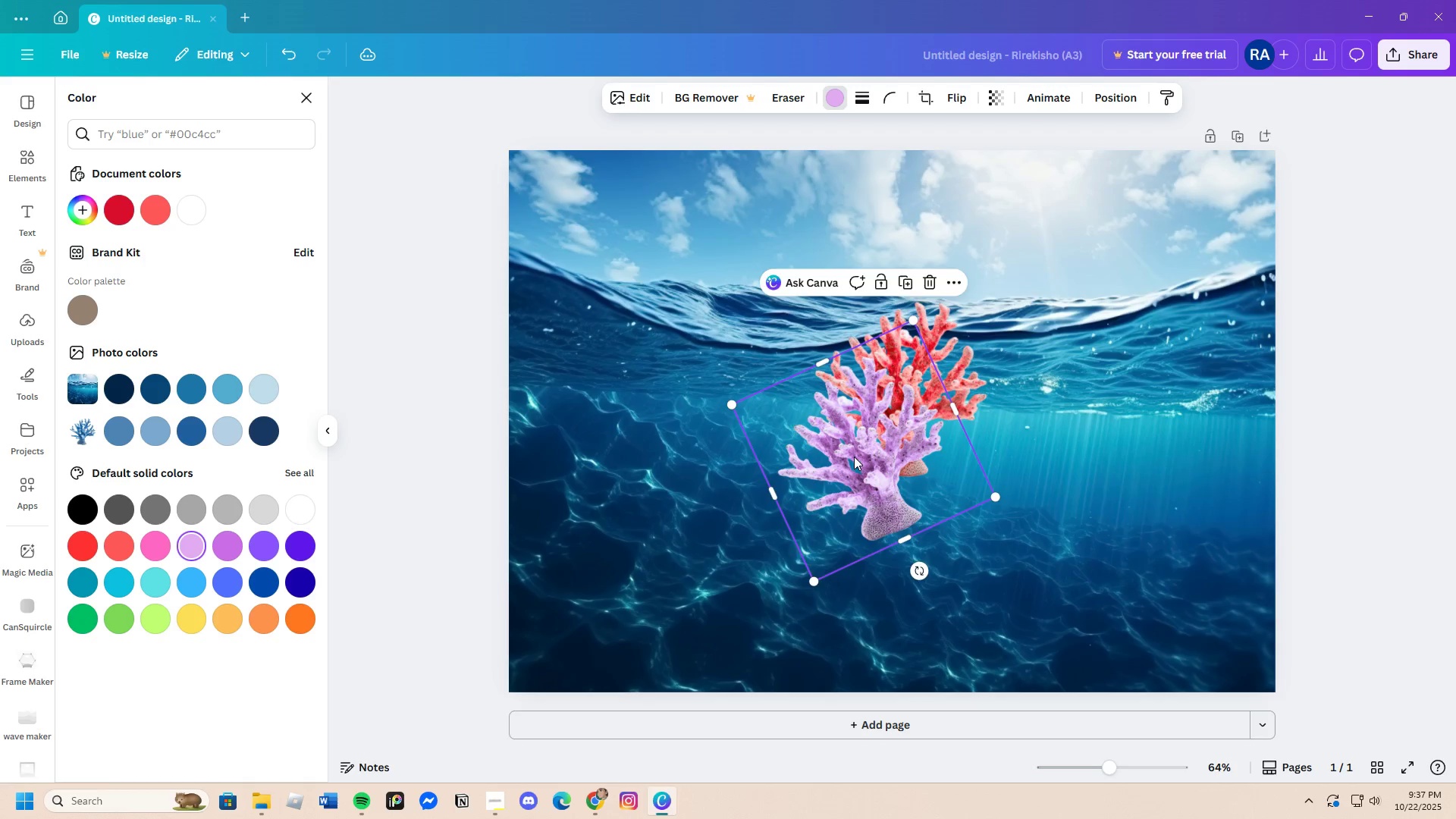 
left_click_drag(start_coordinate=[853, 457], to_coordinate=[834, 454])
 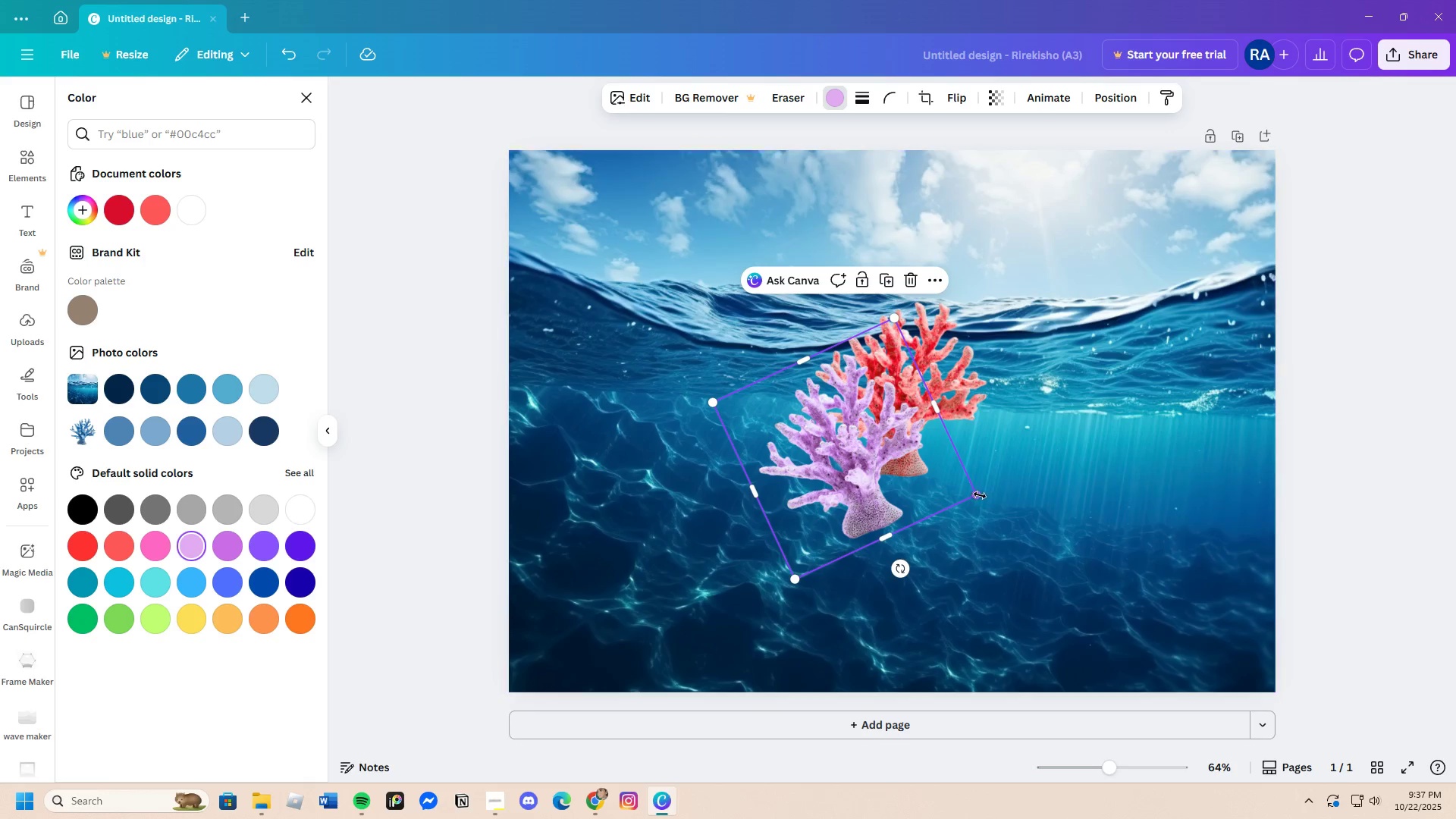 
left_click_drag(start_coordinate=[979, 495], to_coordinate=[922, 460])
 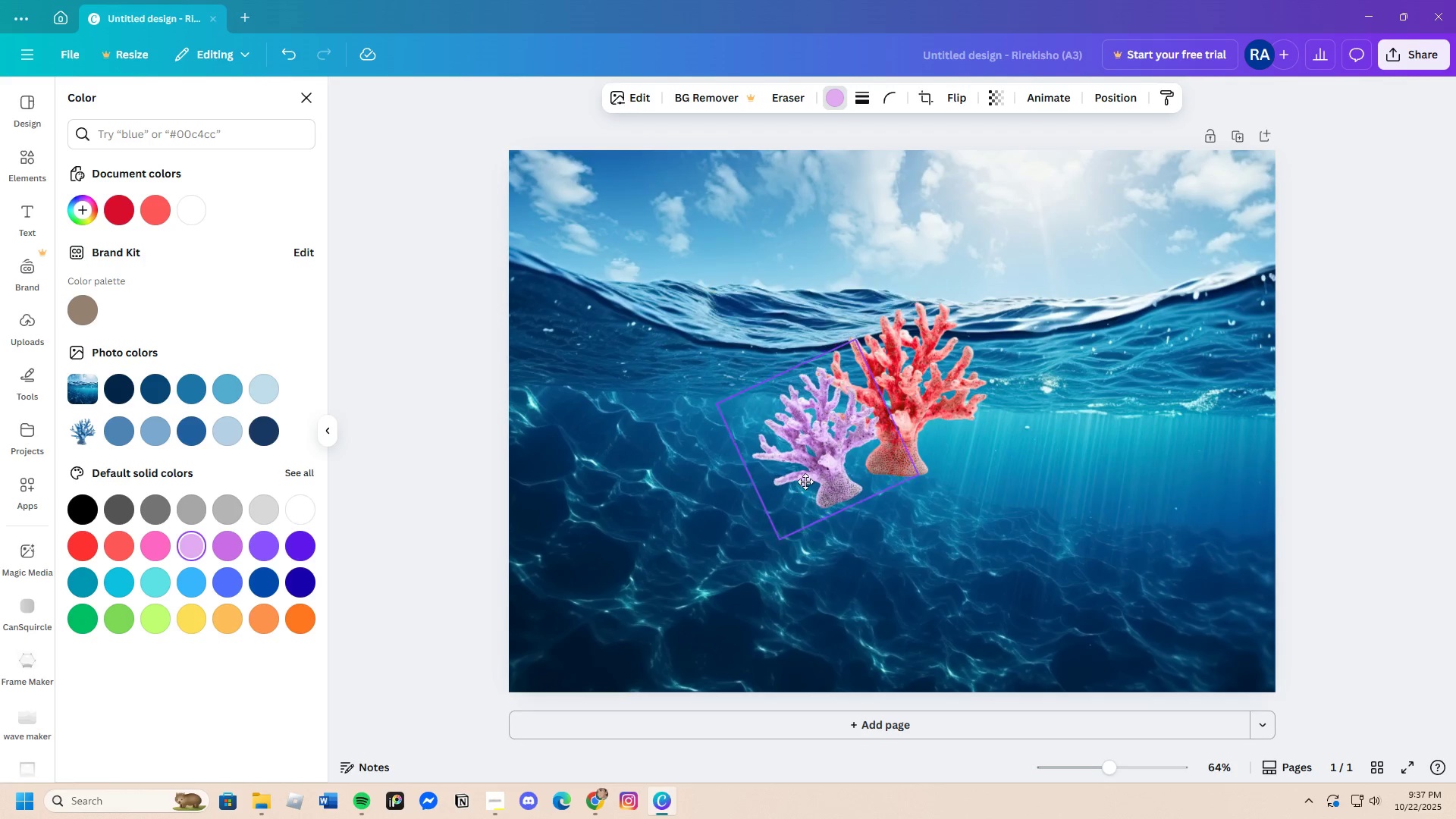 
left_click_drag(start_coordinate=[796, 479], to_coordinate=[823, 464])
 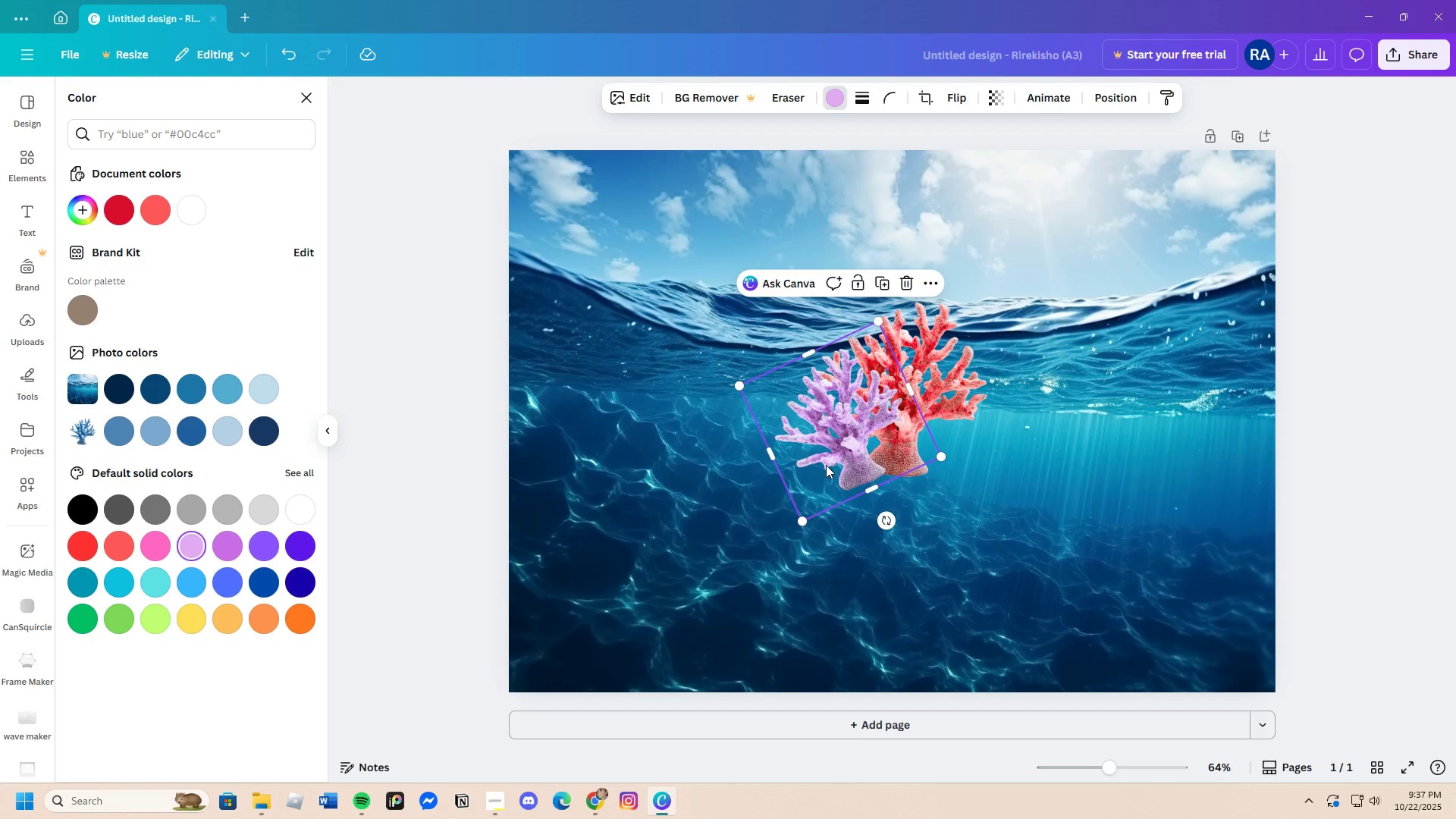 
key(Control+C)
 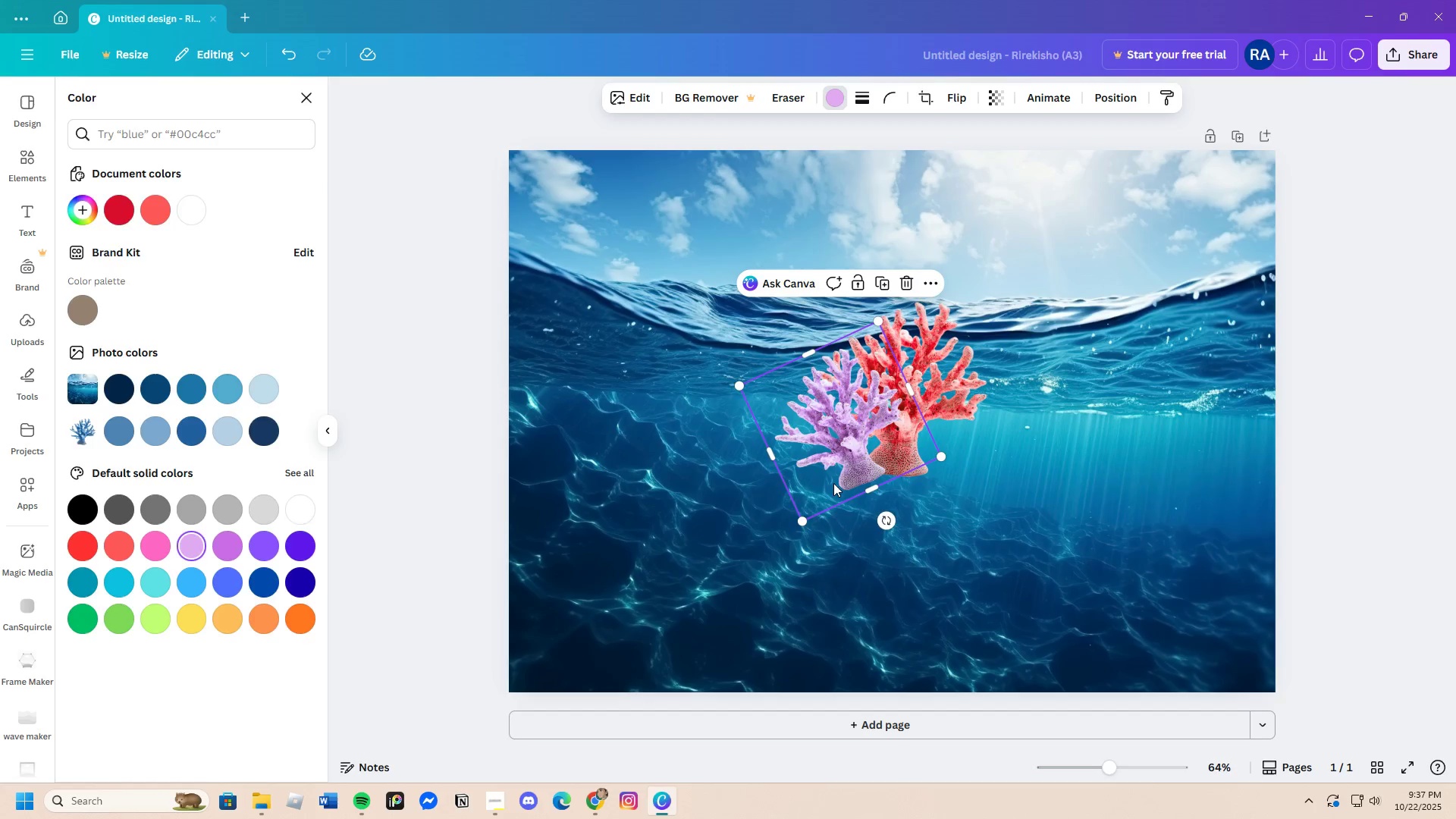 
key(Control+V)
 